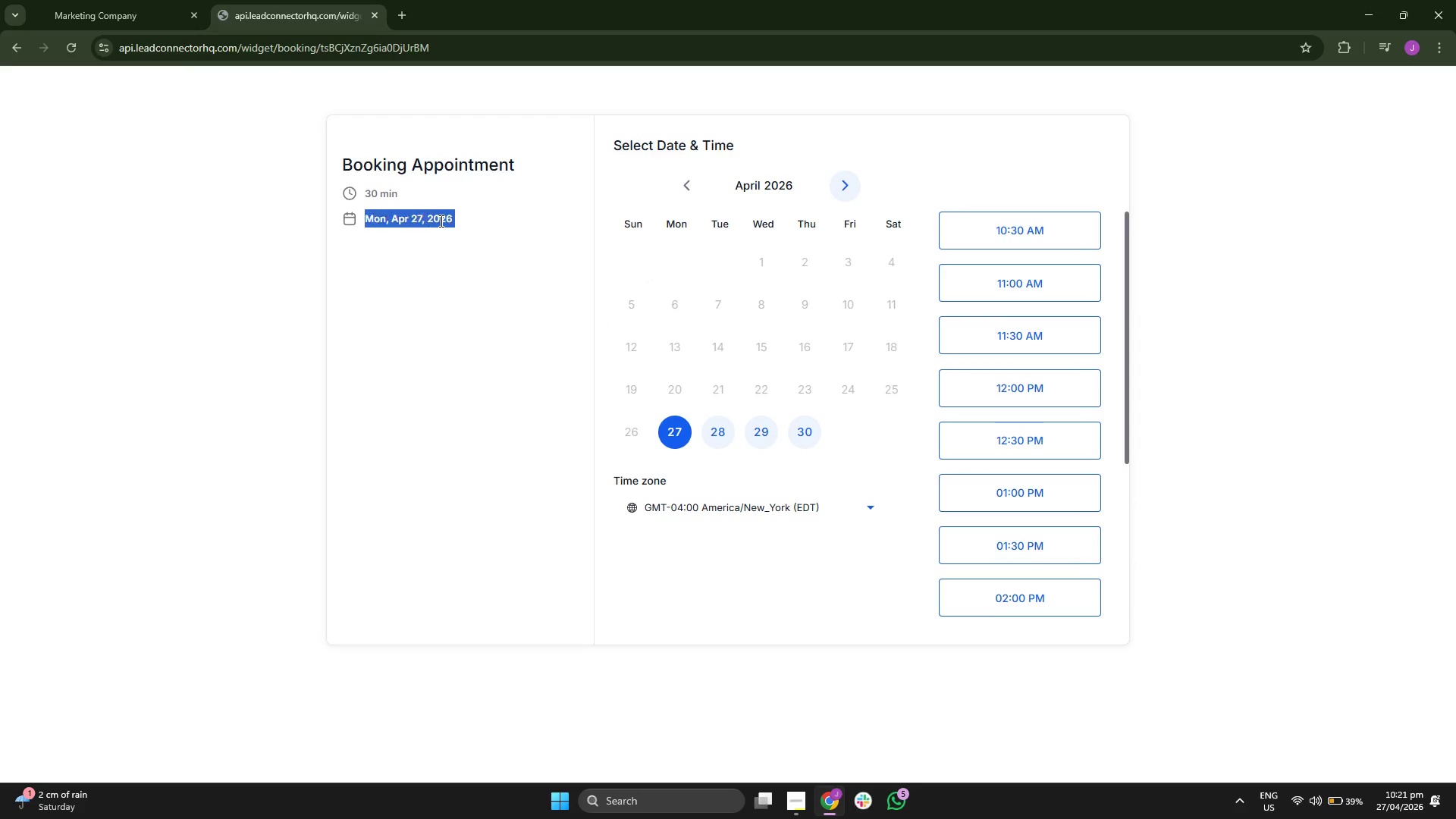 
triple_click([440, 221])
 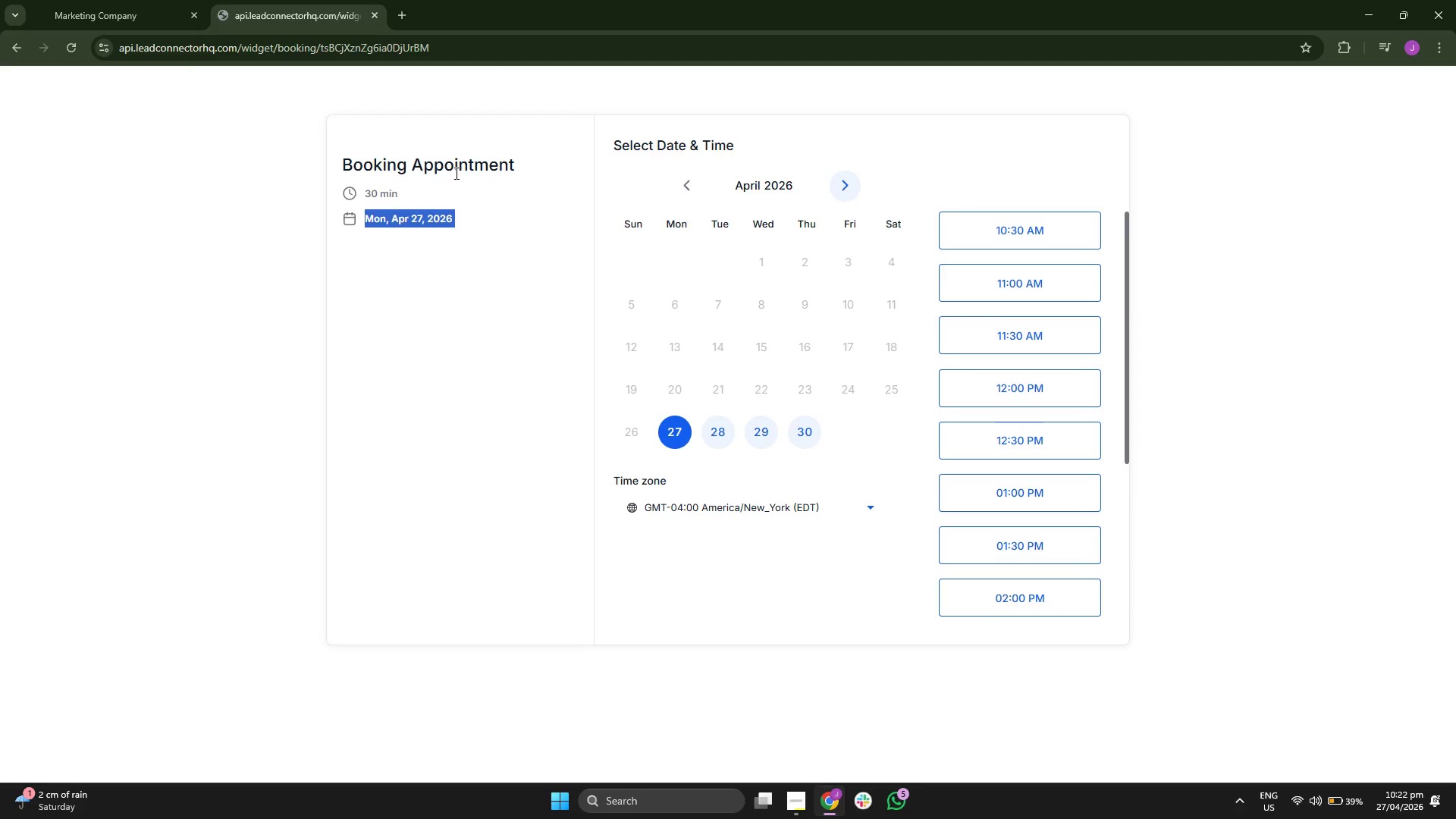 
double_click([457, 171])
 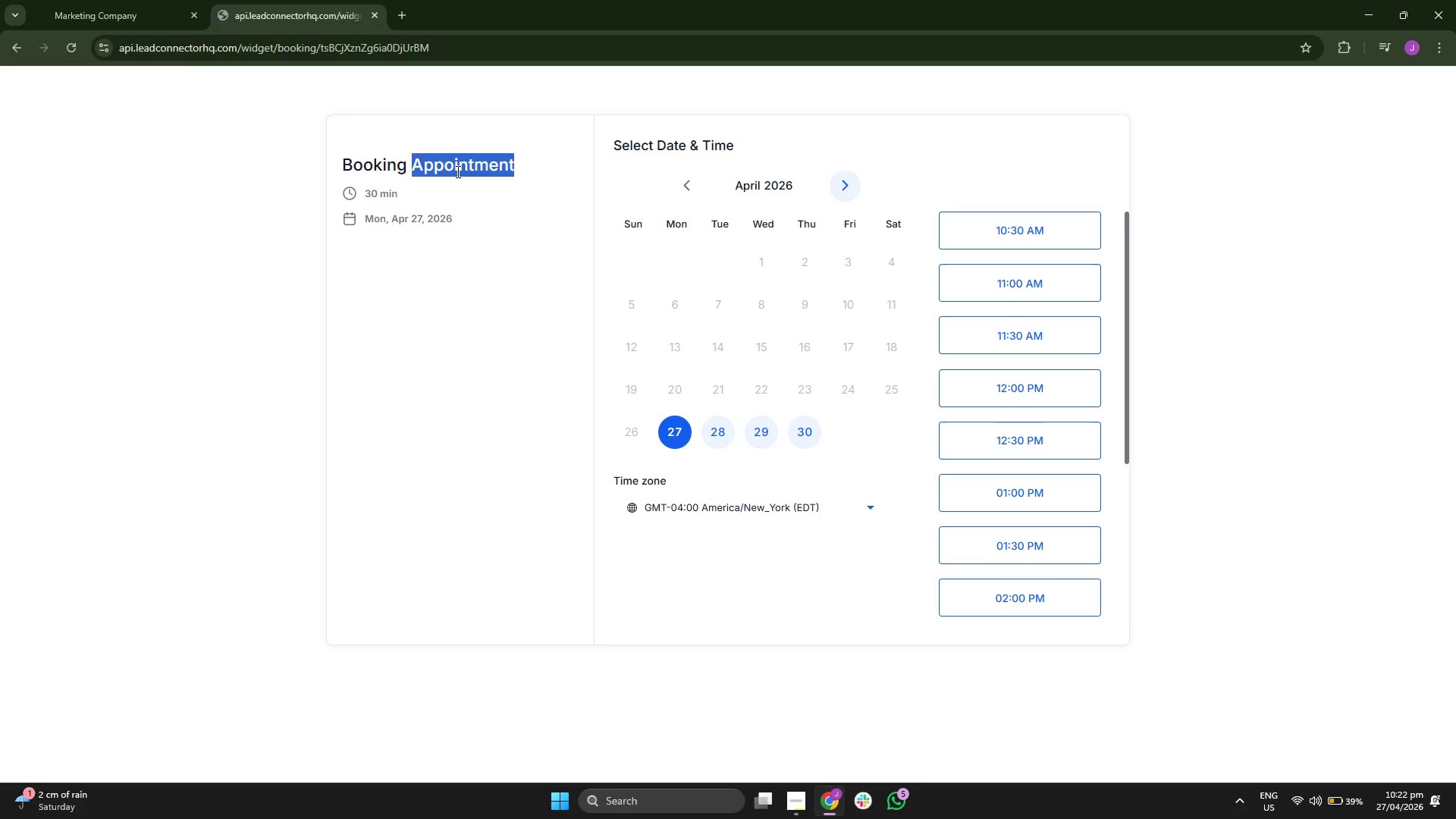 
triple_click([457, 171])
 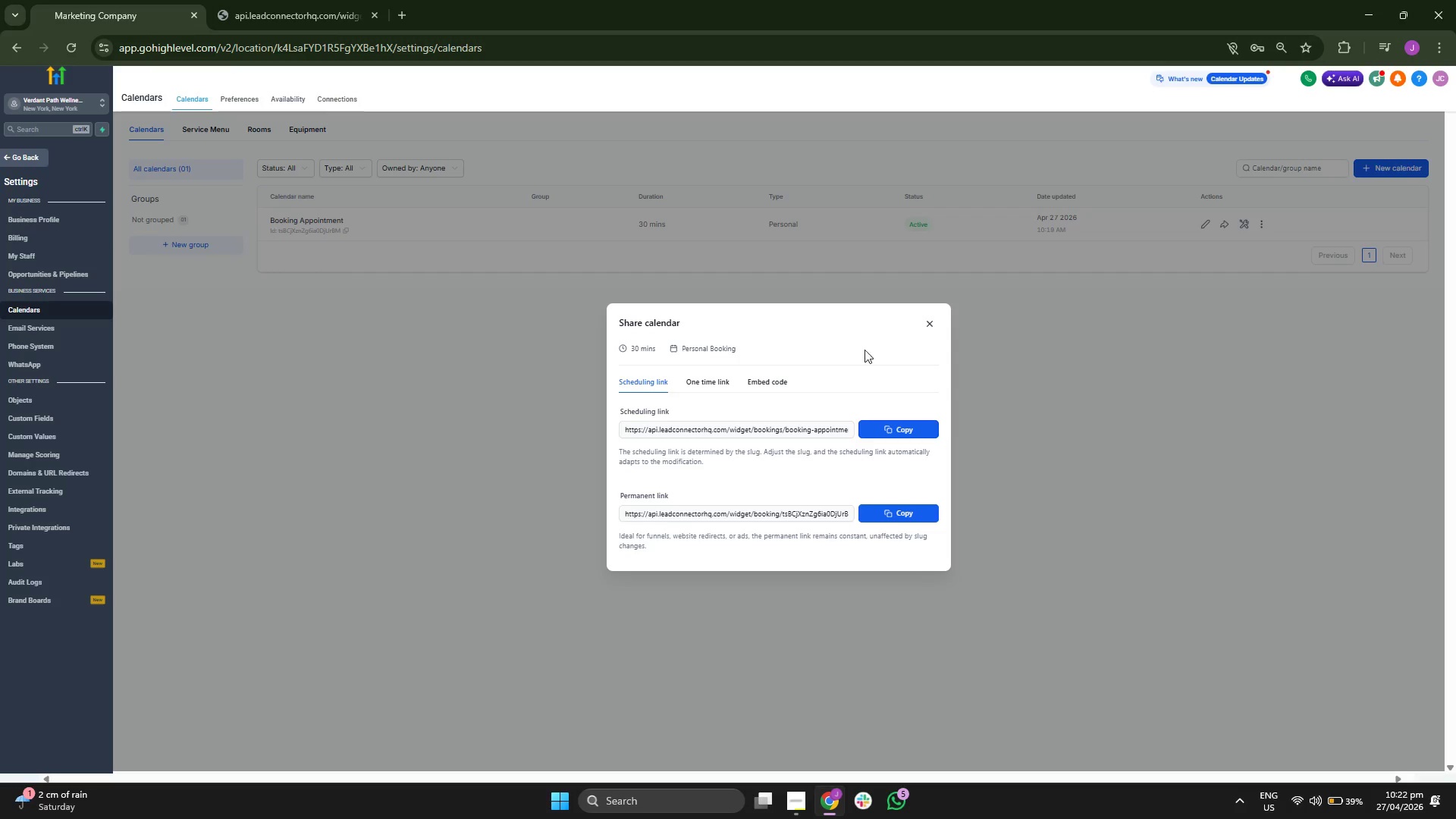 
left_click([928, 323])
 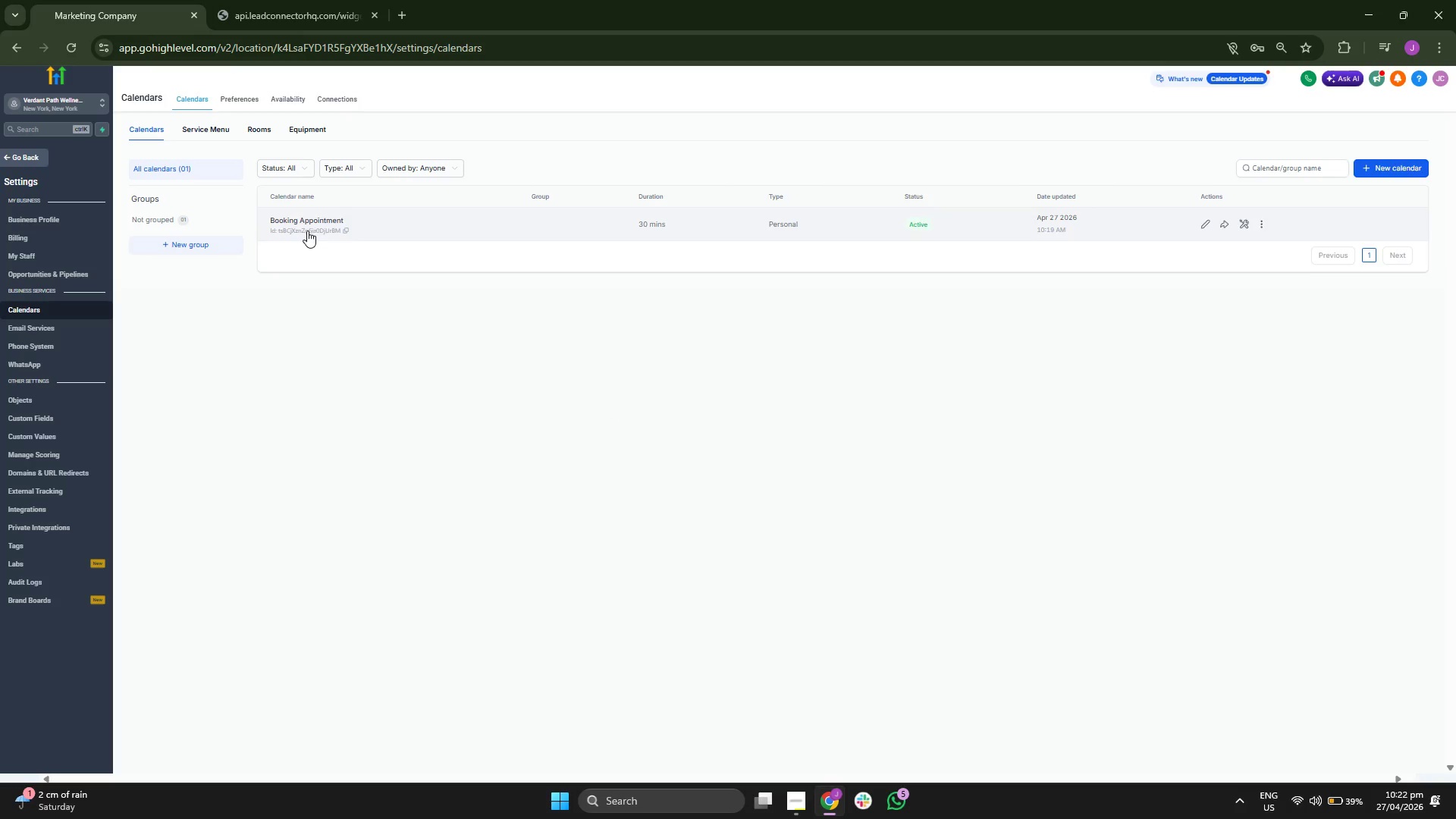 
wait(8.39)
 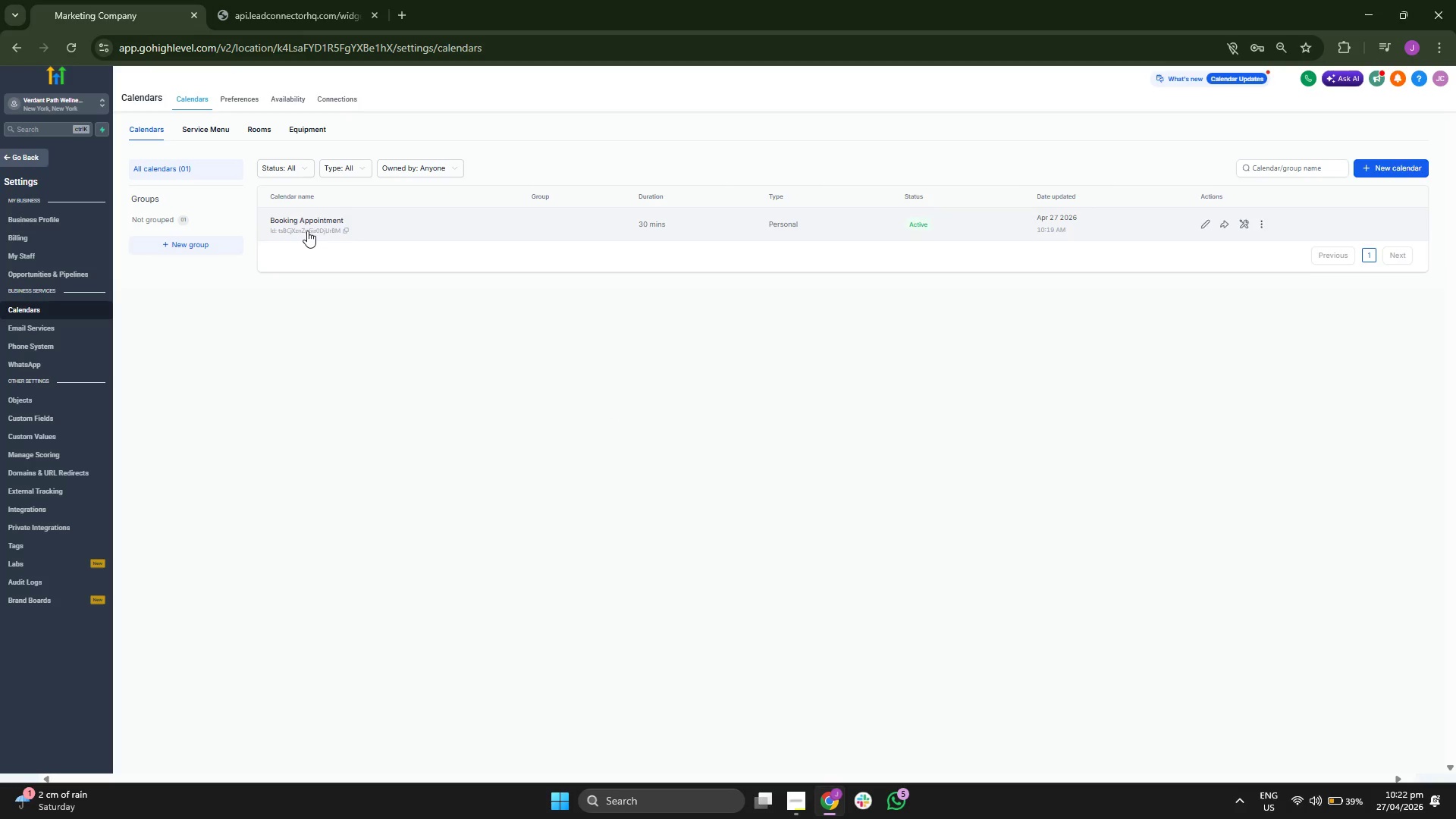 
left_click([61, 177])
 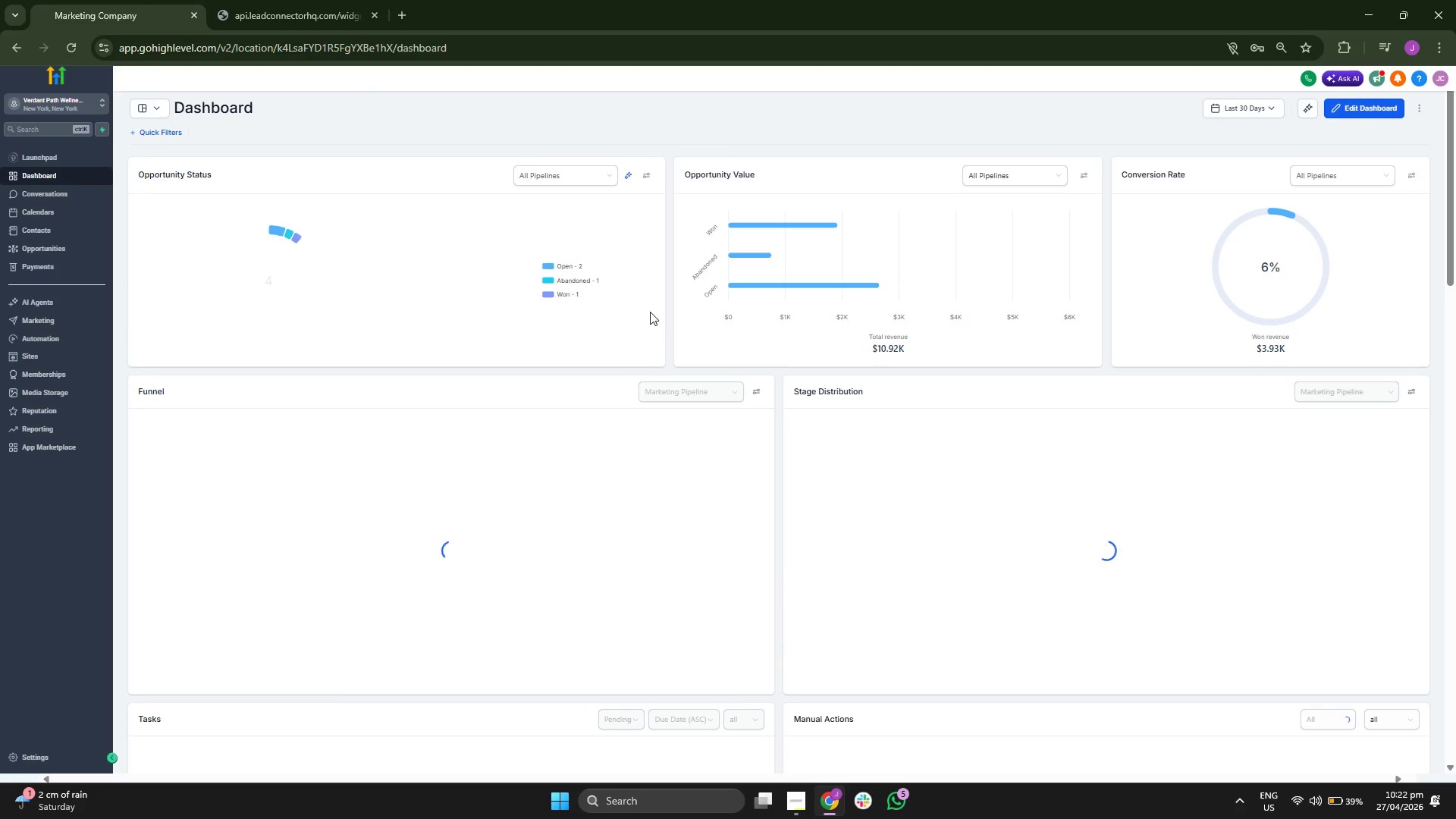 
wait(7.14)
 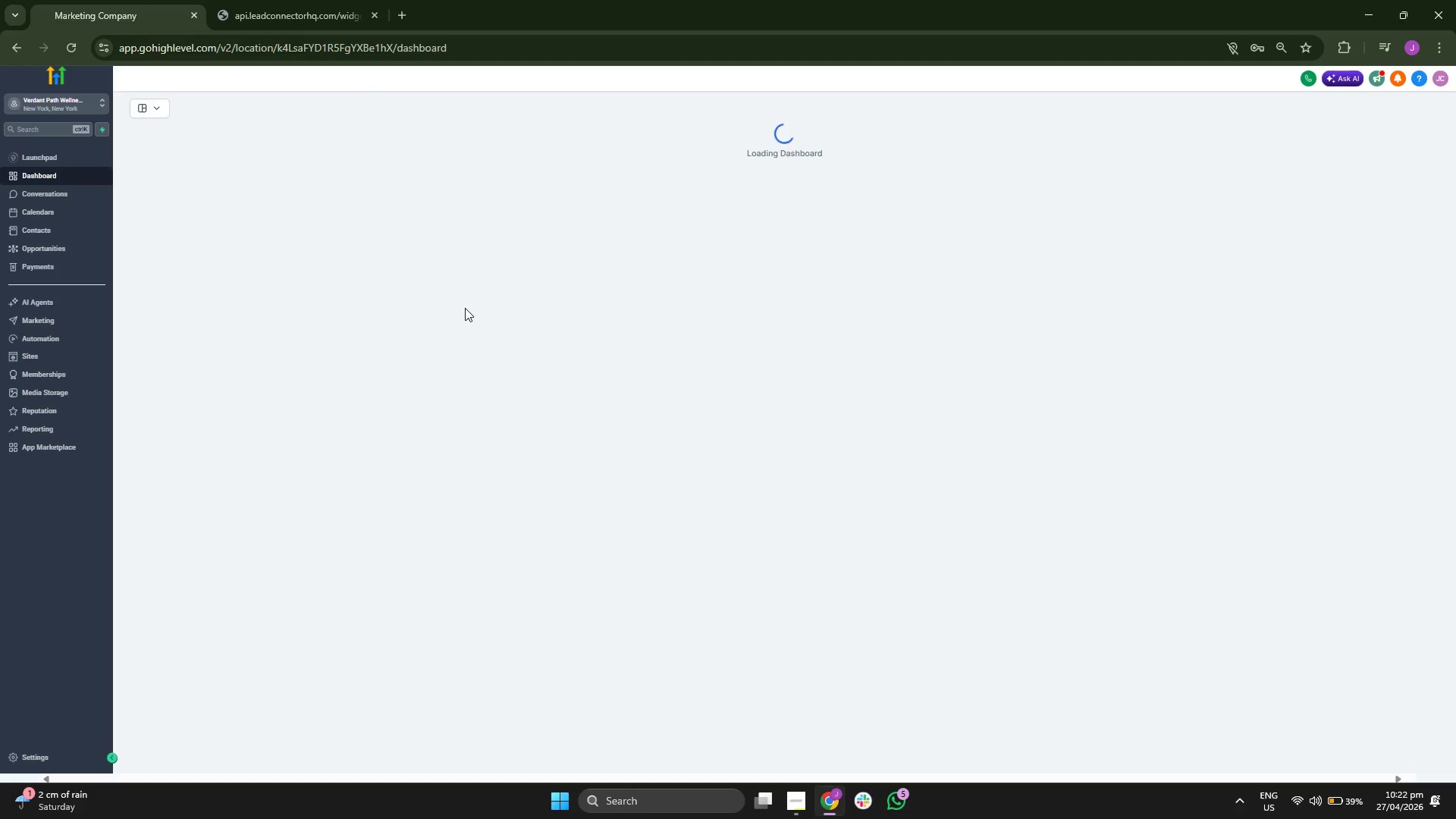 
scroll: coordinate [651, 301], scroll_direction: down, amount: 1.0
 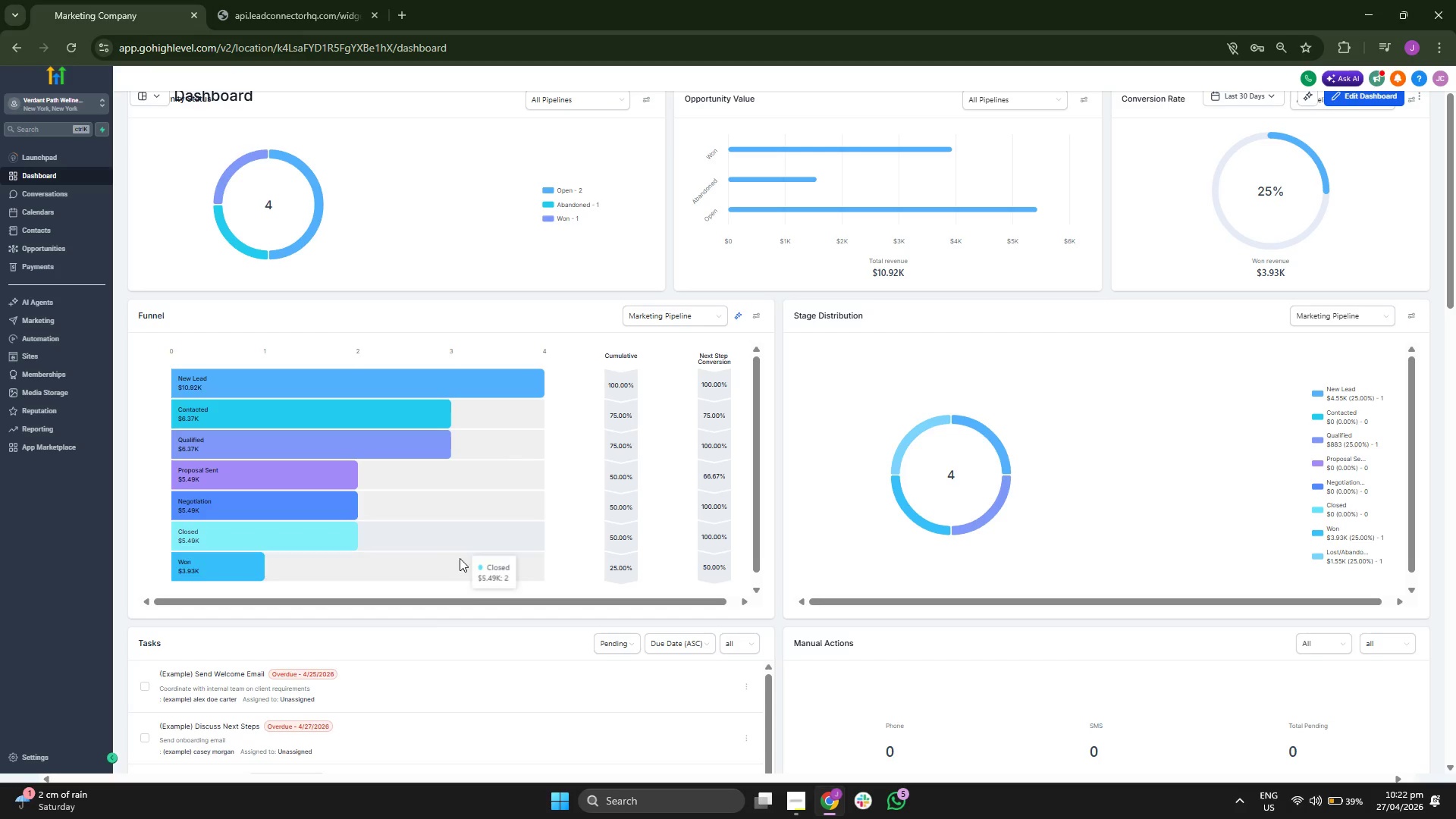 
scroll: coordinate [337, 225], scroll_direction: up, amount: 3.0
 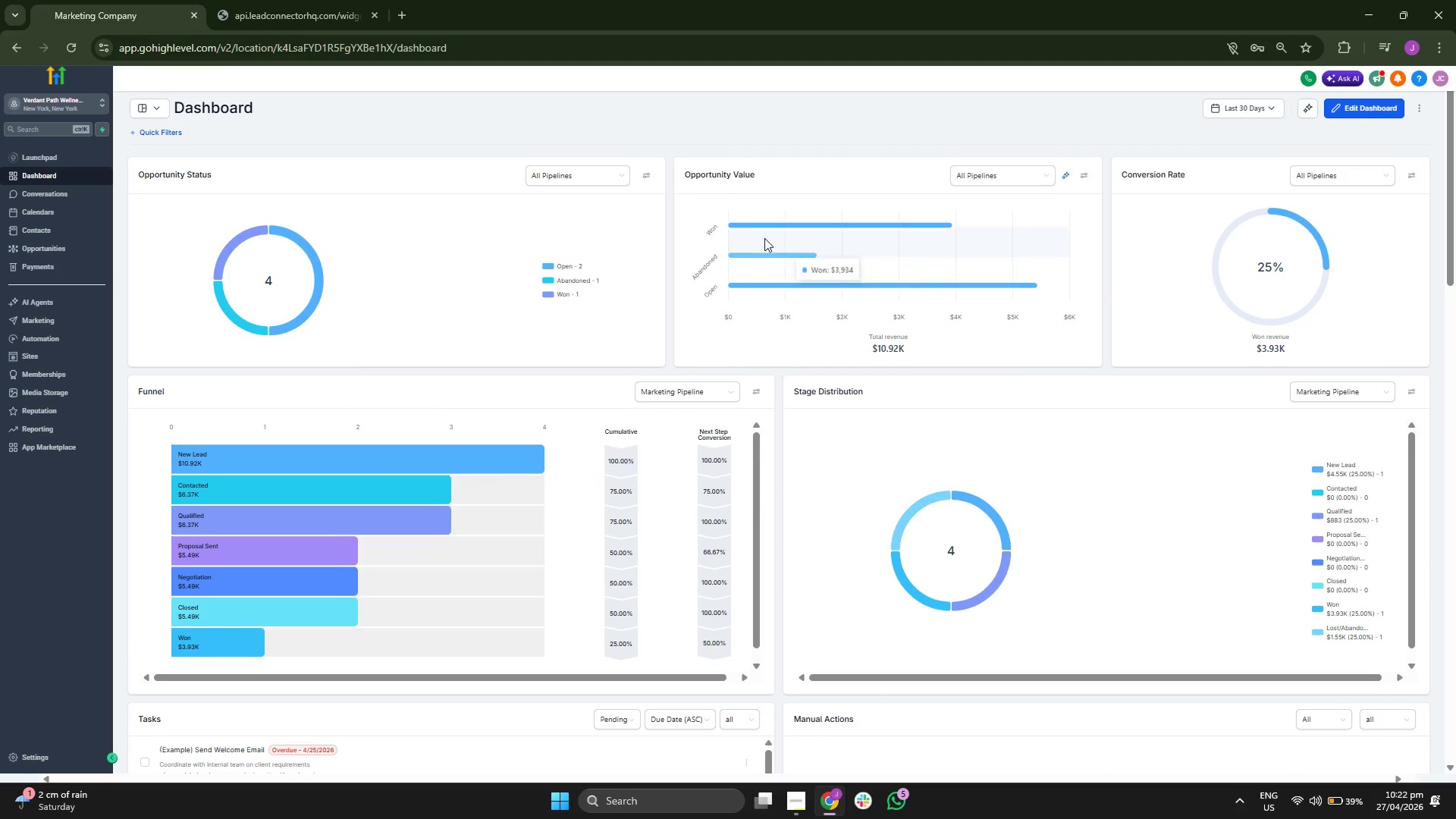 
scroll: coordinate [781, 441], scroll_direction: down, amount: 7.0
 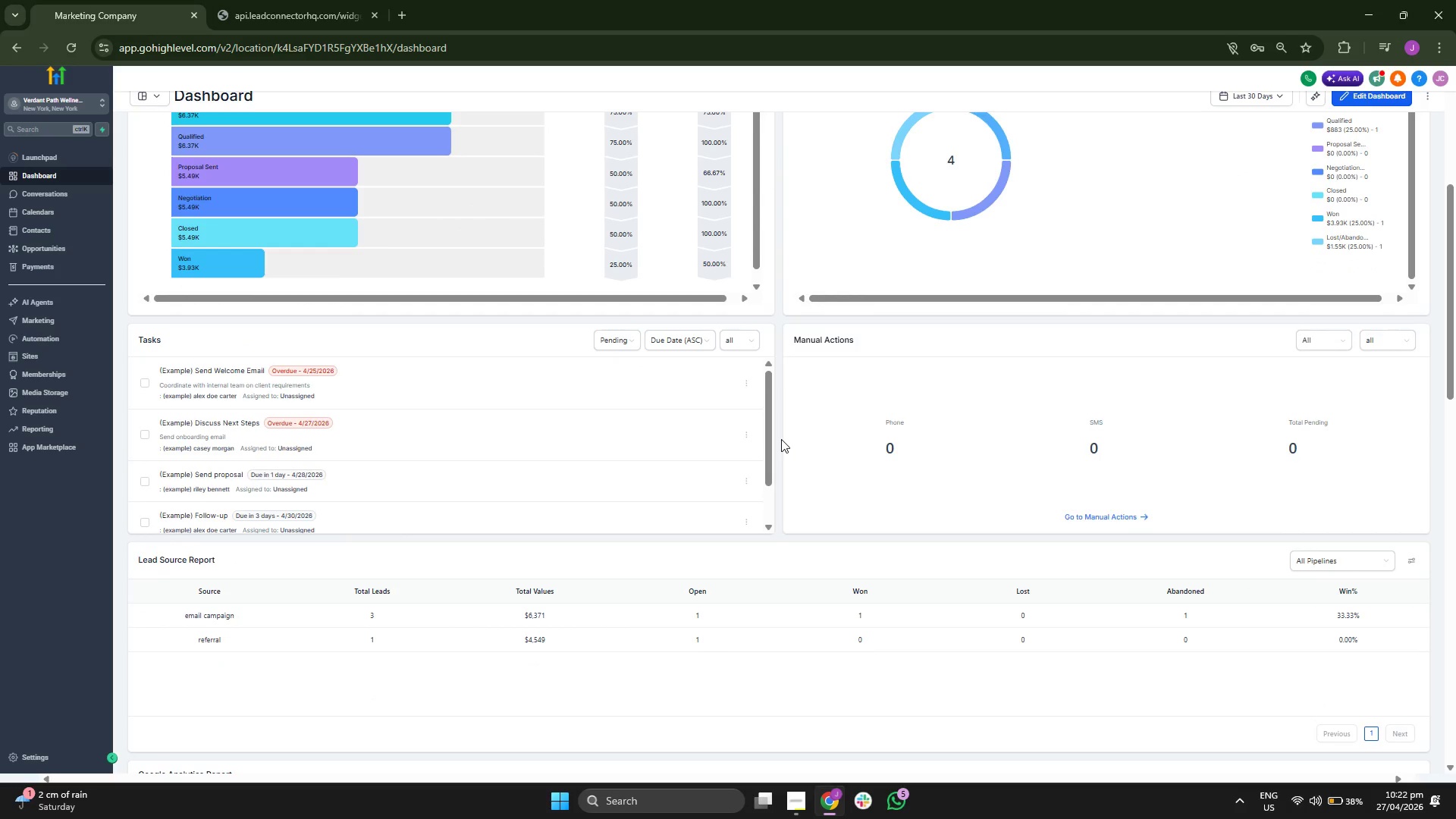 
scroll: coordinate [781, 438], scroll_direction: up, amount: 1.0
 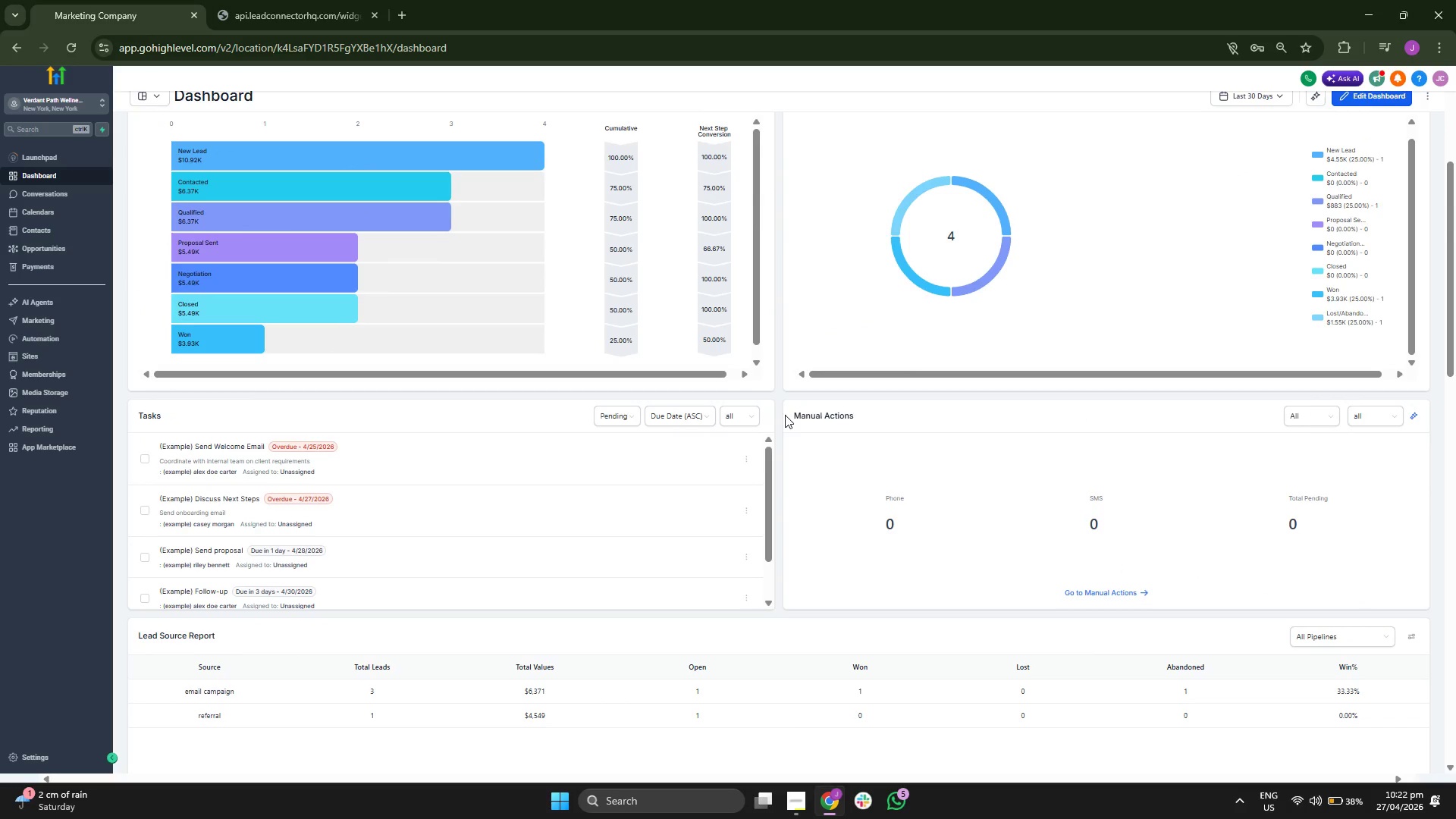 
scroll: coordinate [902, 367], scroll_direction: down, amount: 13.0
 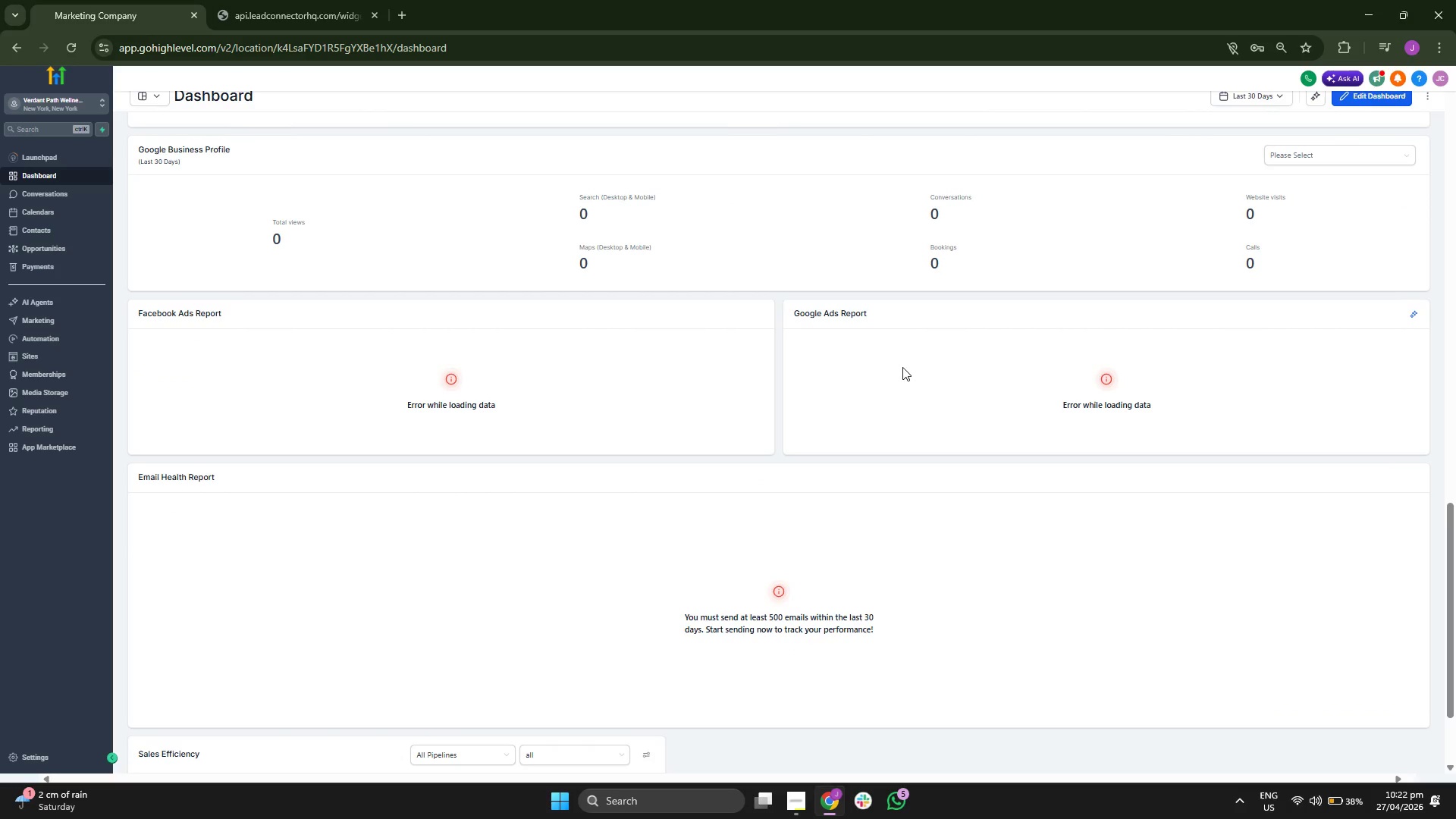 
scroll: coordinate [902, 367], scroll_direction: down, amount: 4.0
 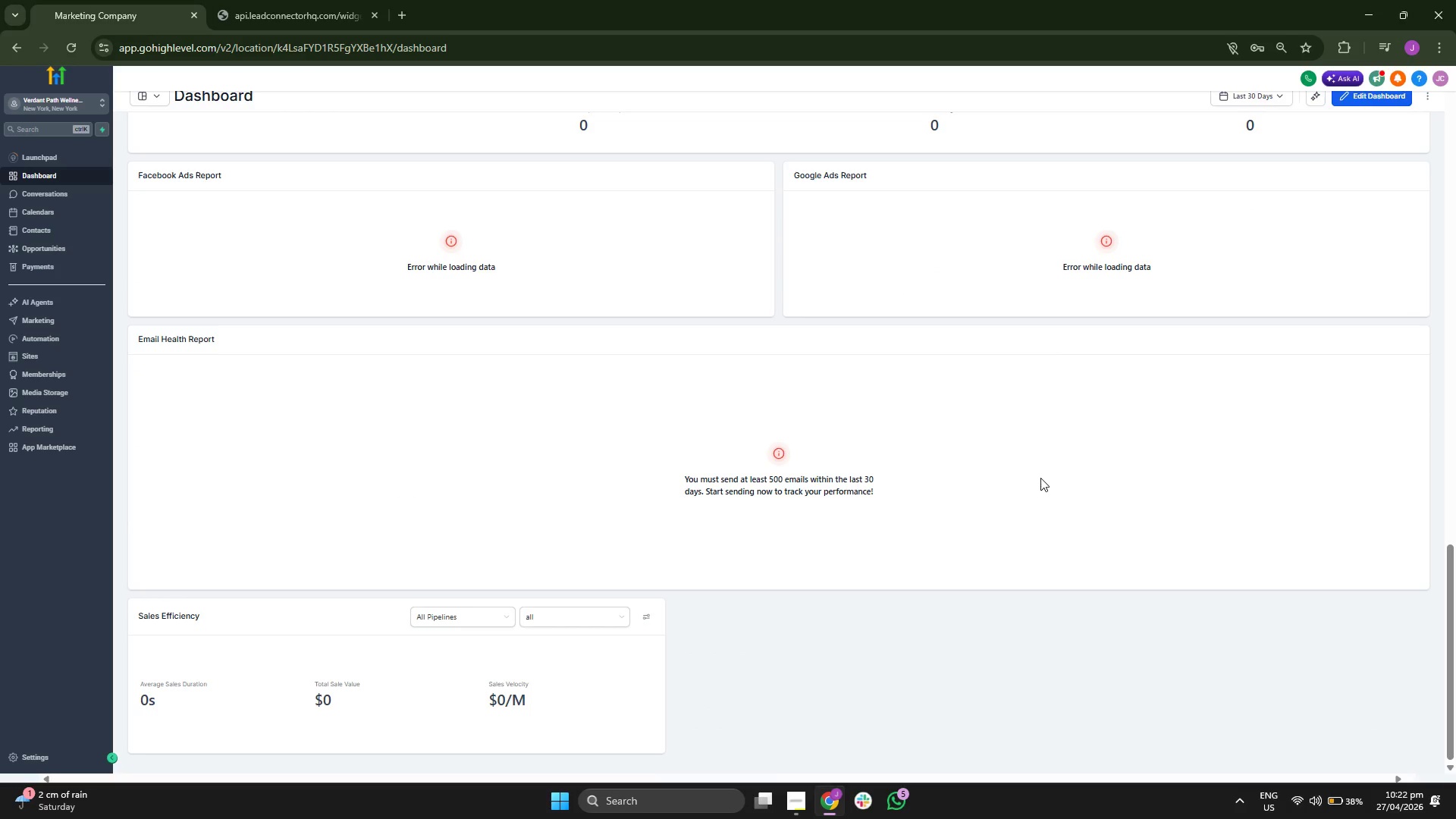 
scroll: coordinate [853, 457], scroll_direction: up, amount: 12.0
 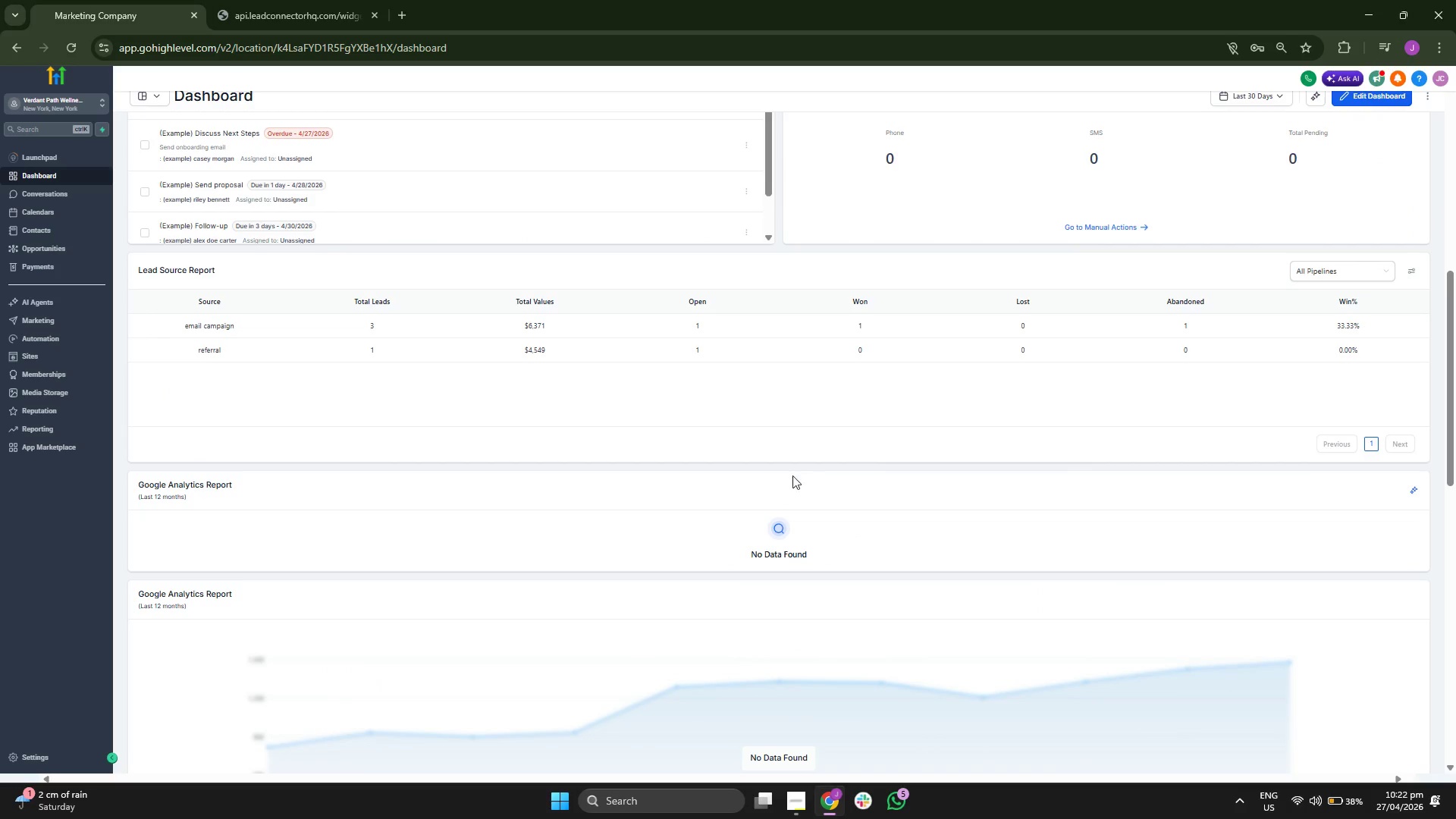 
scroll: coordinate [797, 501], scroll_direction: up, amount: 3.0
 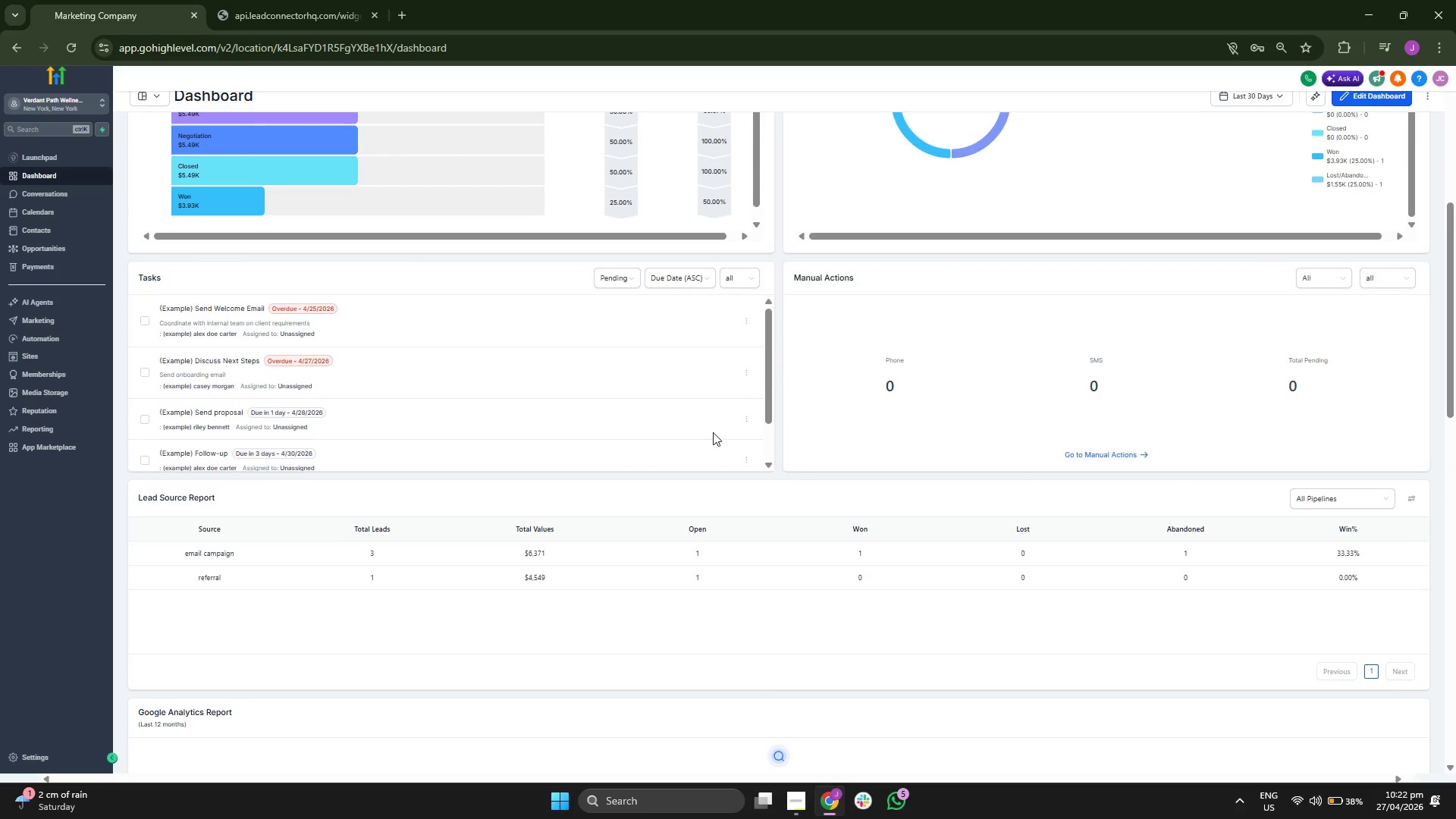 
scroll: coordinate [709, 425], scroll_direction: none, amount: 0.0
 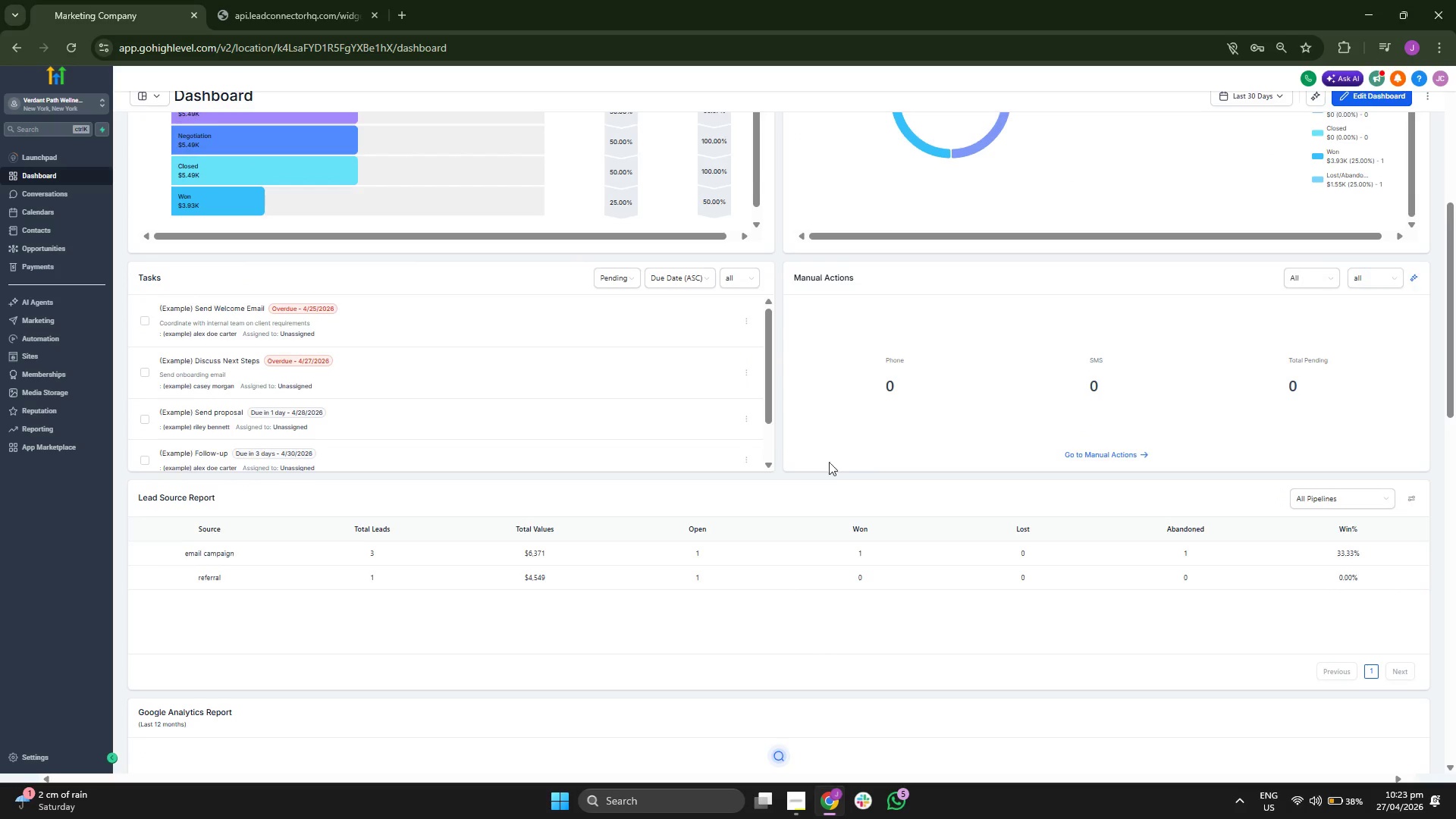 
scroll: coordinate [836, 467], scroll_direction: up, amount: 3.0
 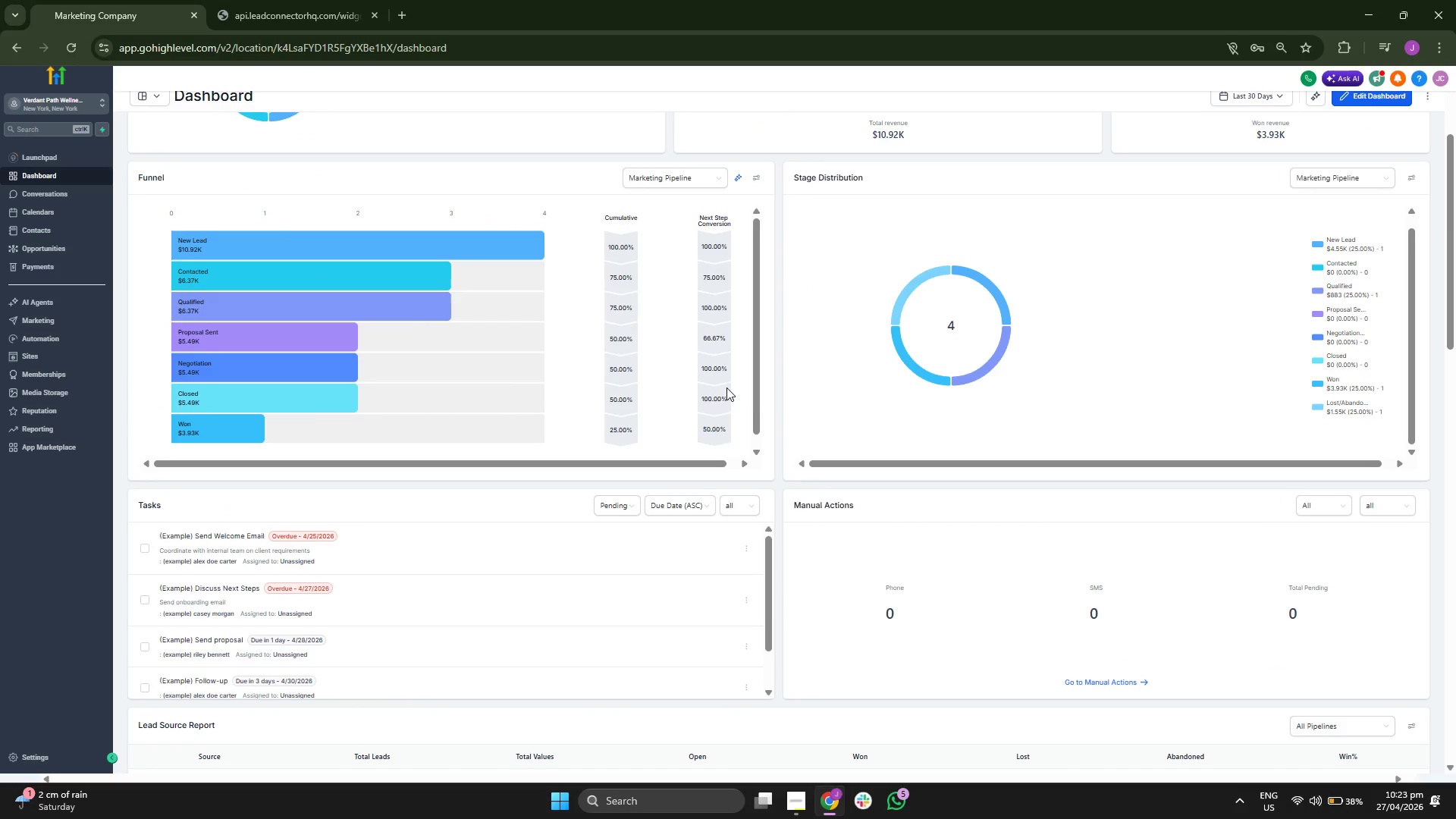 
scroll: coordinate [718, 385], scroll_direction: down, amount: 2.0
 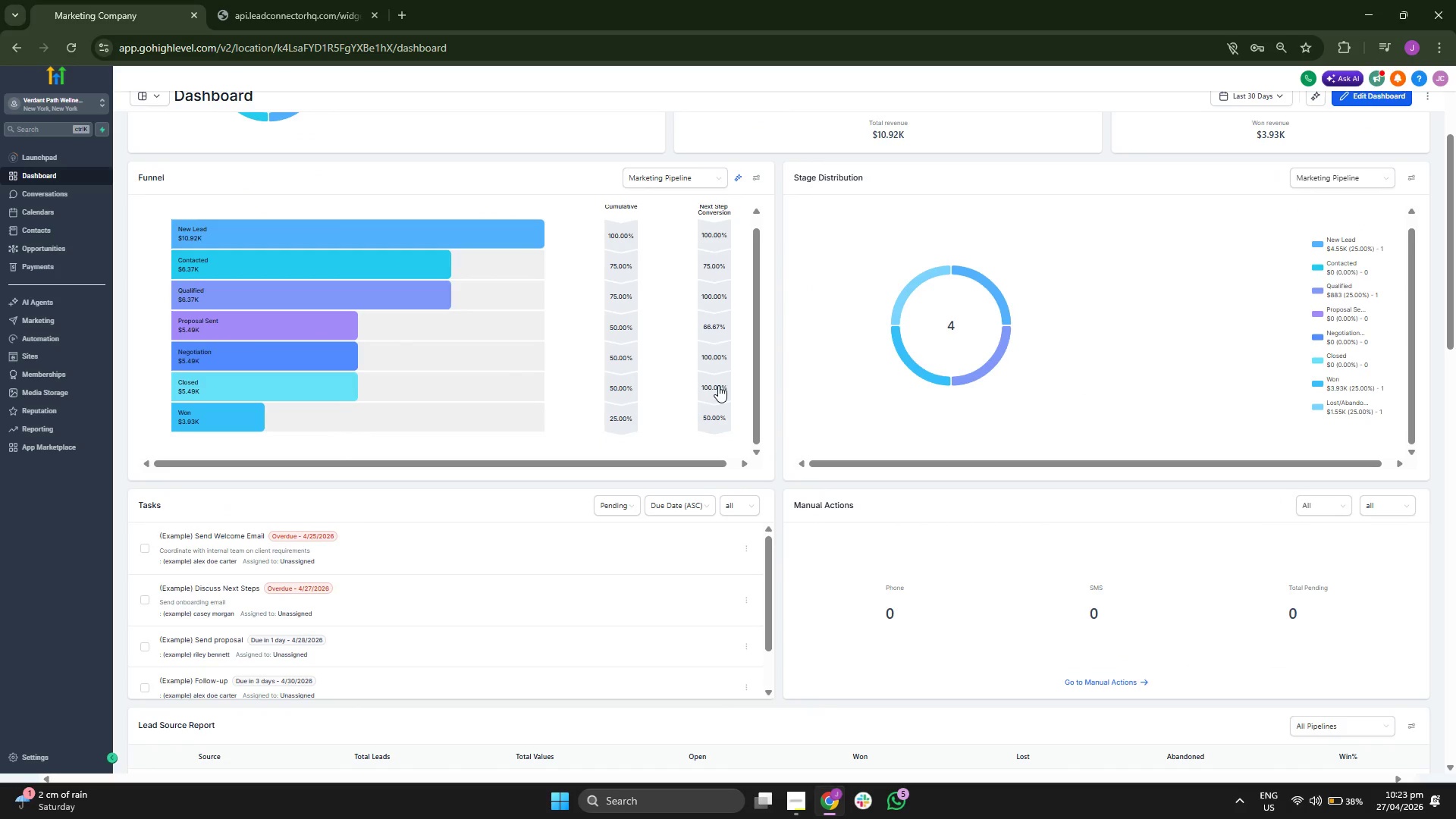 
scroll: coordinate [811, 405], scroll_direction: up, amount: 8.0
 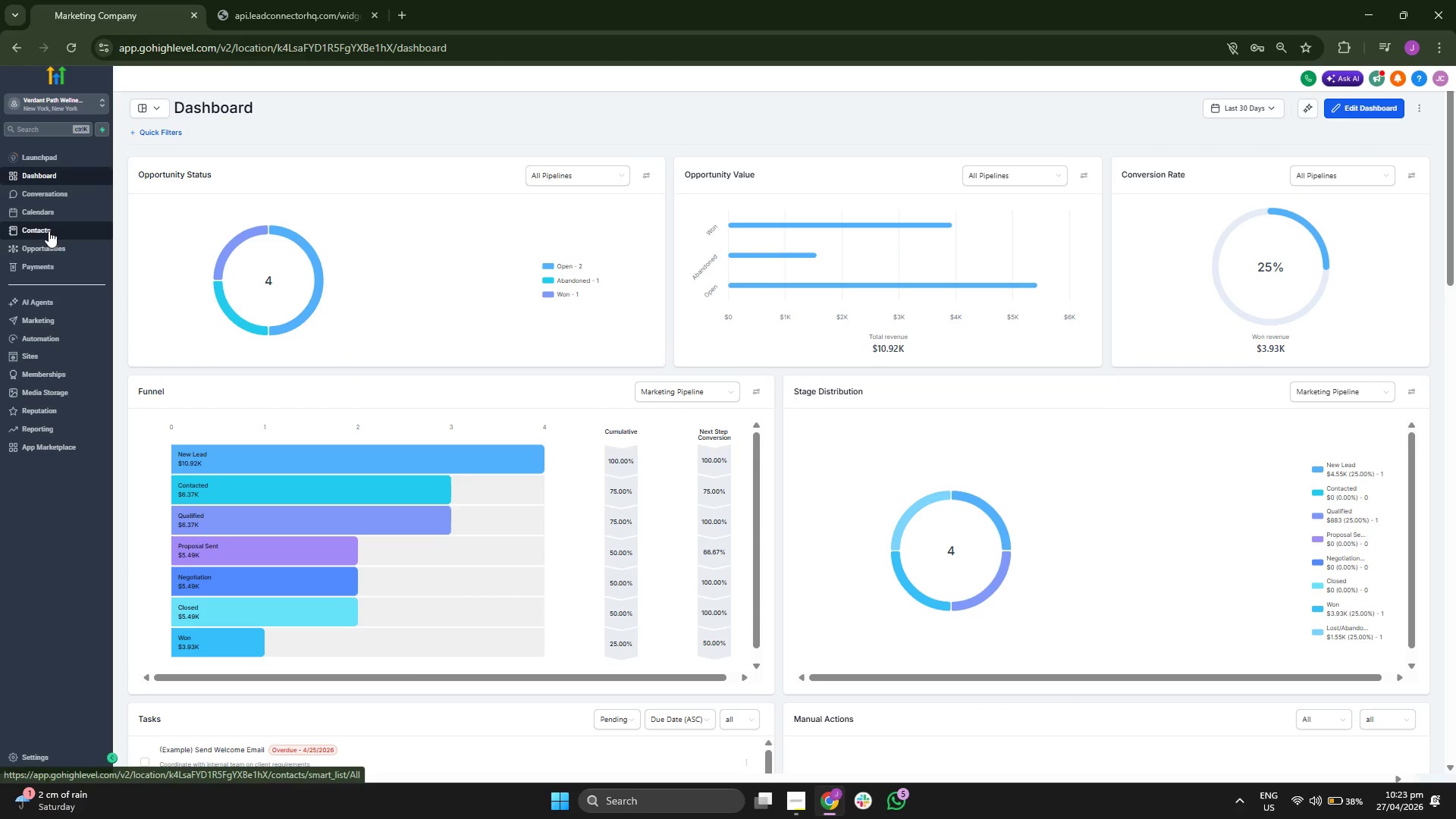 
left_click([49, 229])
 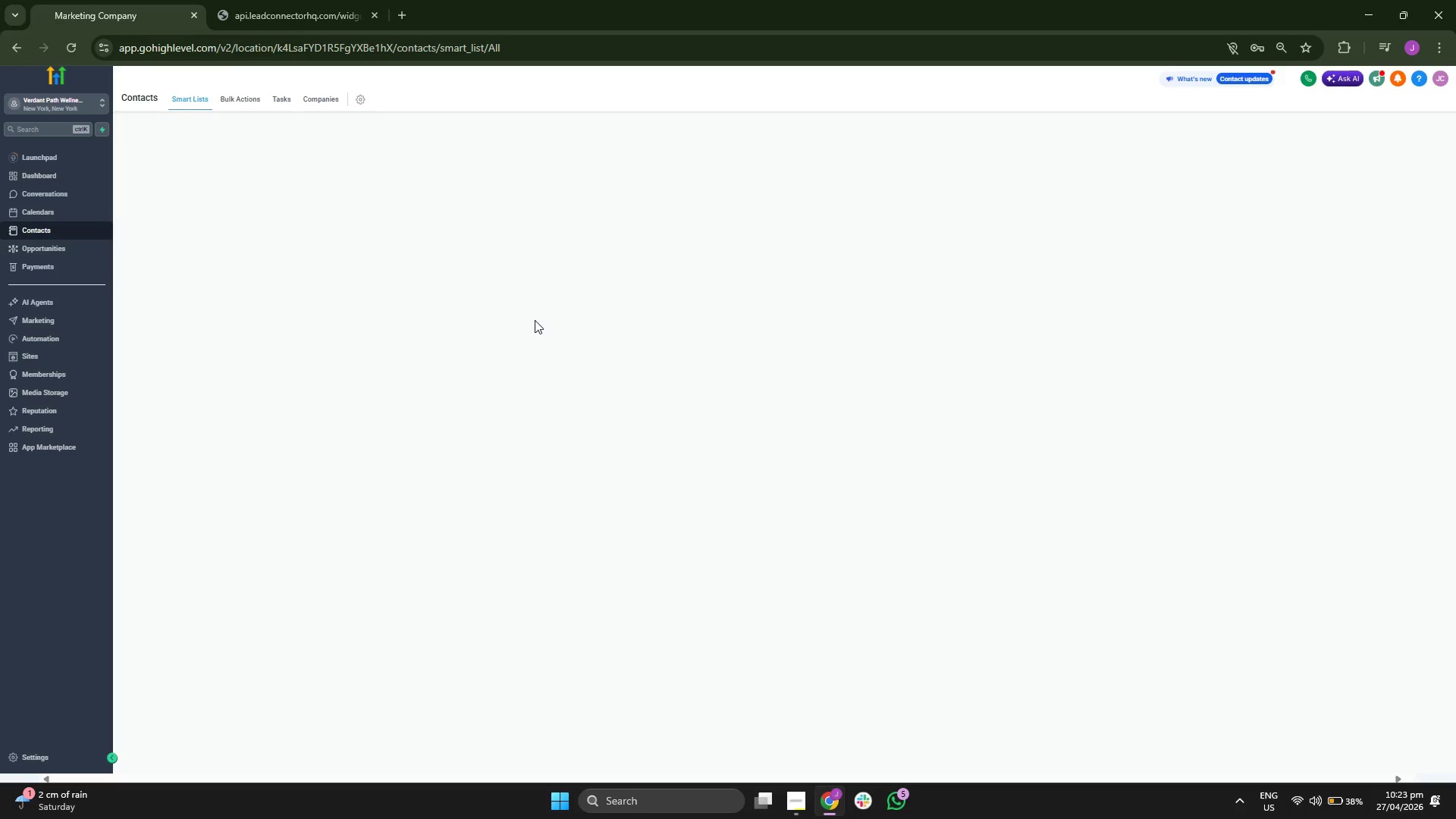 
wait(12.78)
 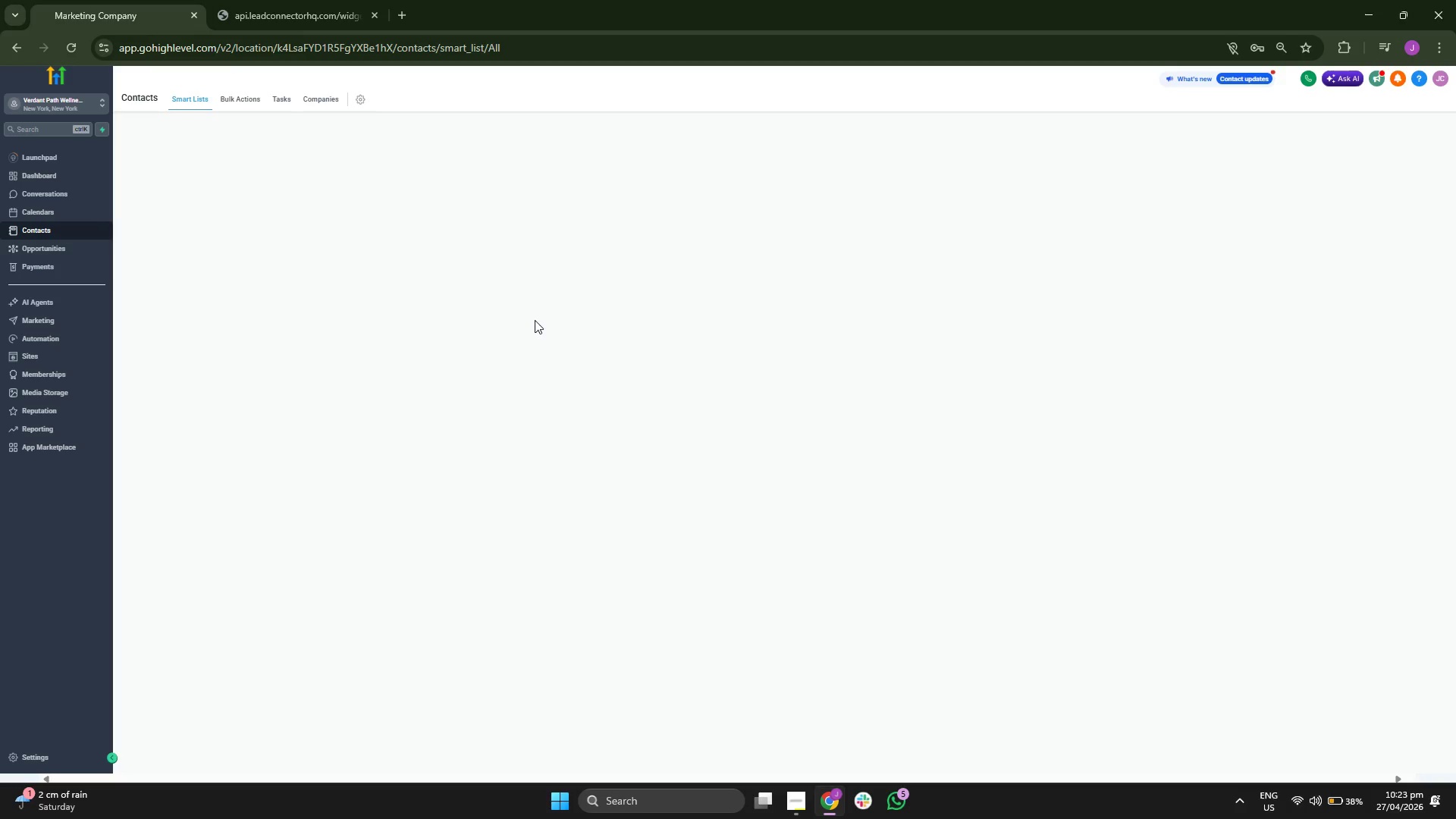 
left_click([132, 211])
 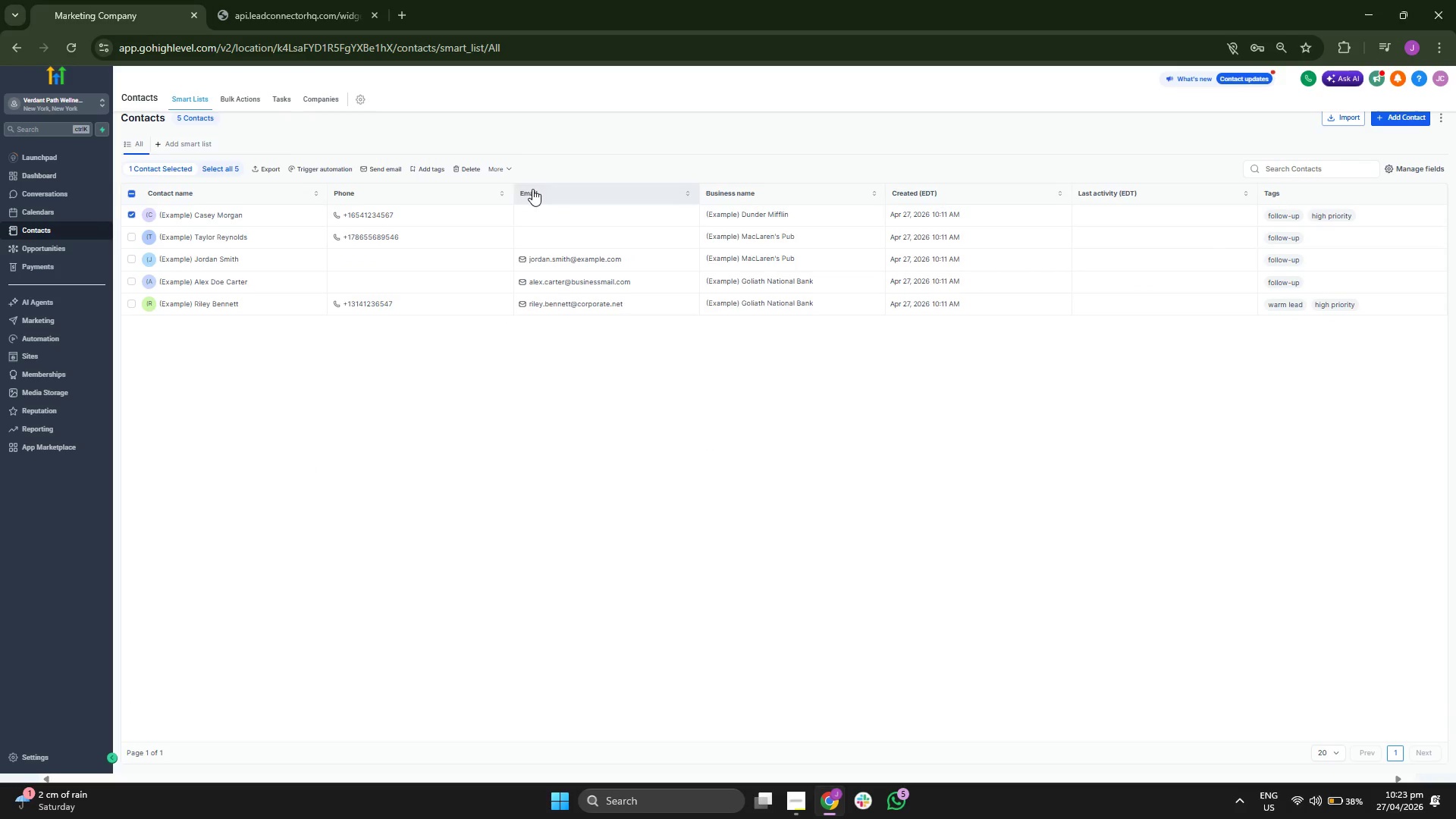 
left_click([508, 165])
 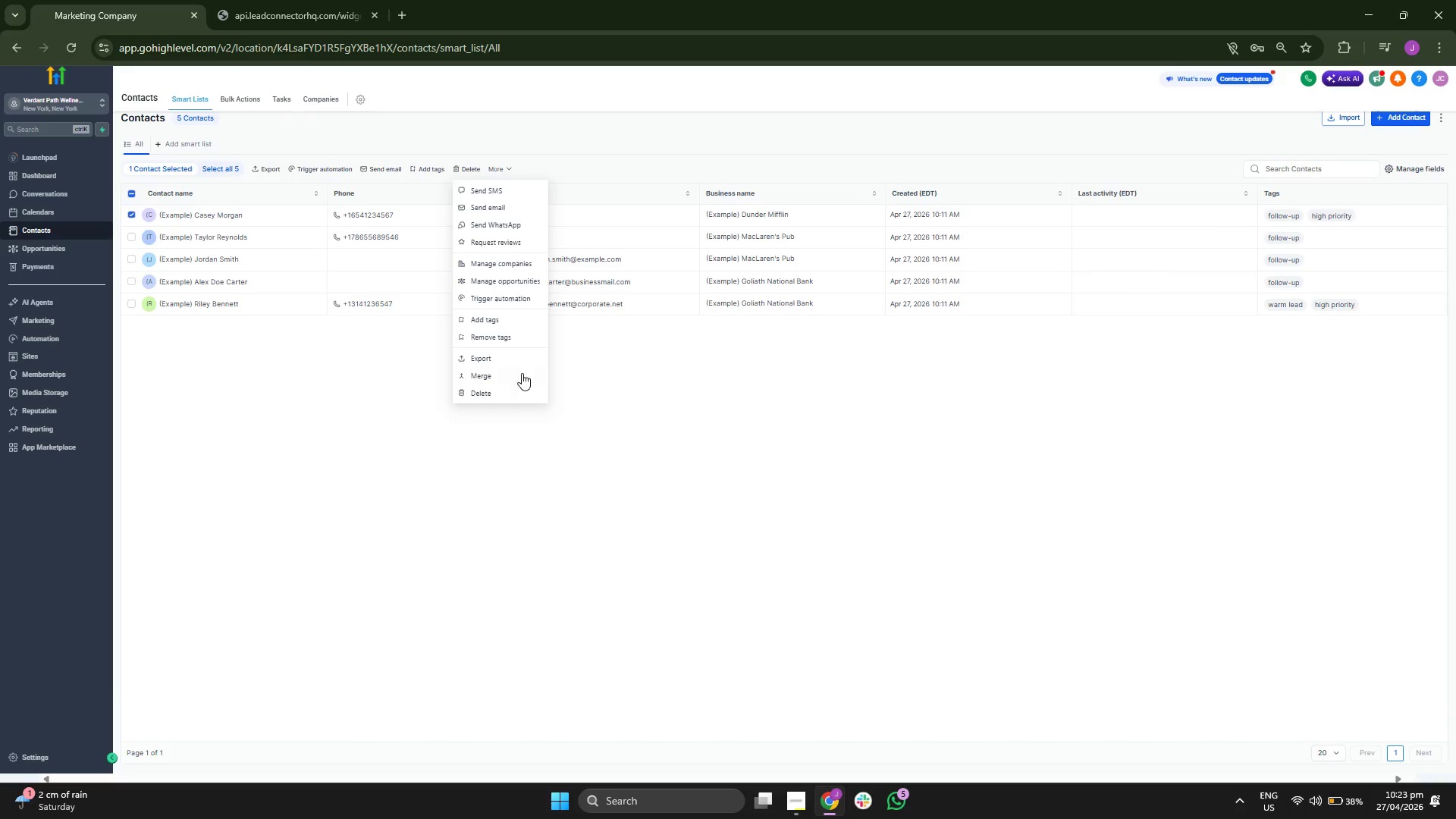 
left_click([514, 393])
 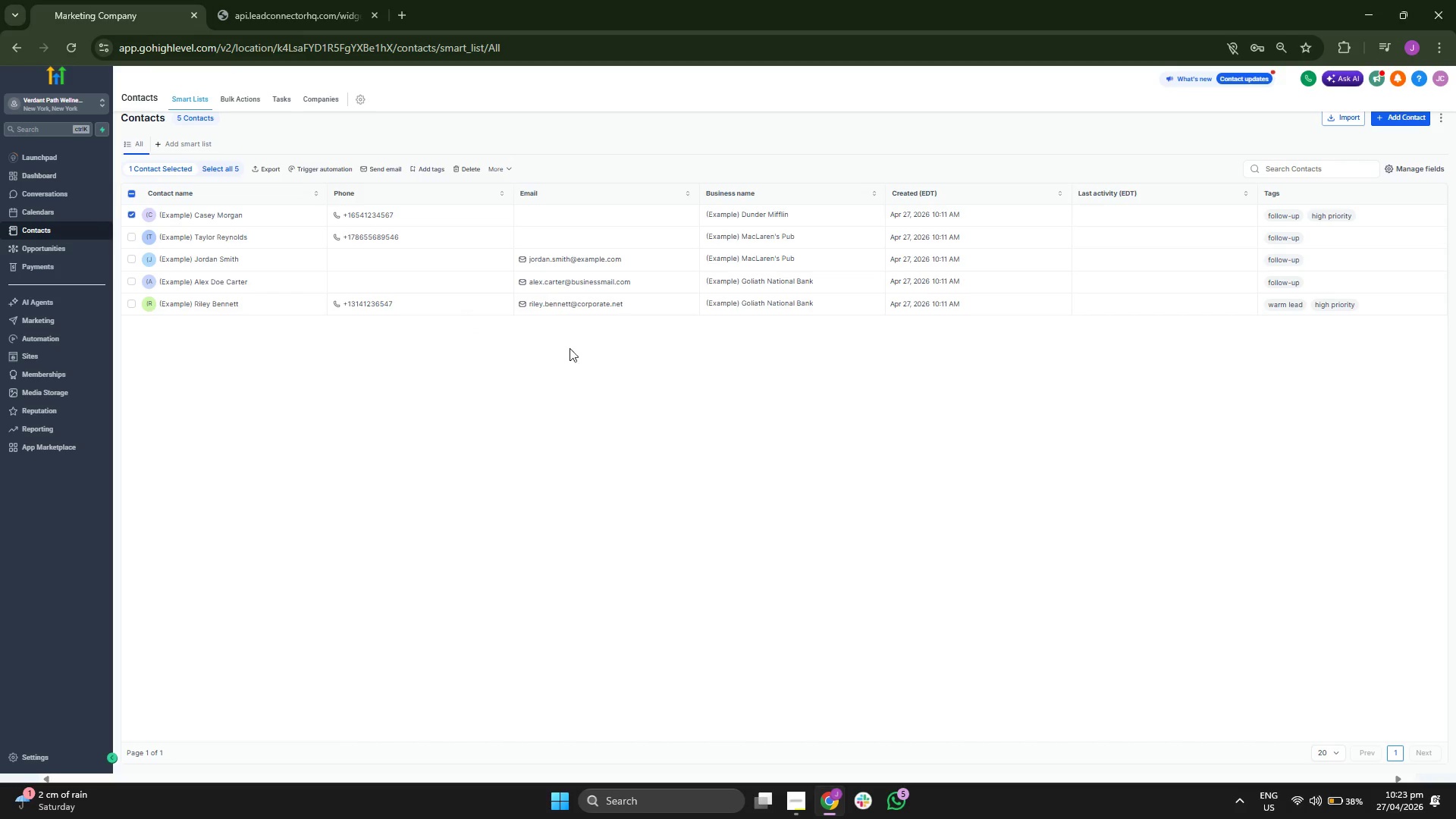 
mouse_move([617, 371])
 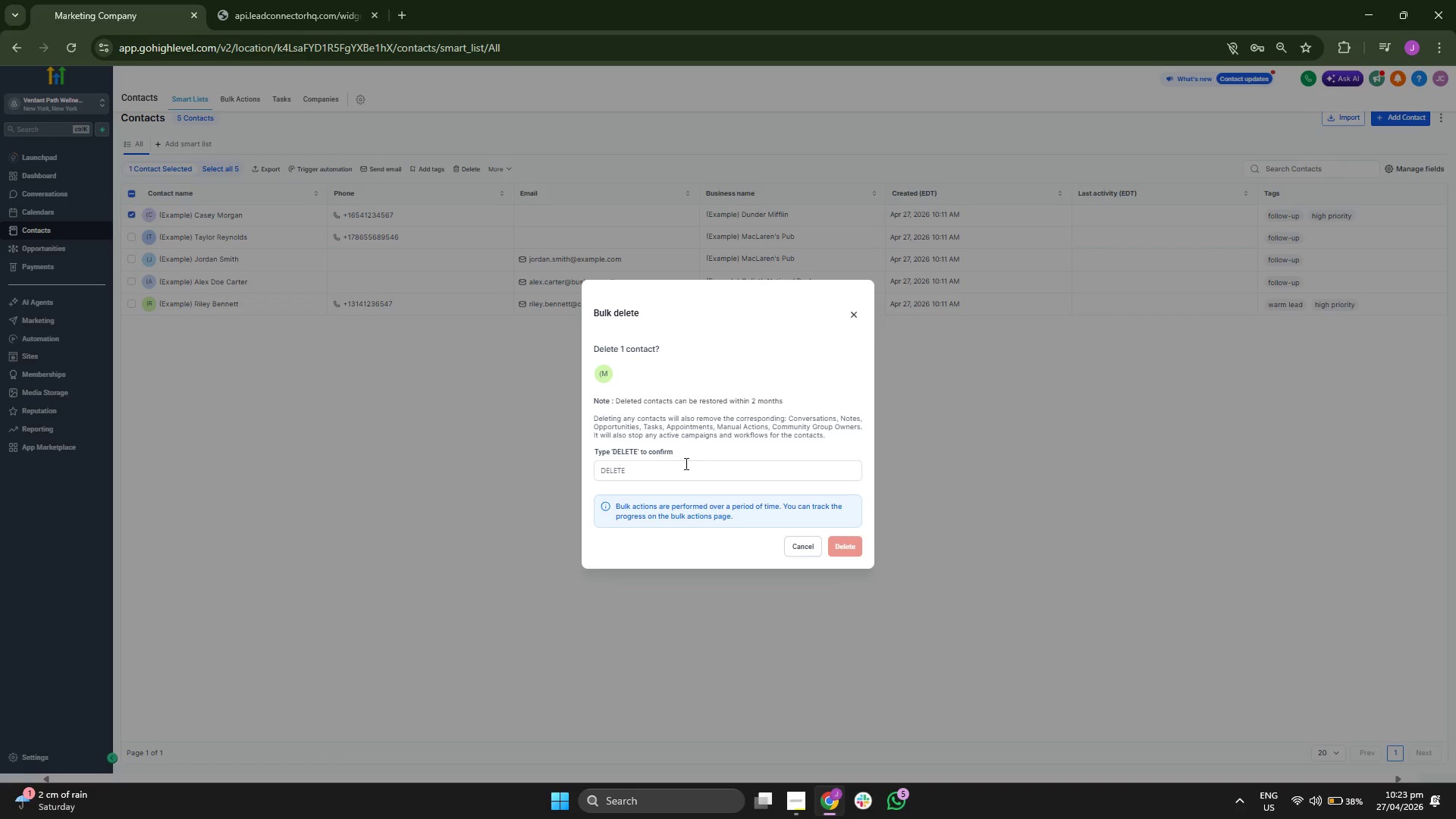 
left_click([682, 466])
 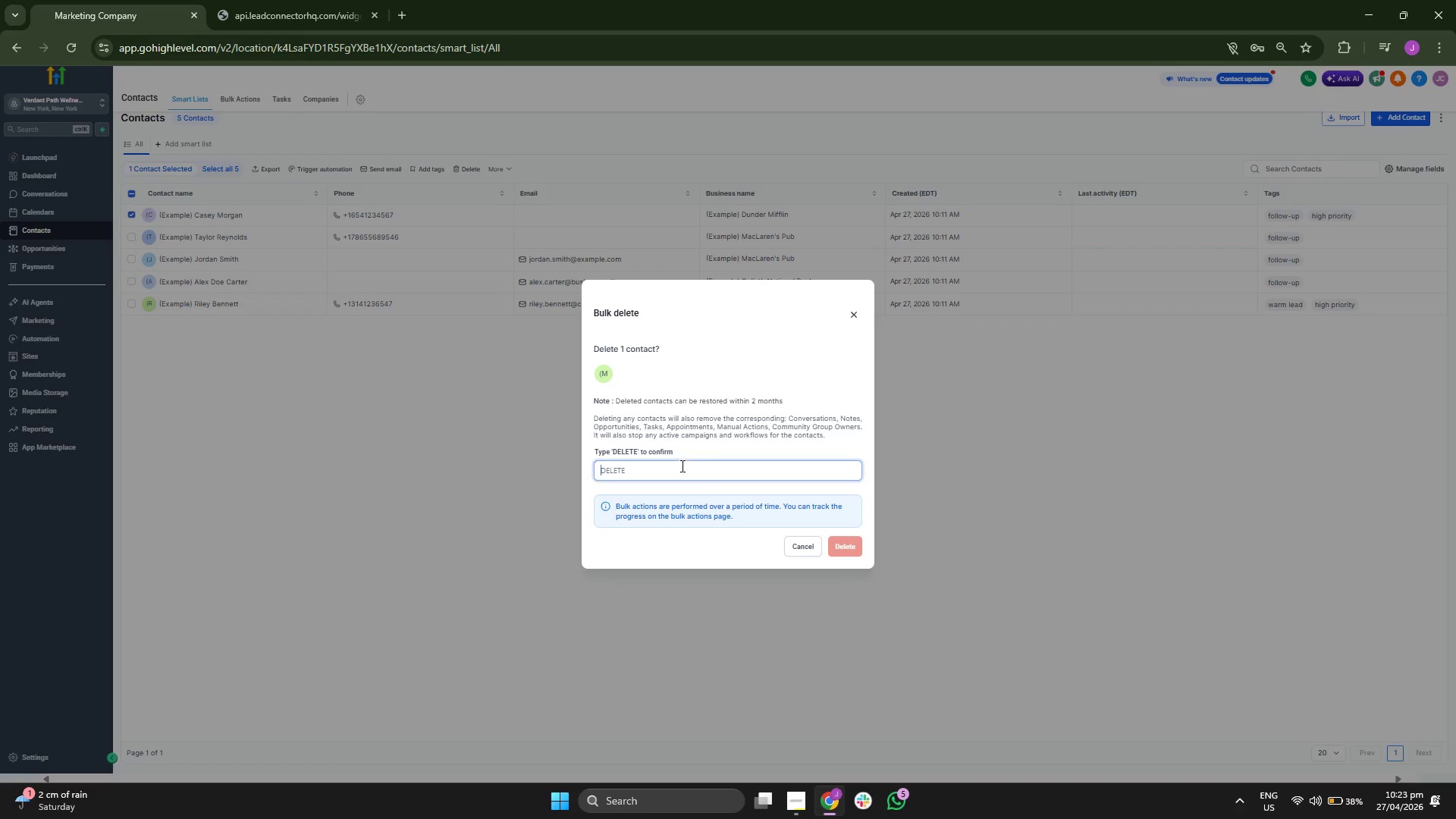 
type(DELETE)
 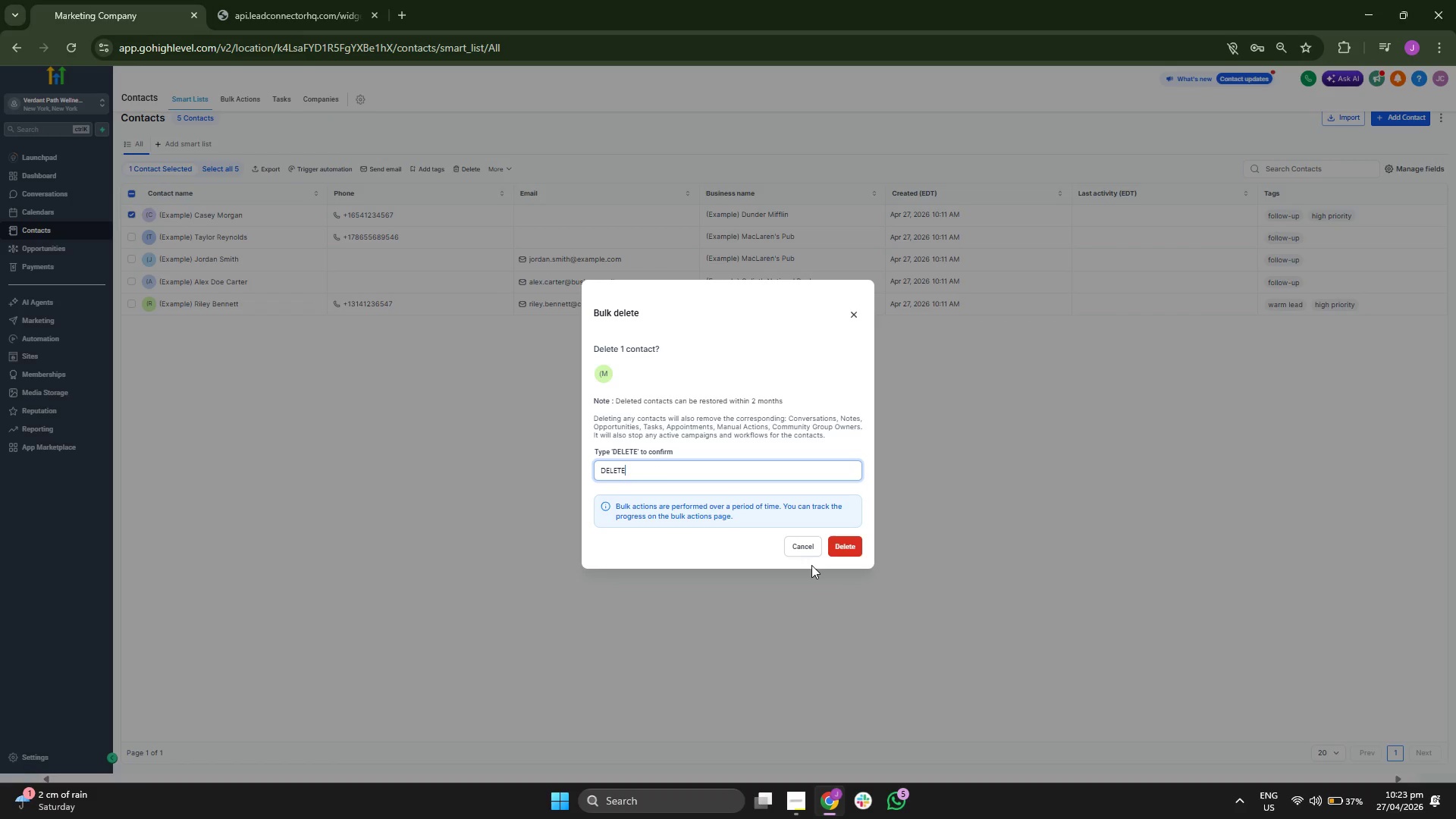 
left_click([847, 552])
 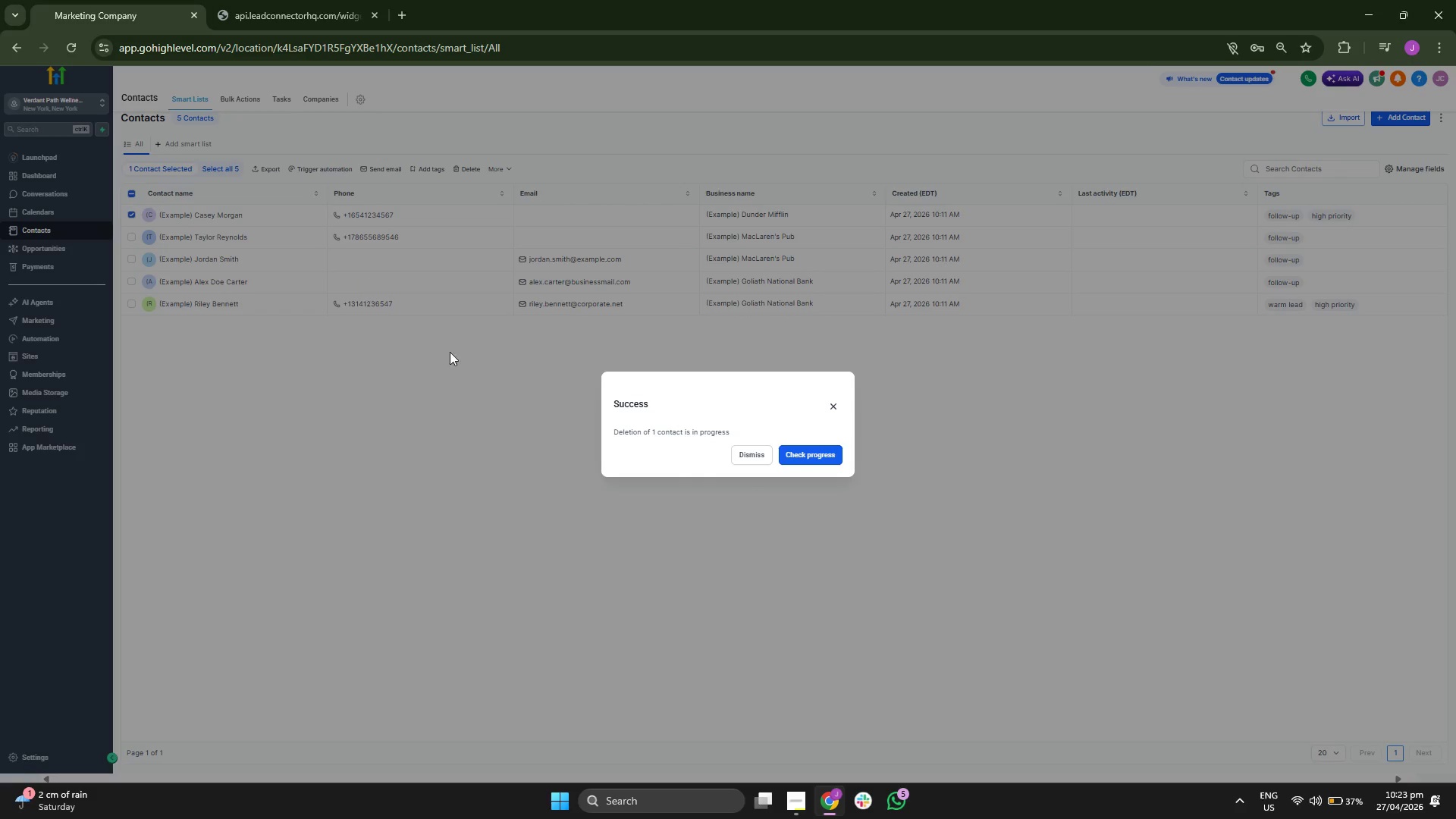 
left_click([749, 461])
 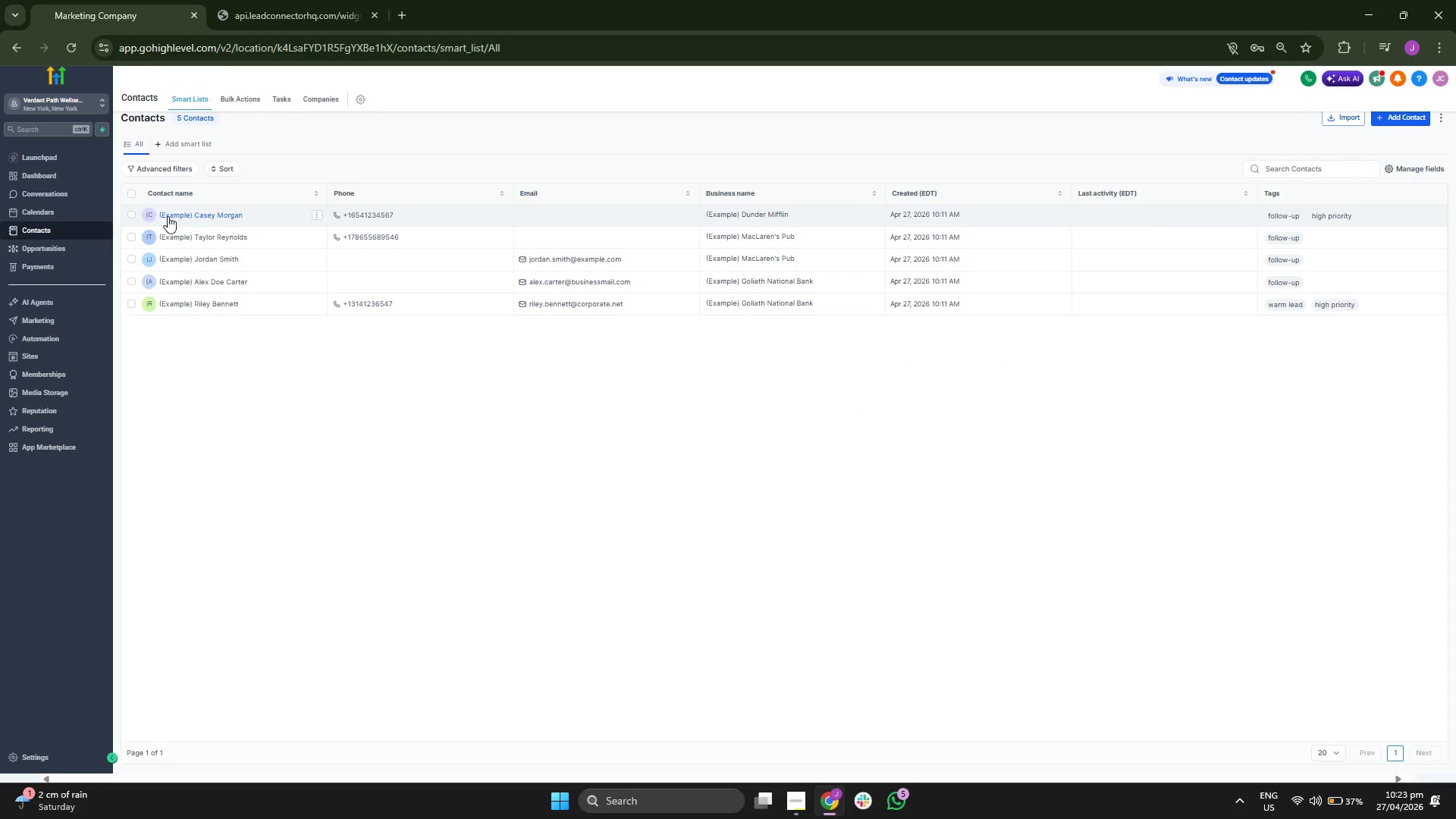 
left_click([131, 214])
 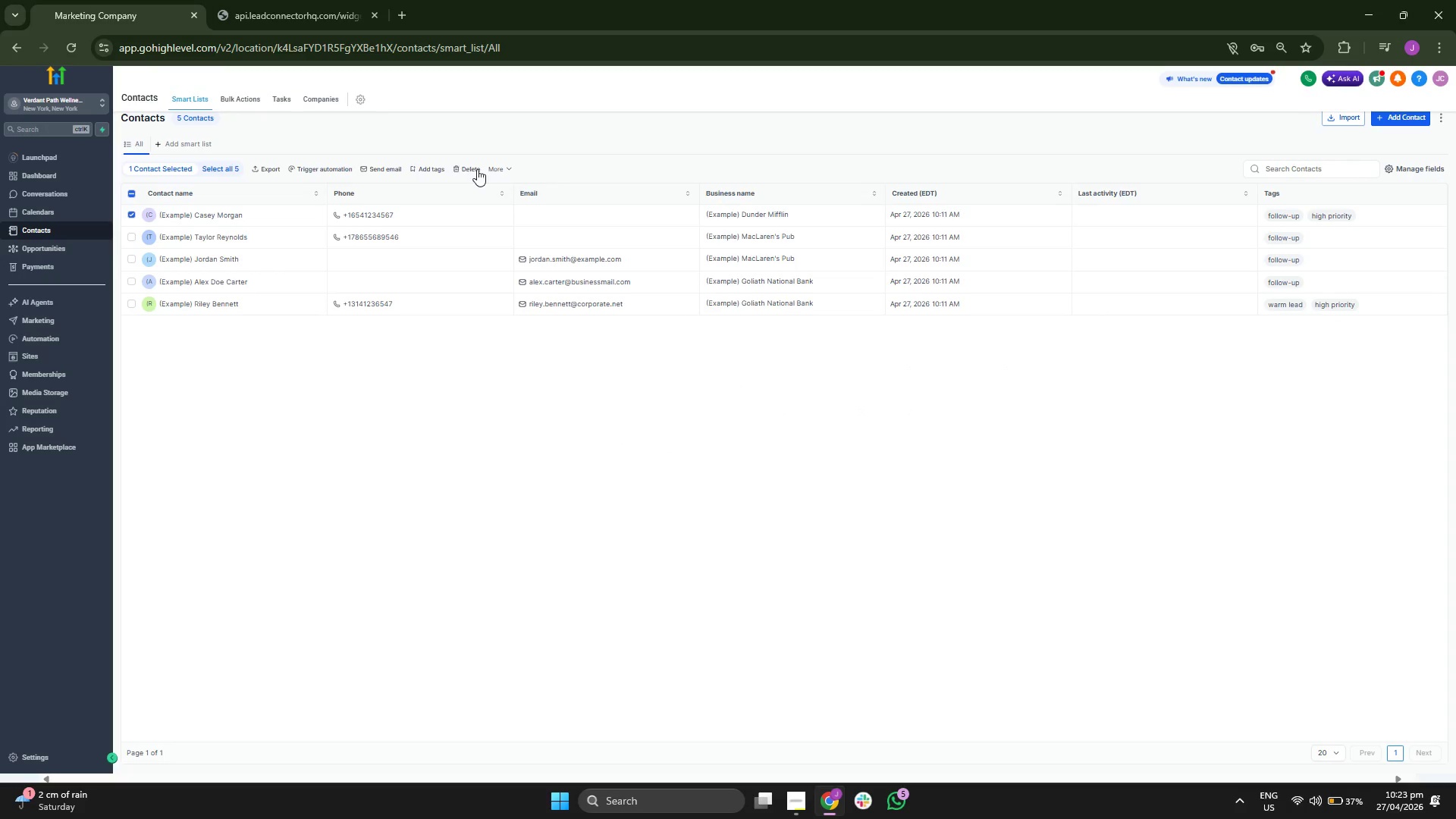 
left_click([506, 168])
 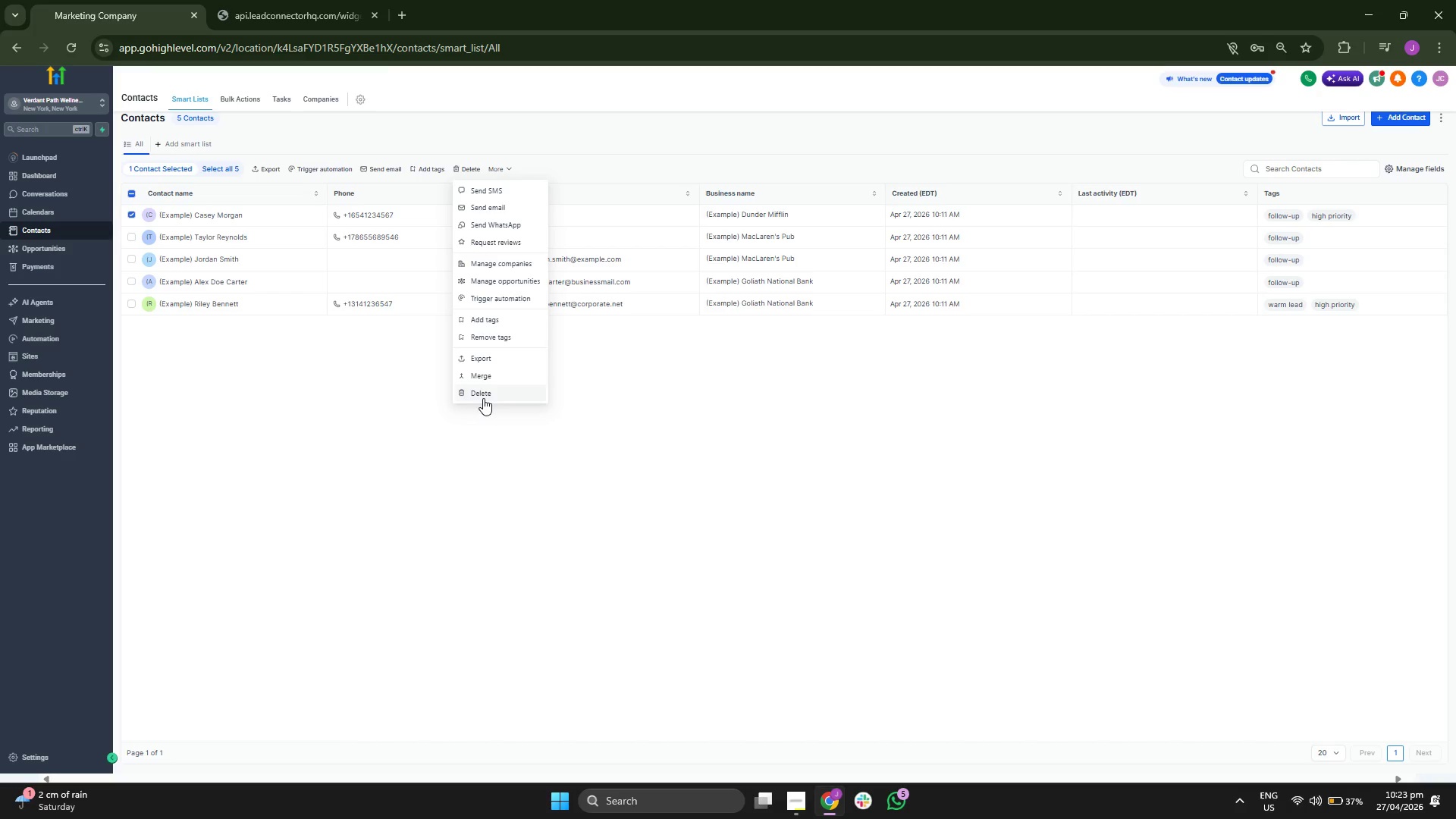 
wait(7.22)
 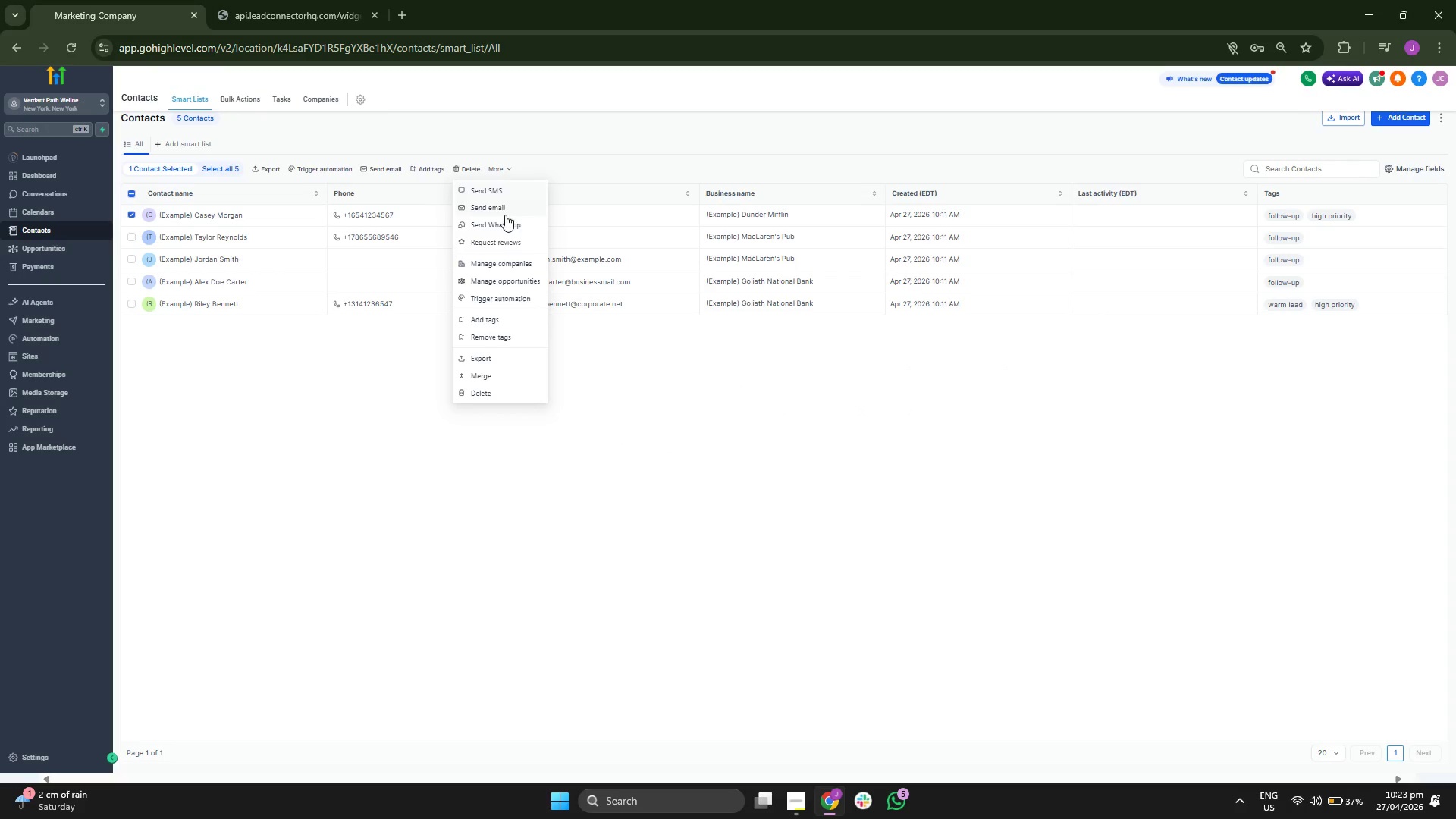 
left_click([483, 396])
 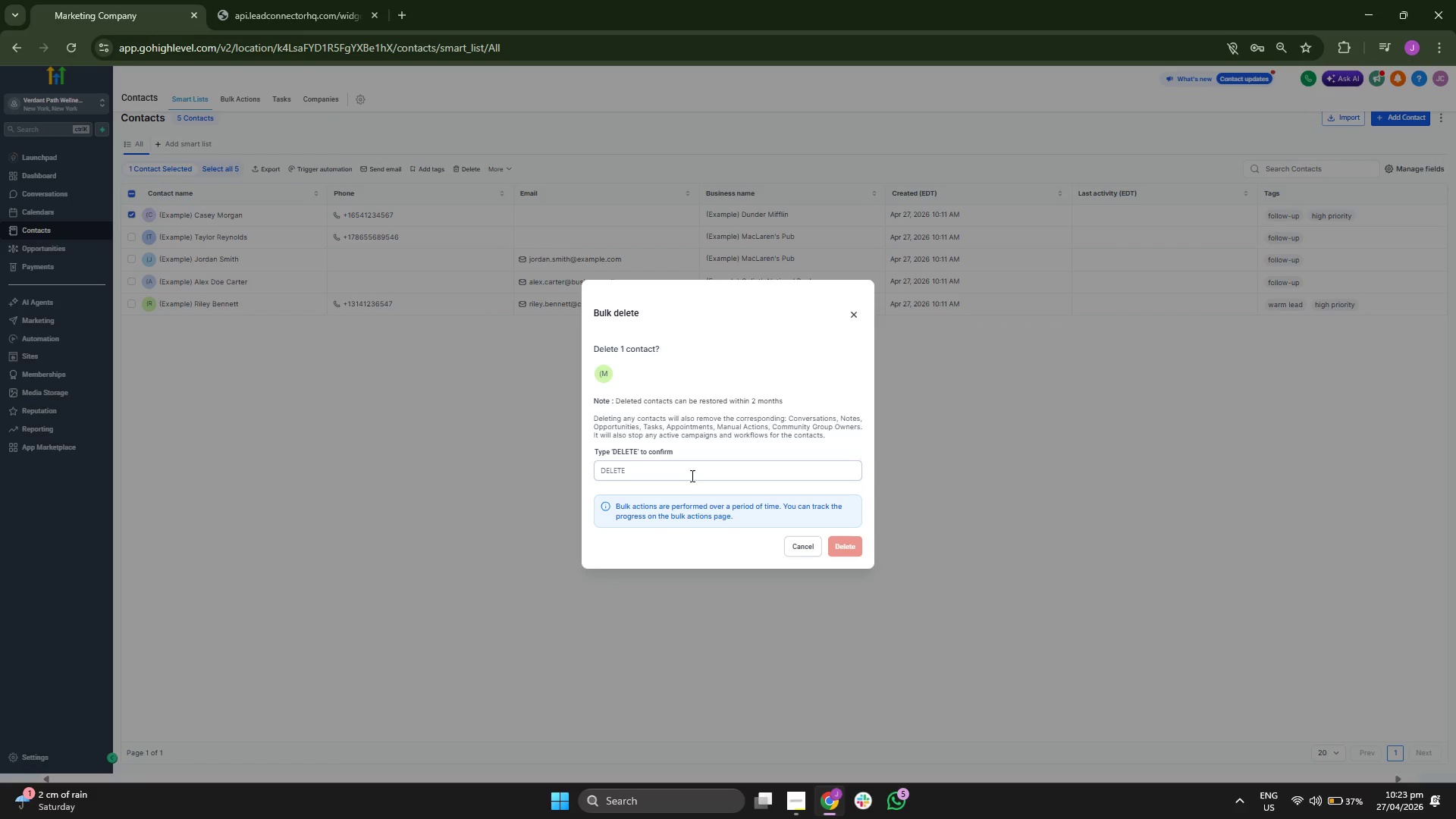 
left_click([688, 480])
 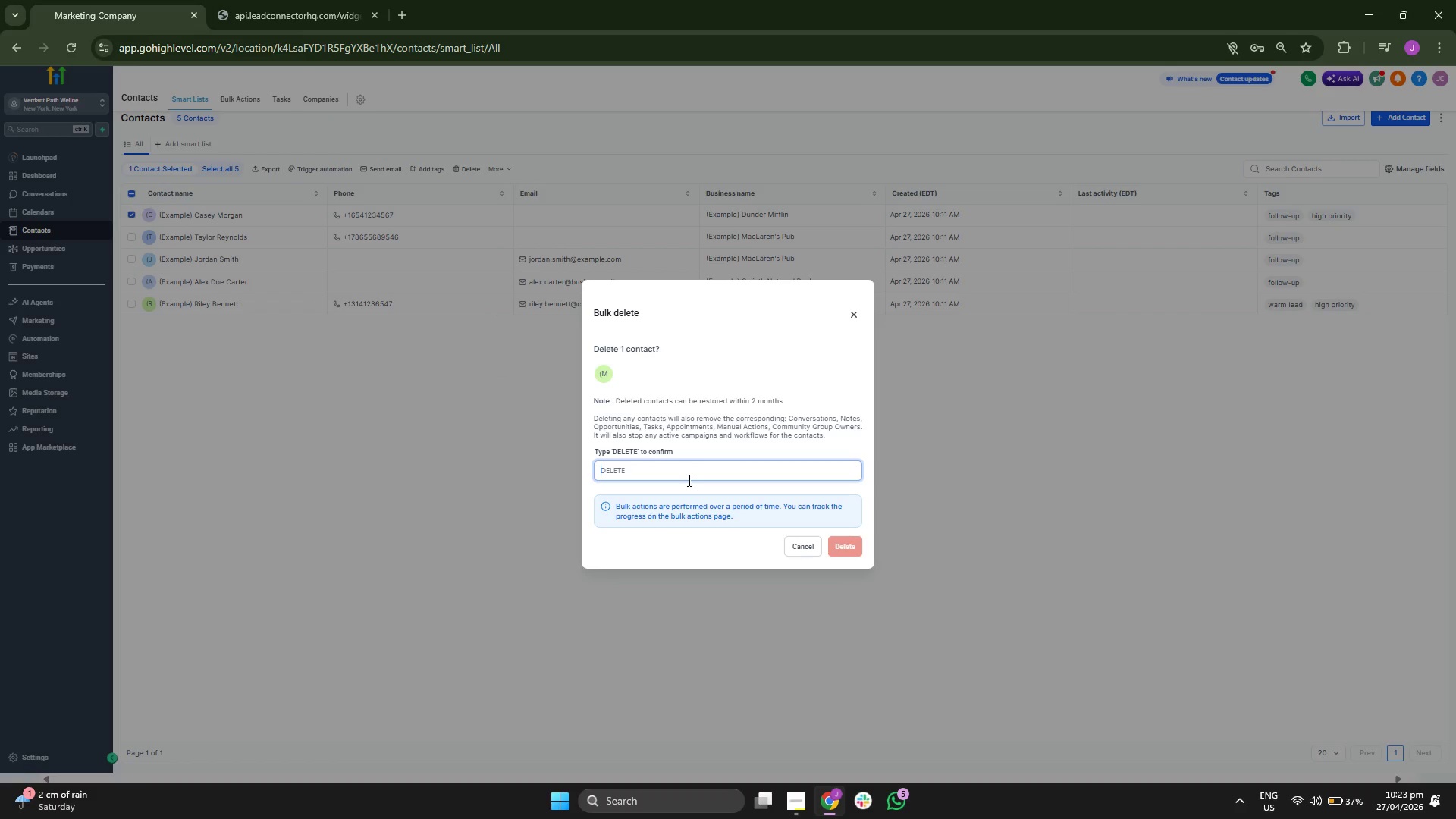 
type(DELETE)
 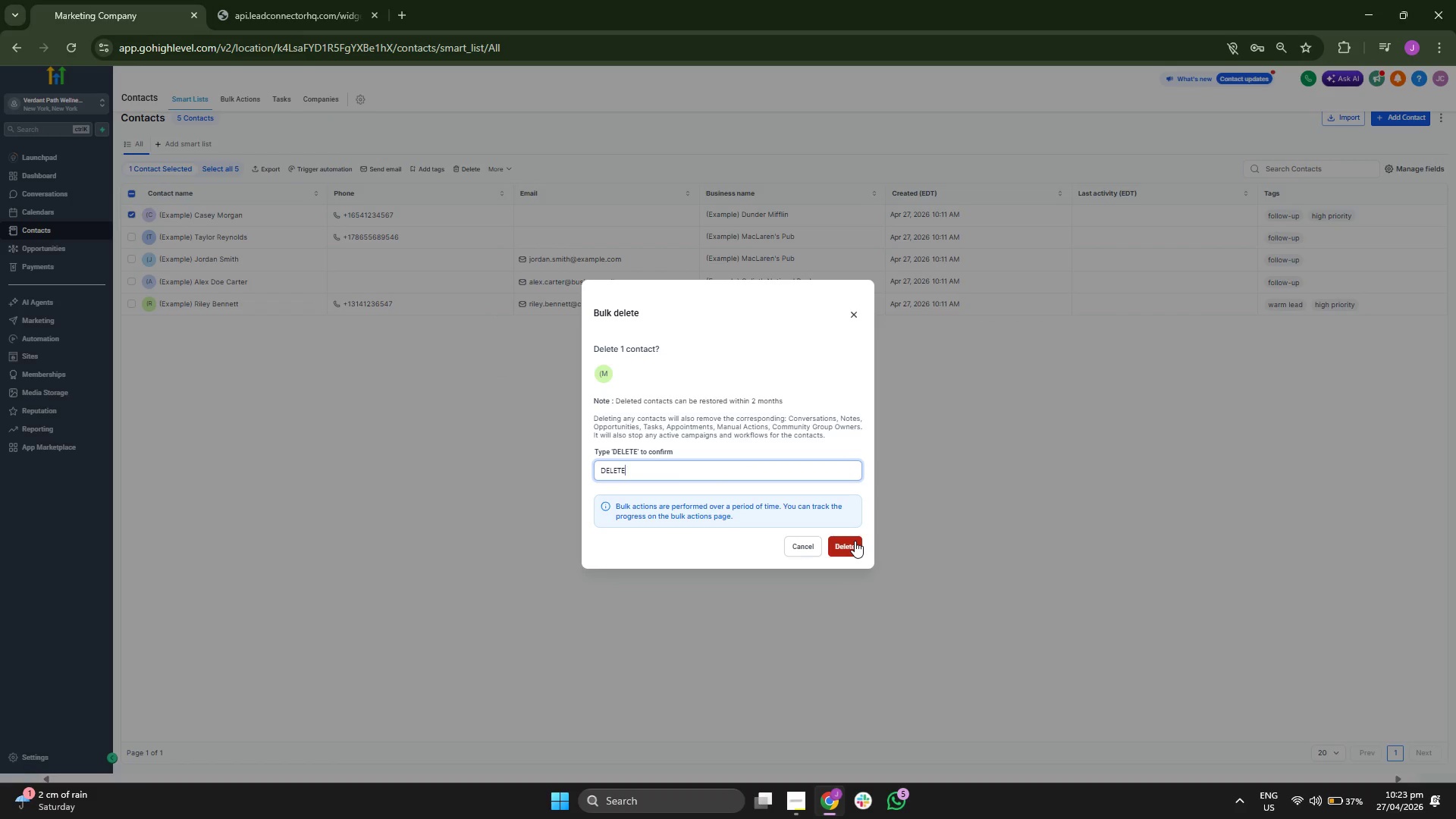 
left_click([855, 541])
 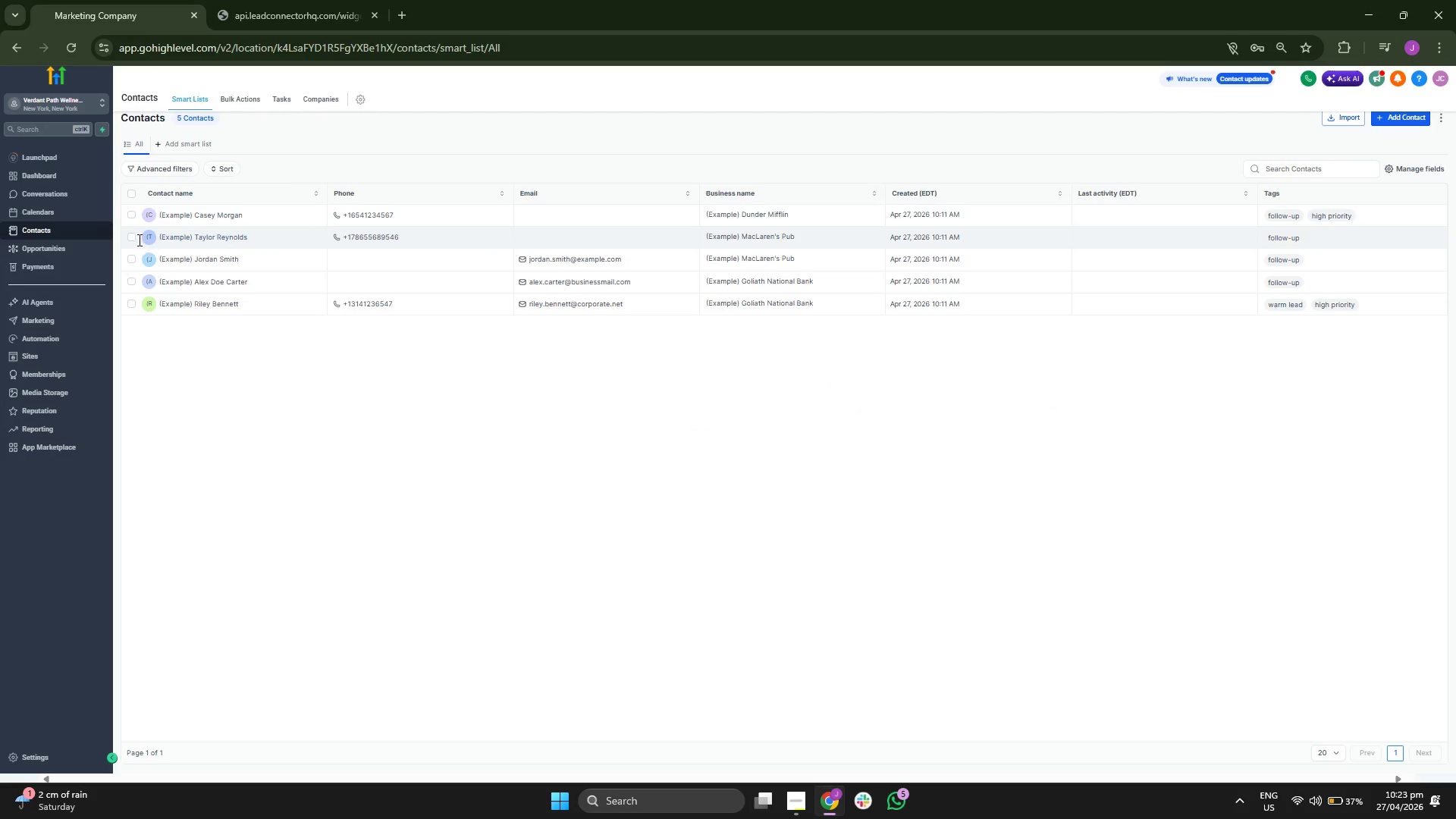 
wait(5.34)
 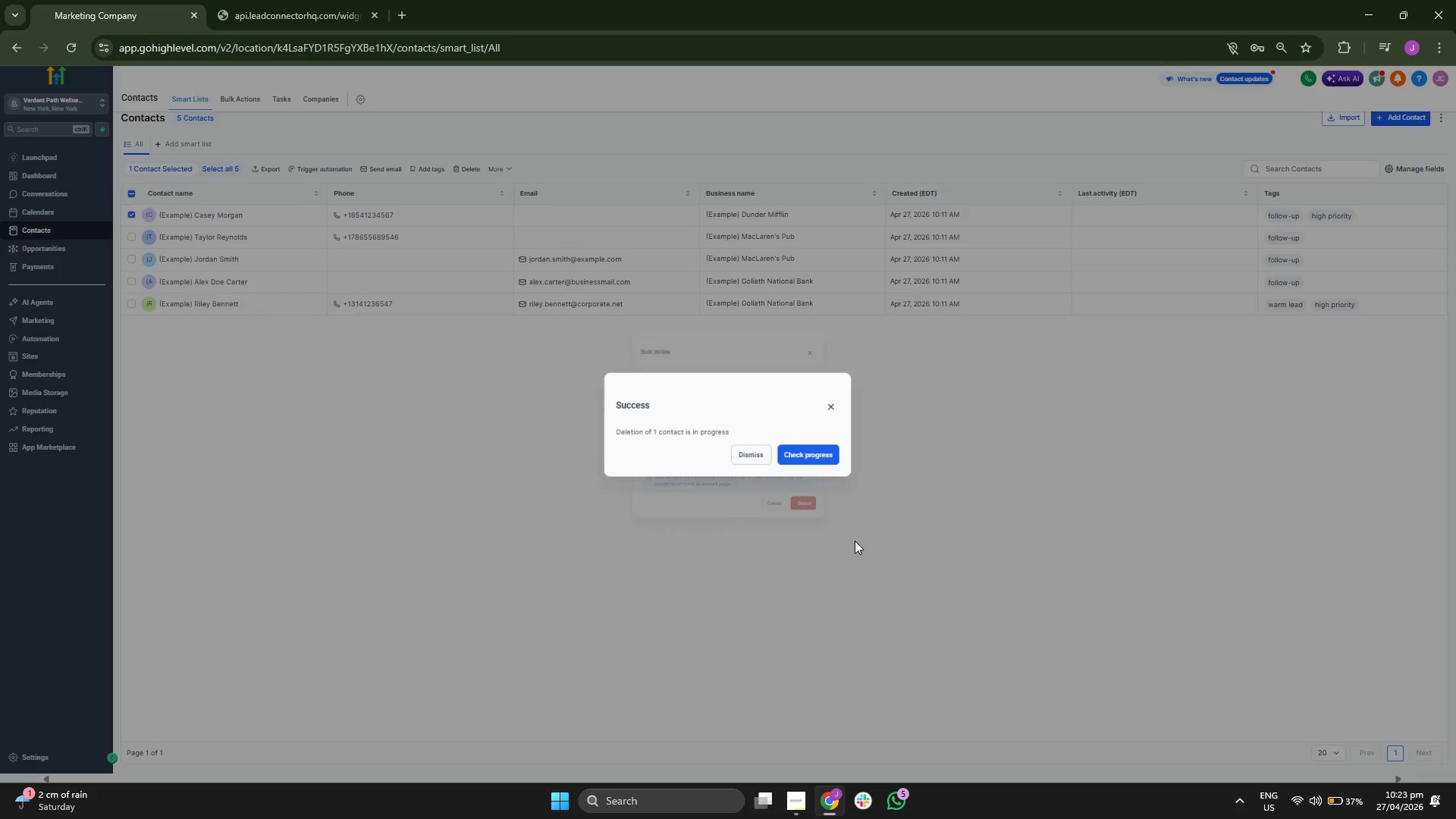 
left_click([137, 256])
 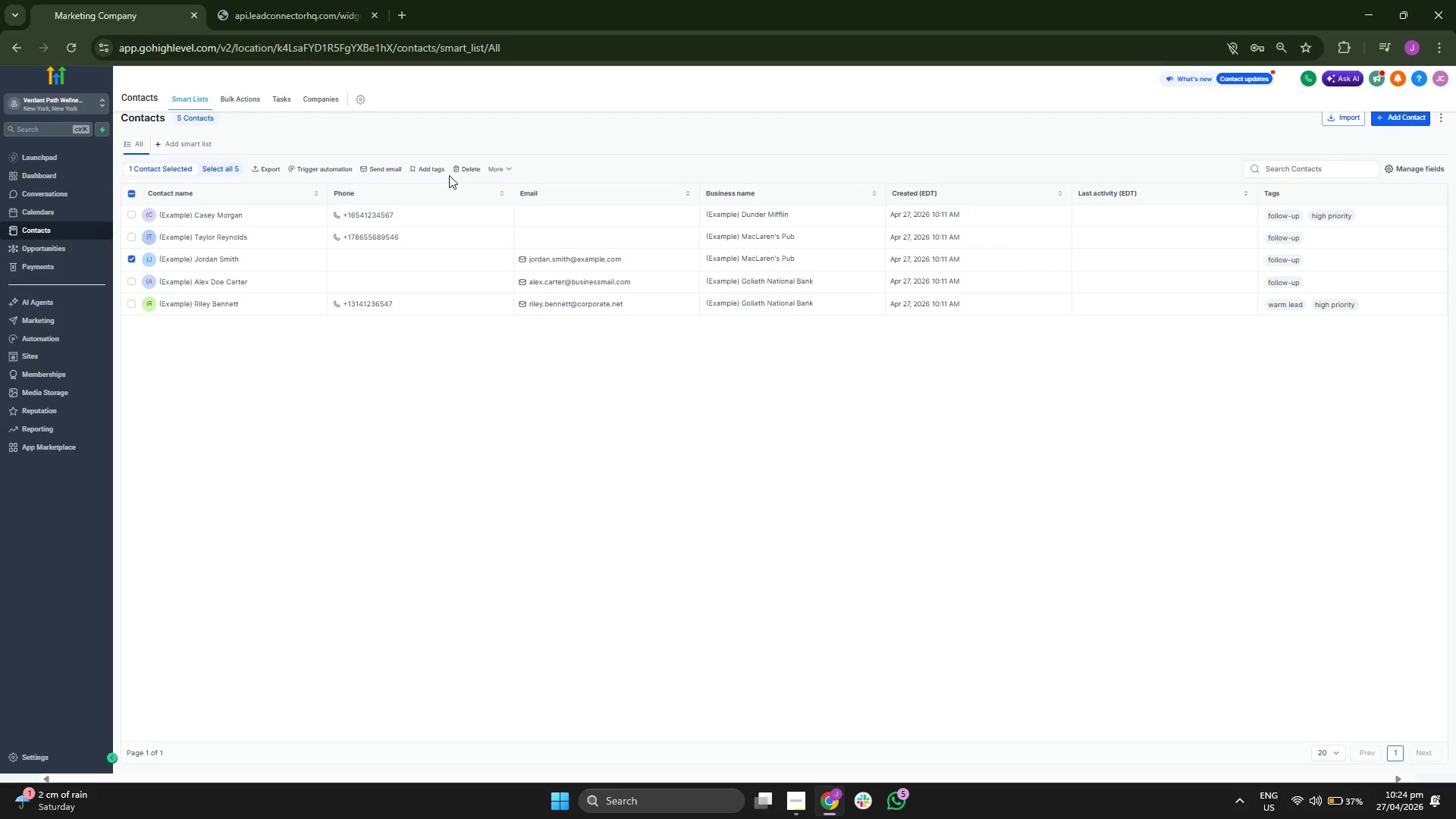 
left_click([500, 165])
 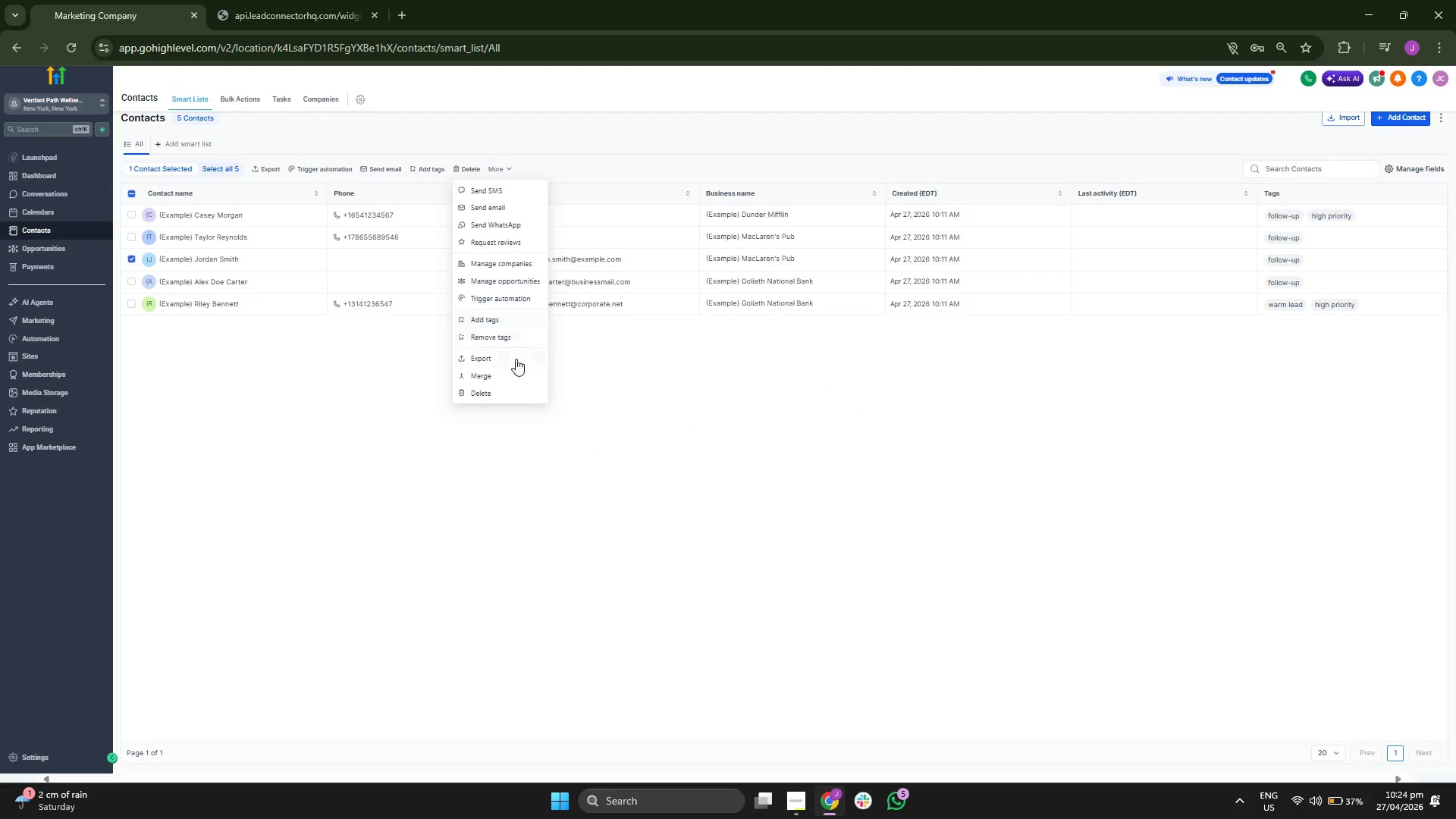 
left_click([506, 394])
 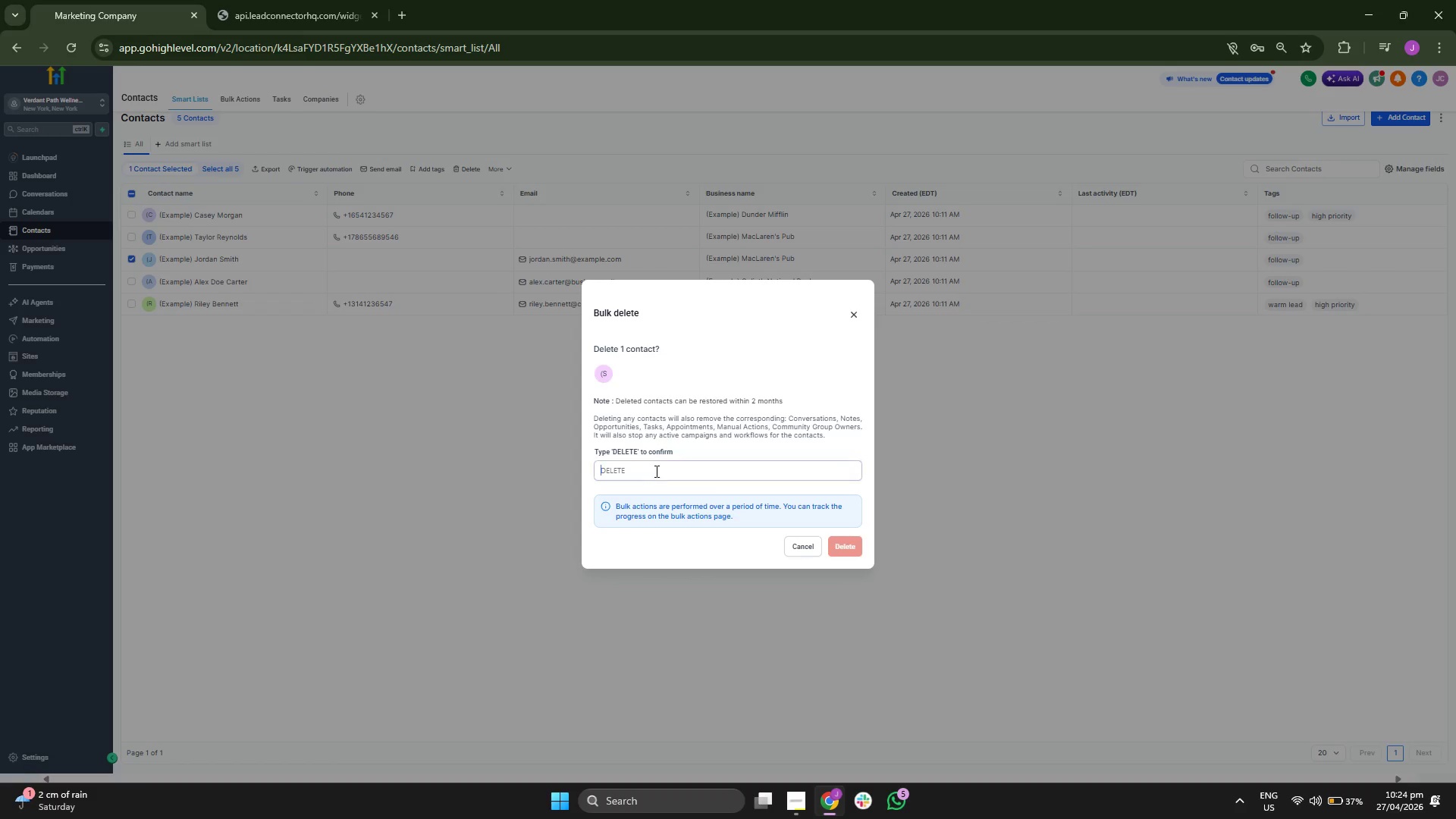 
type(DELETE)
 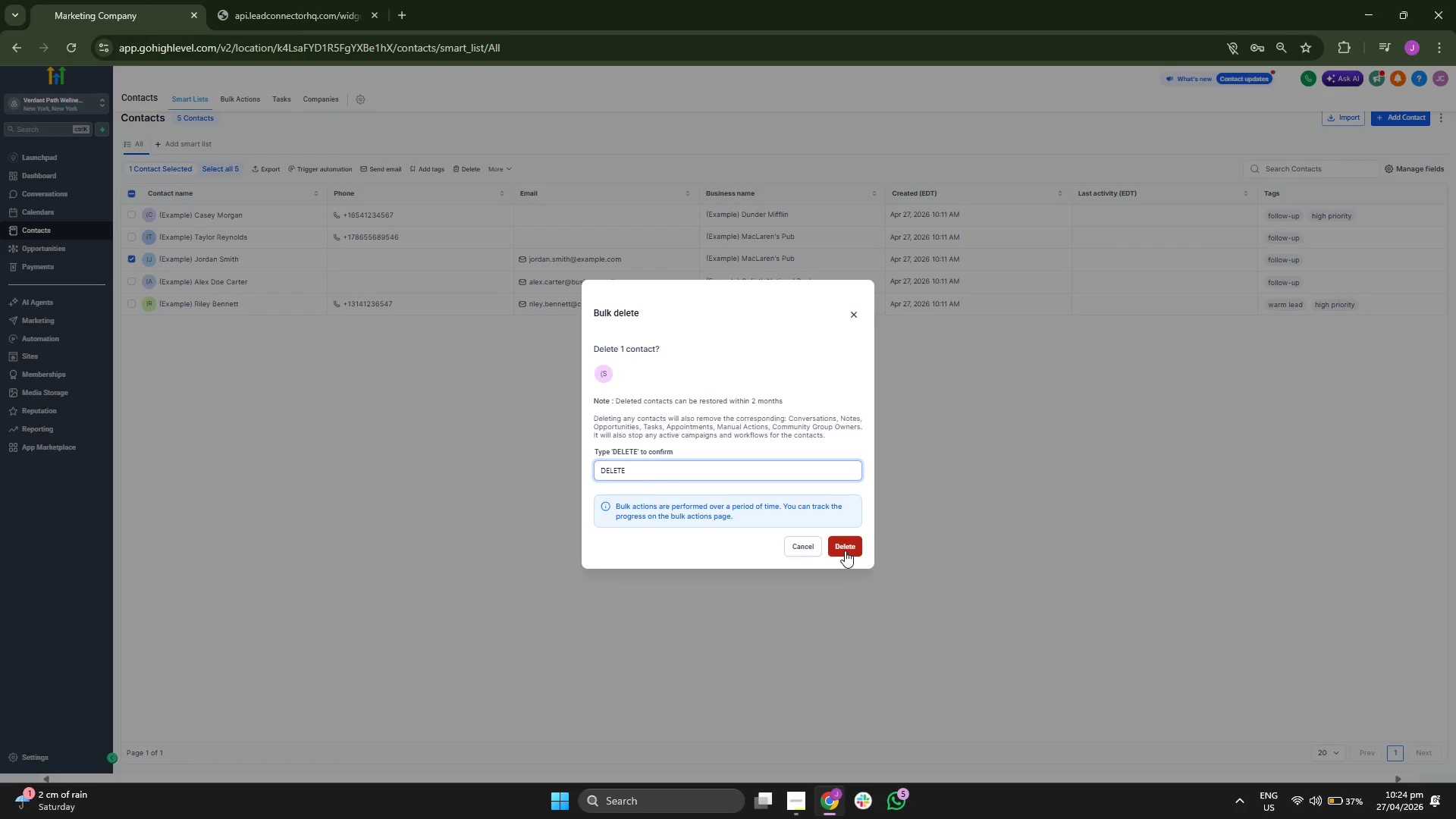 
left_click([845, 548])
 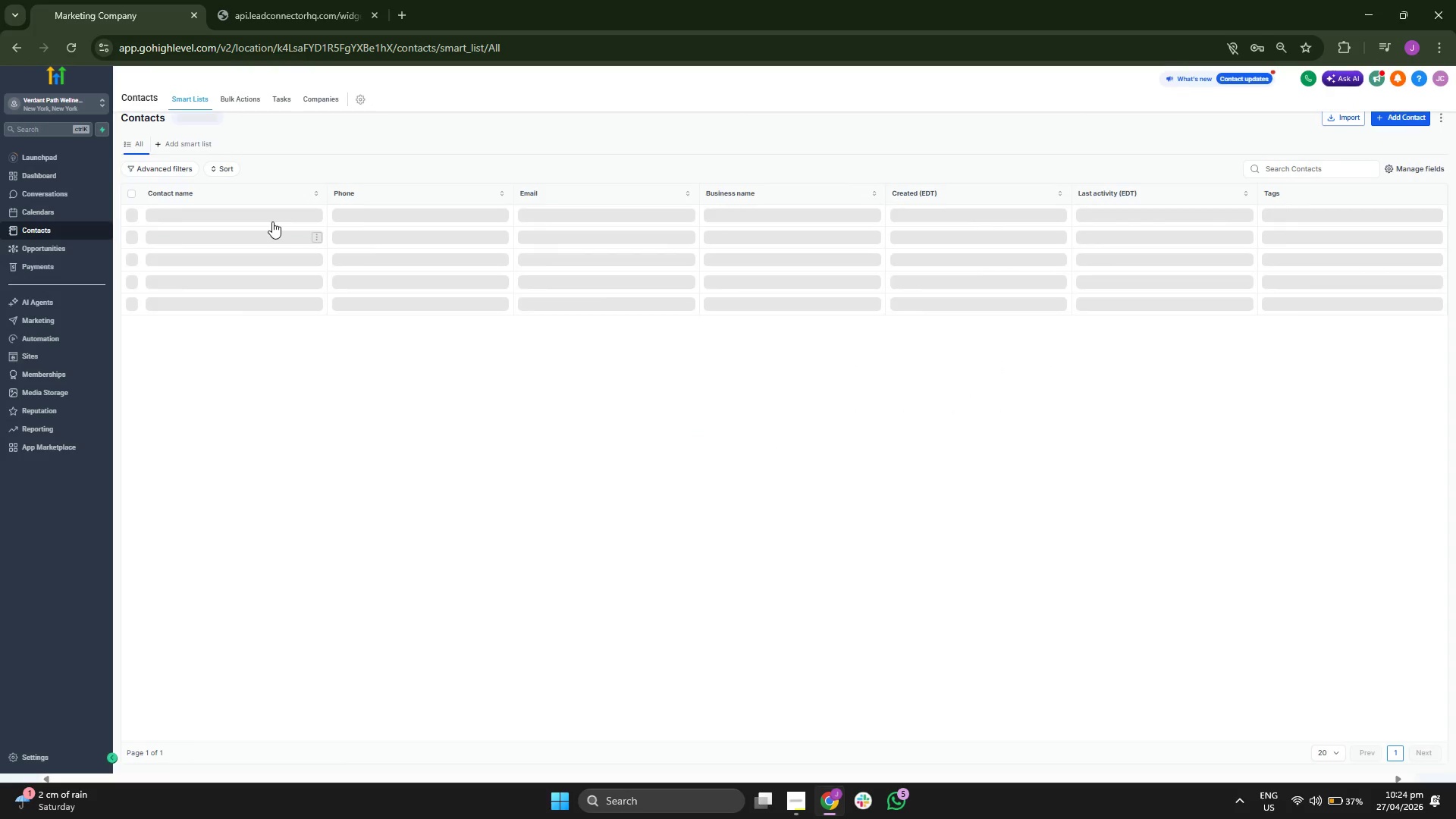 
left_click([243, 93])
 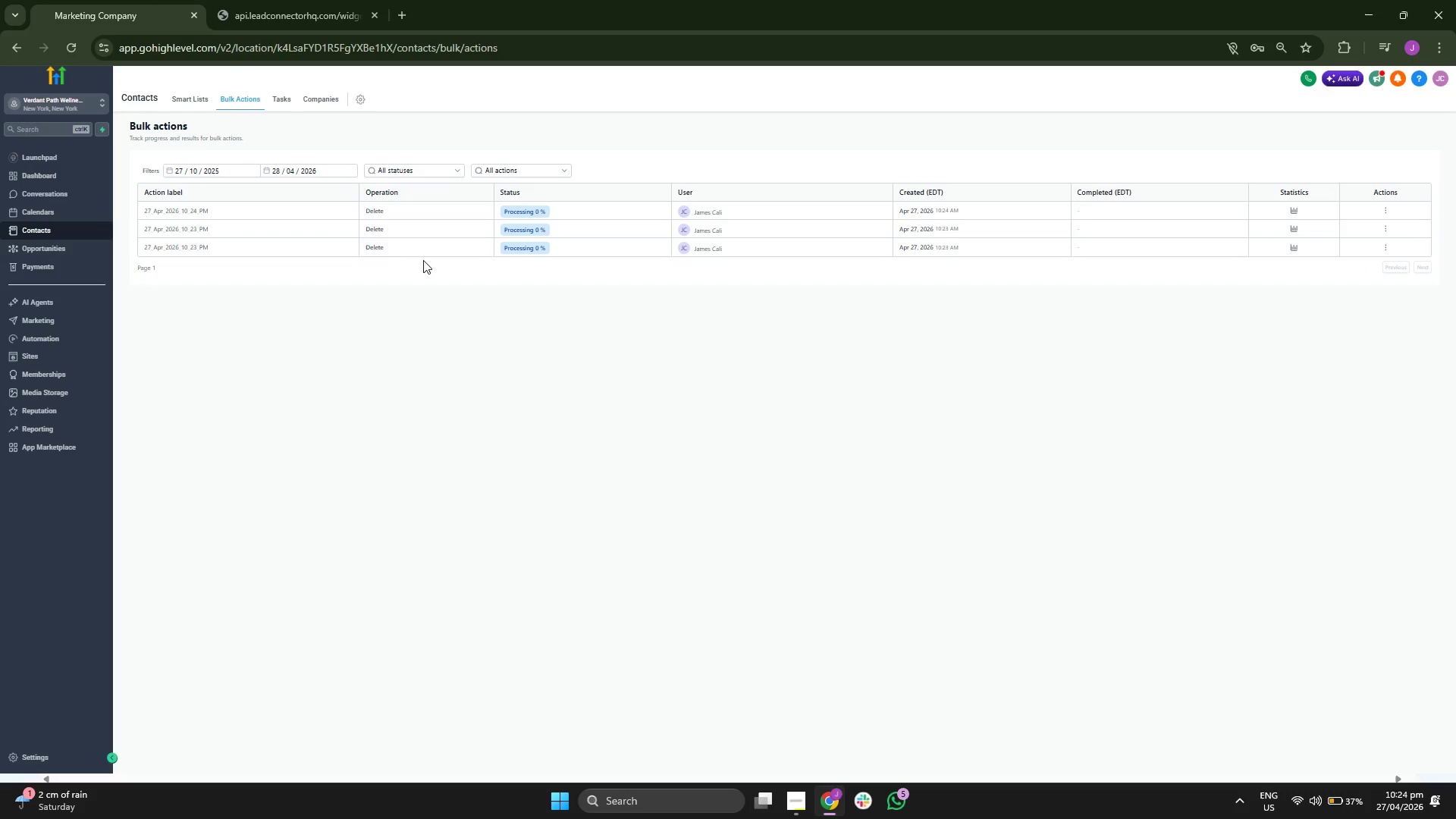 
wait(13.45)
 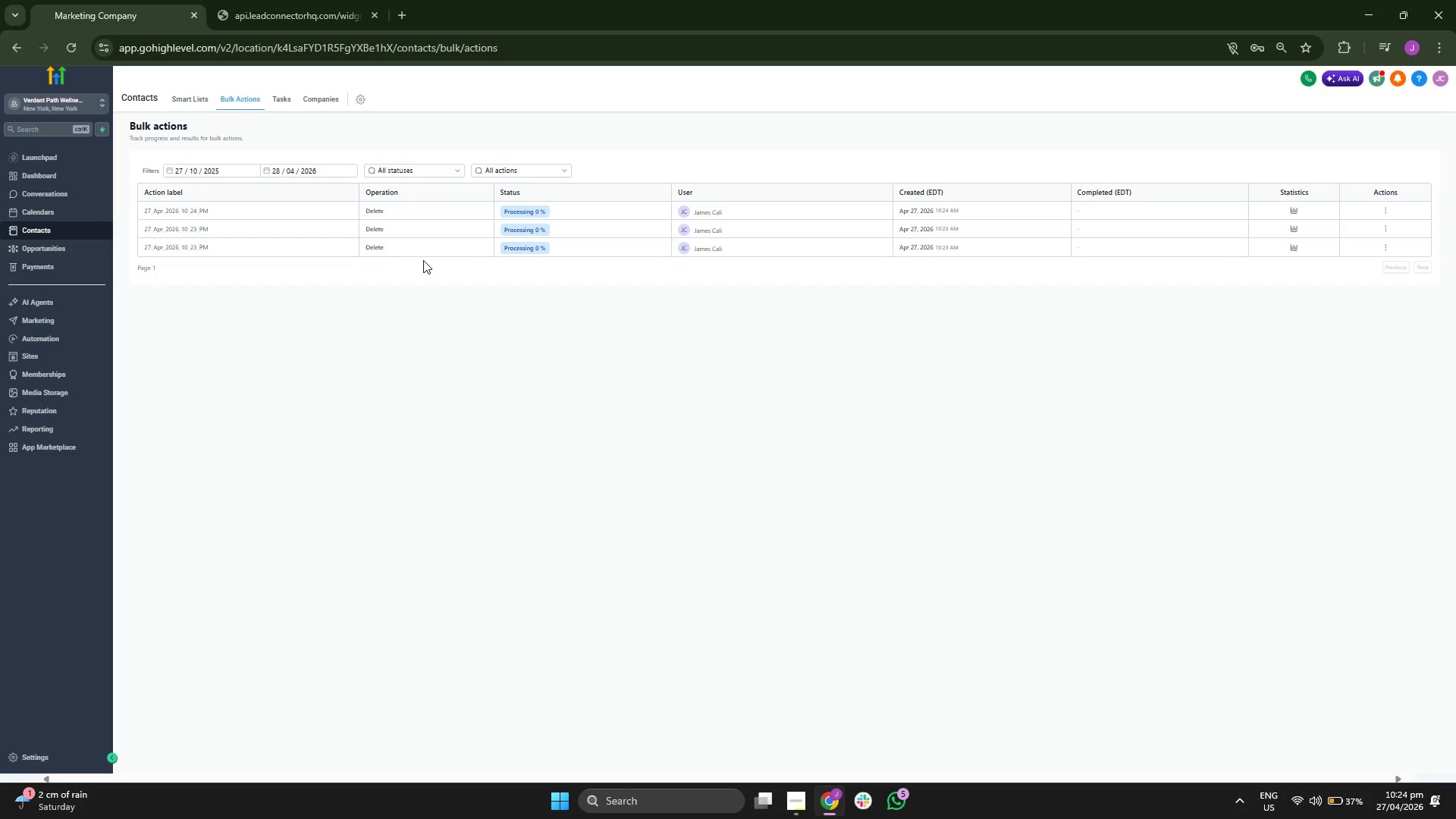 
left_click([180, 100])
 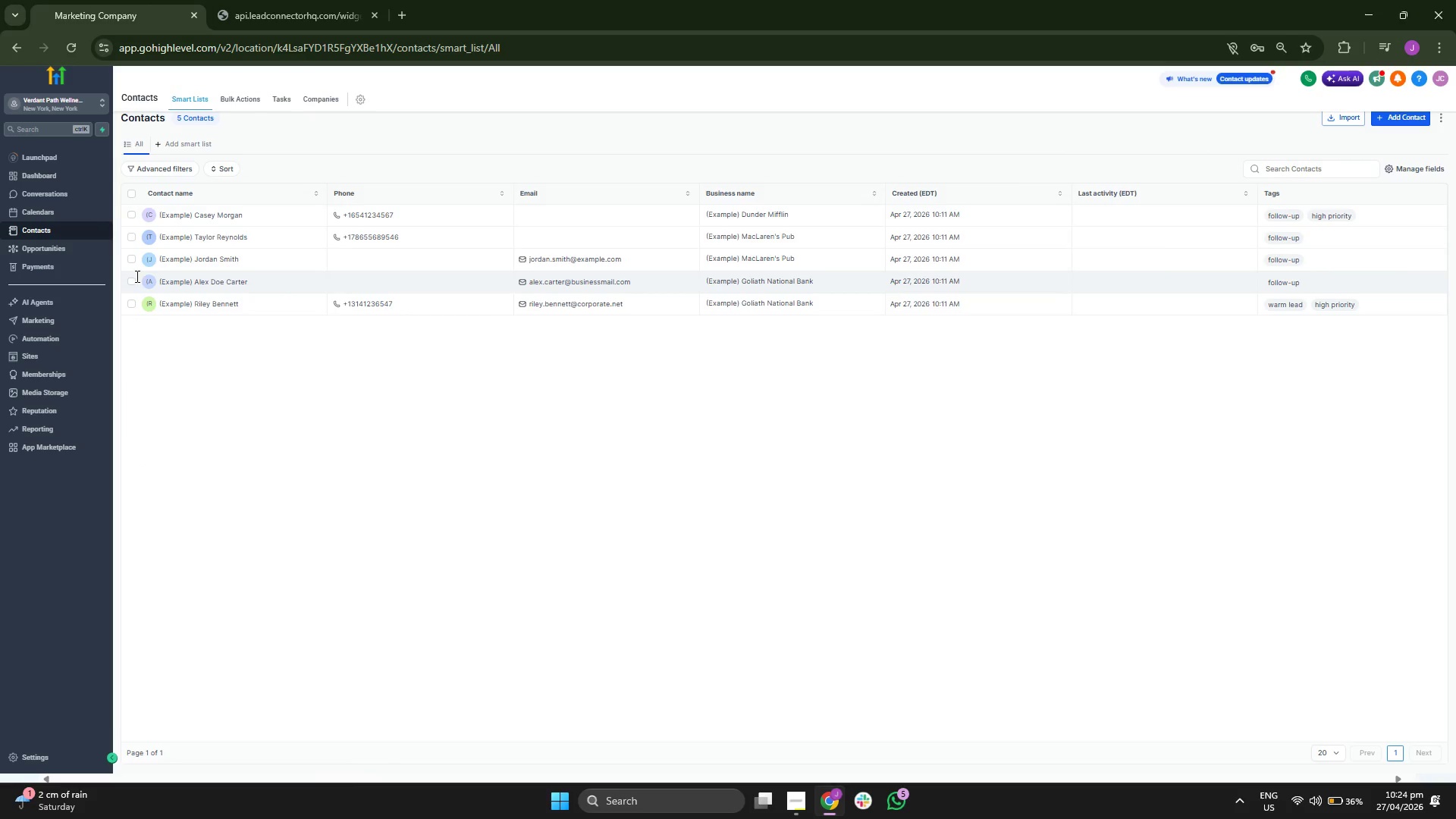 
wait(7.42)
 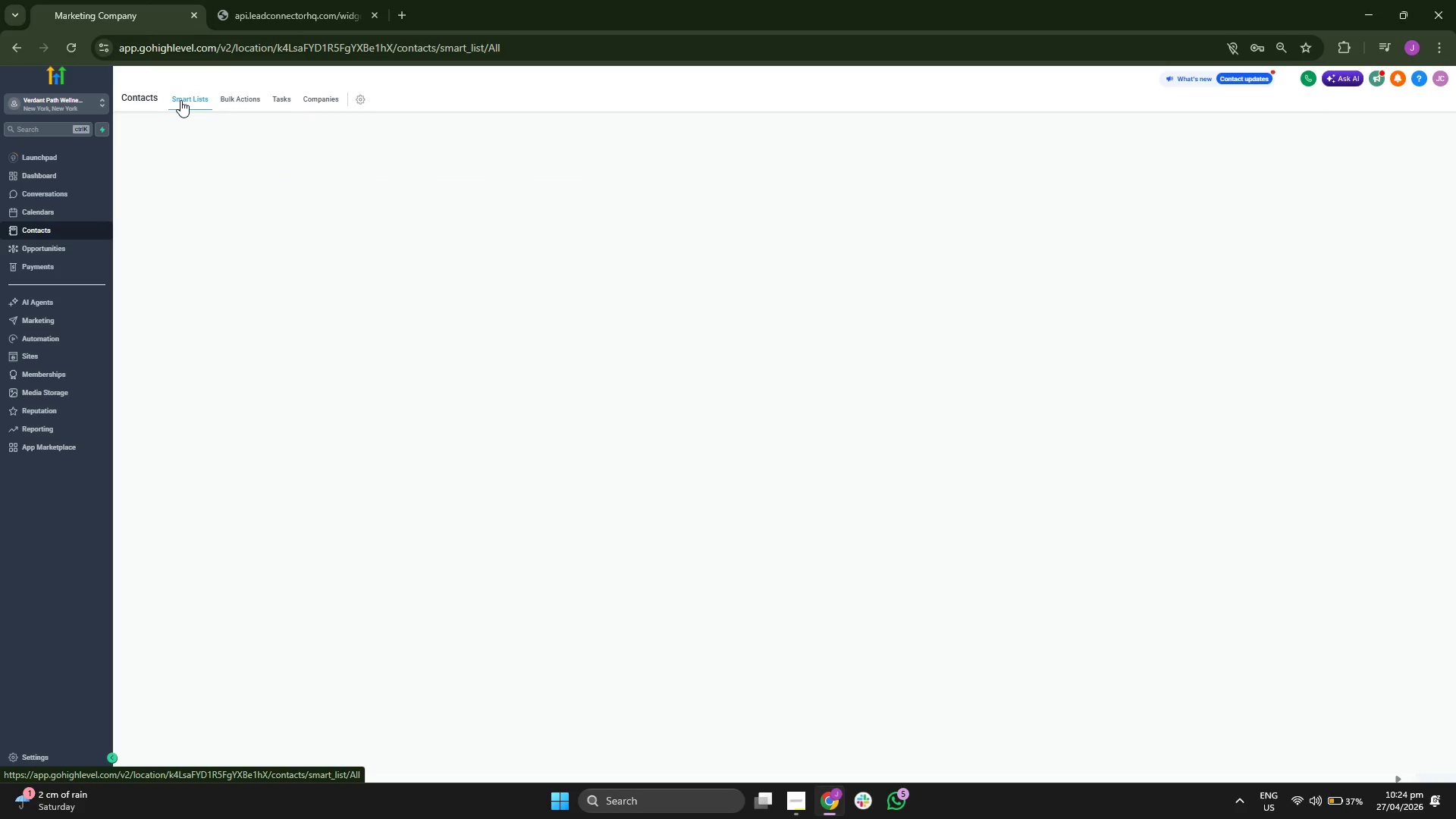 
left_click([503, 175])
 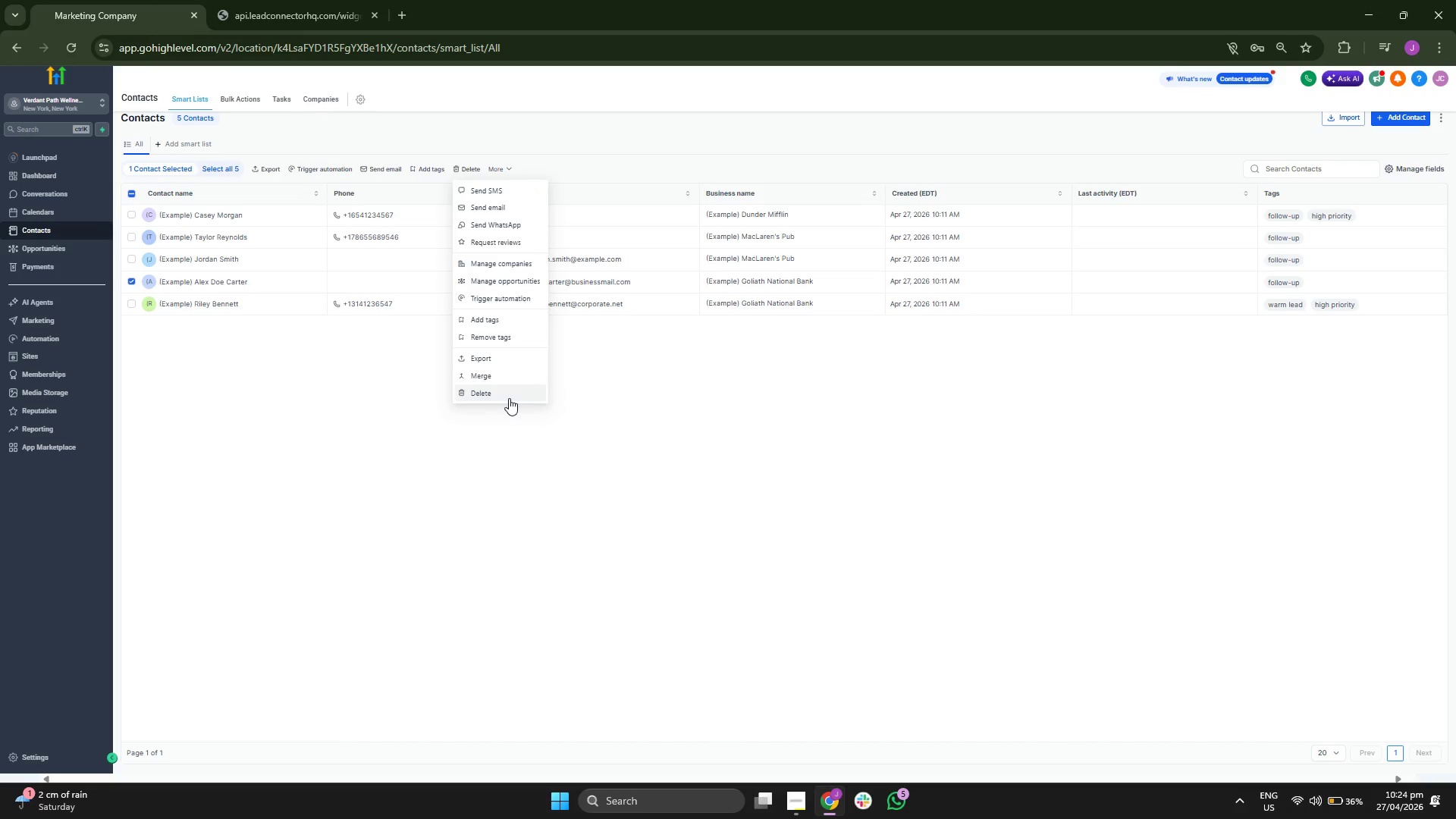 
left_click([509, 398])
 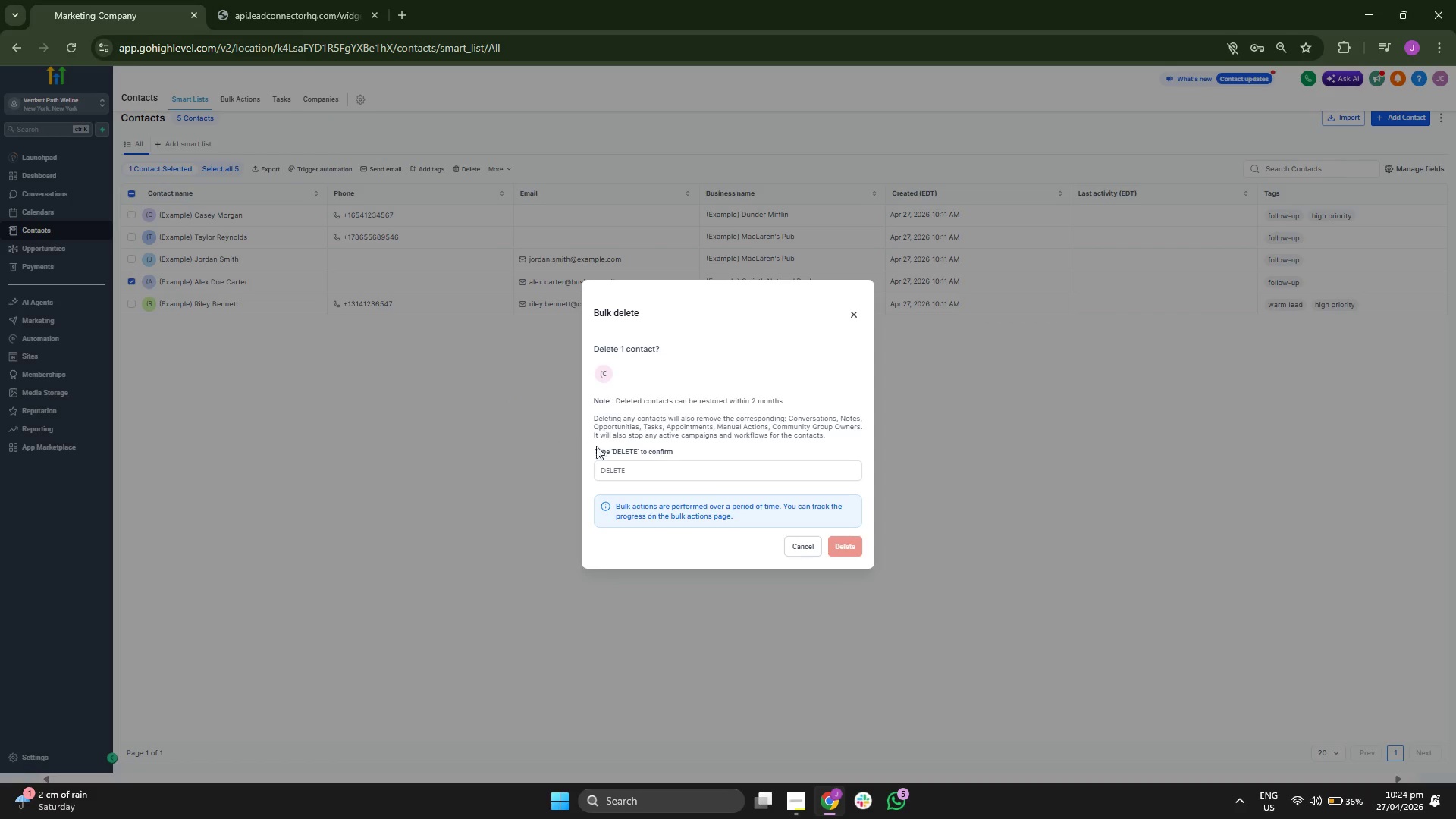 
left_click([633, 472])
 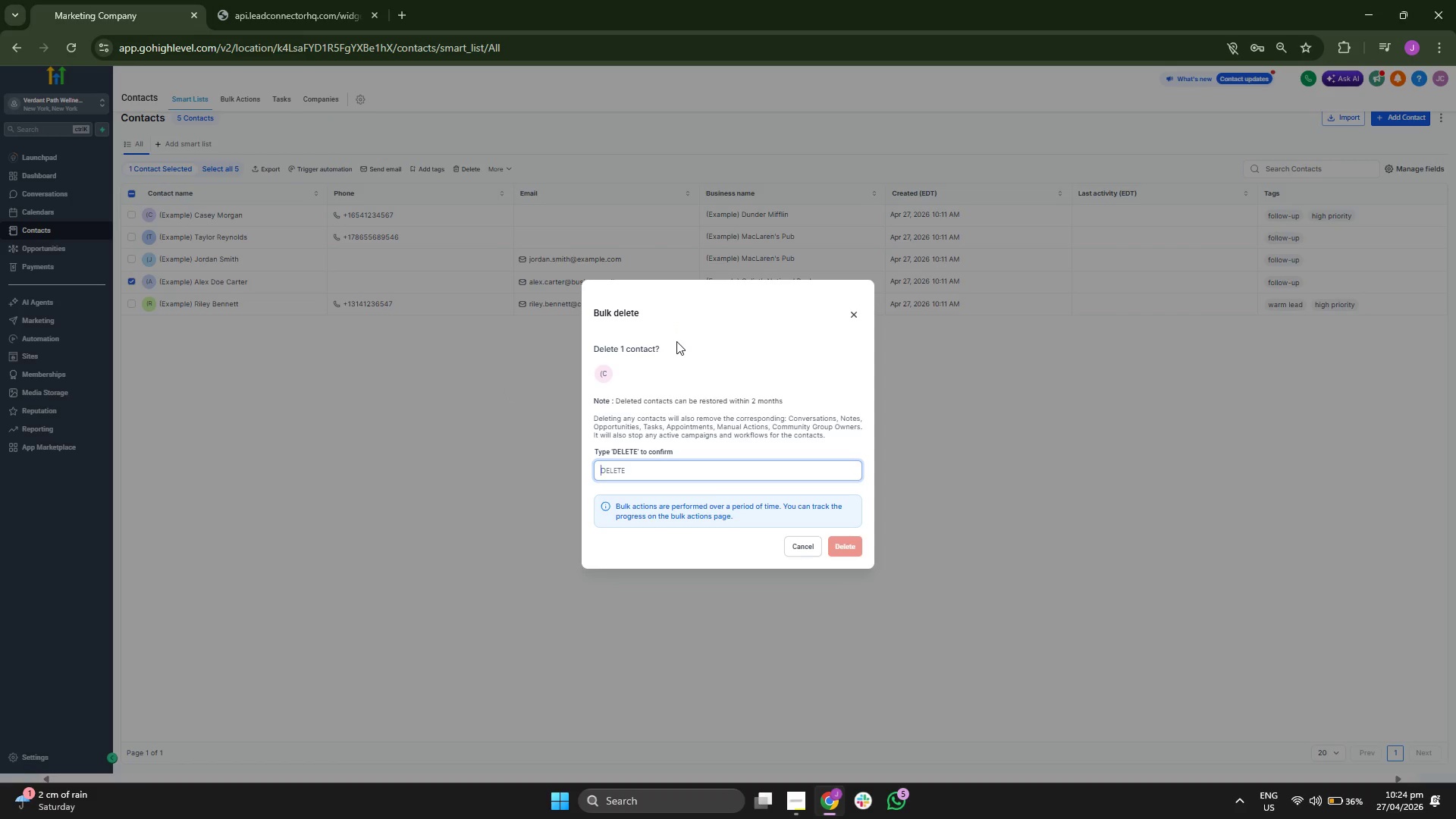 
type(DELETE)
 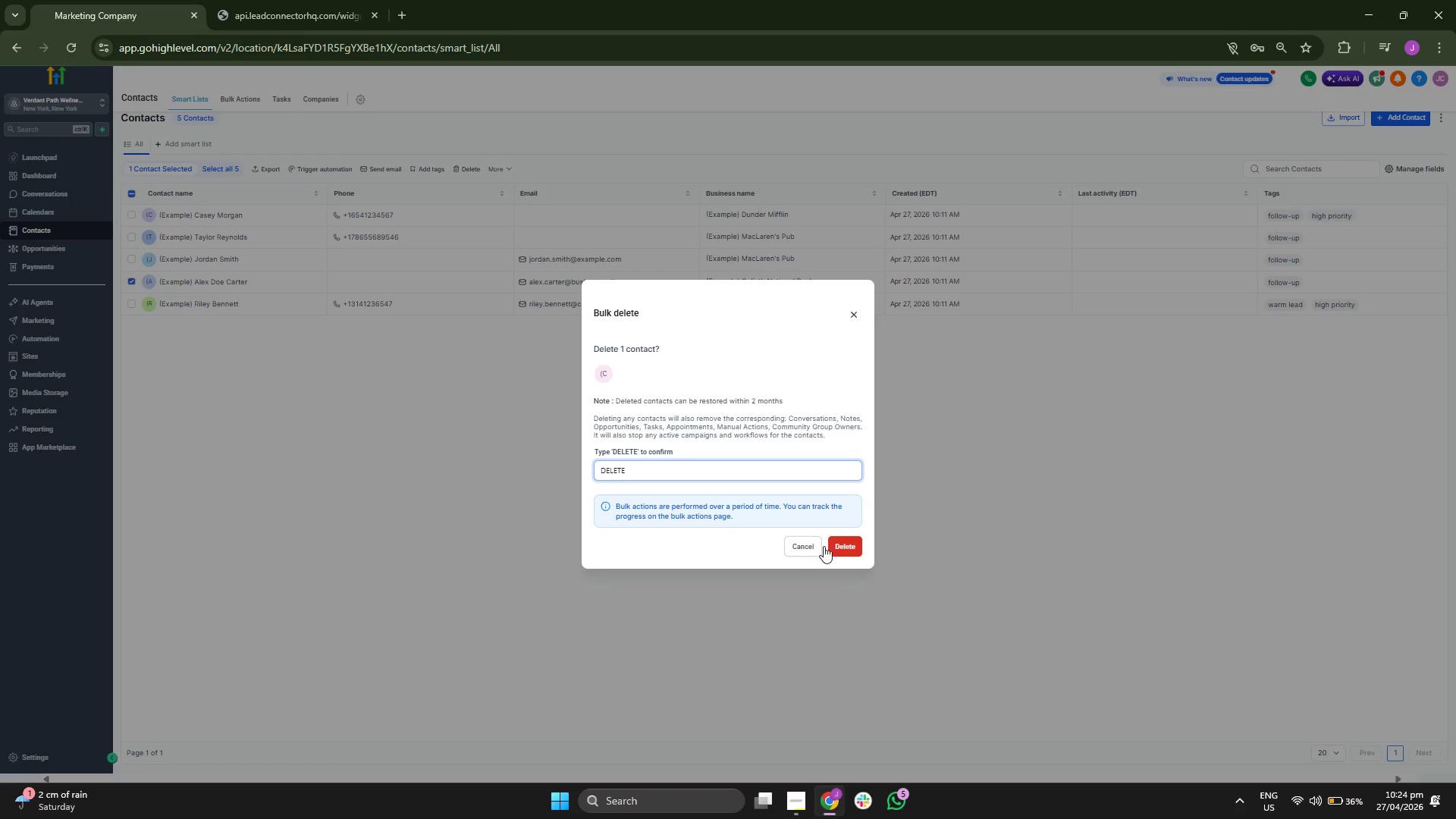 
wait(5.28)
 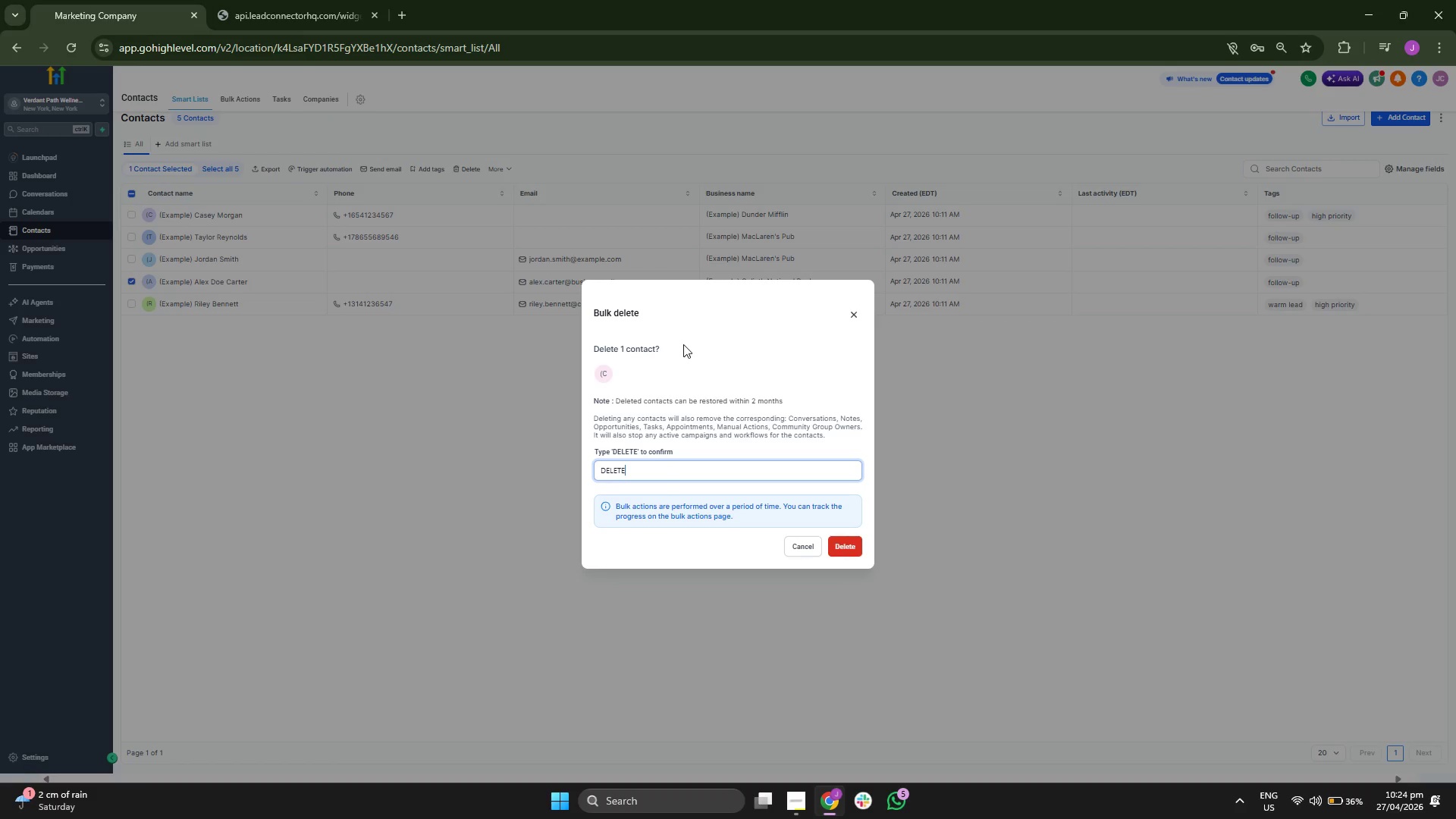 
left_click([851, 551])
 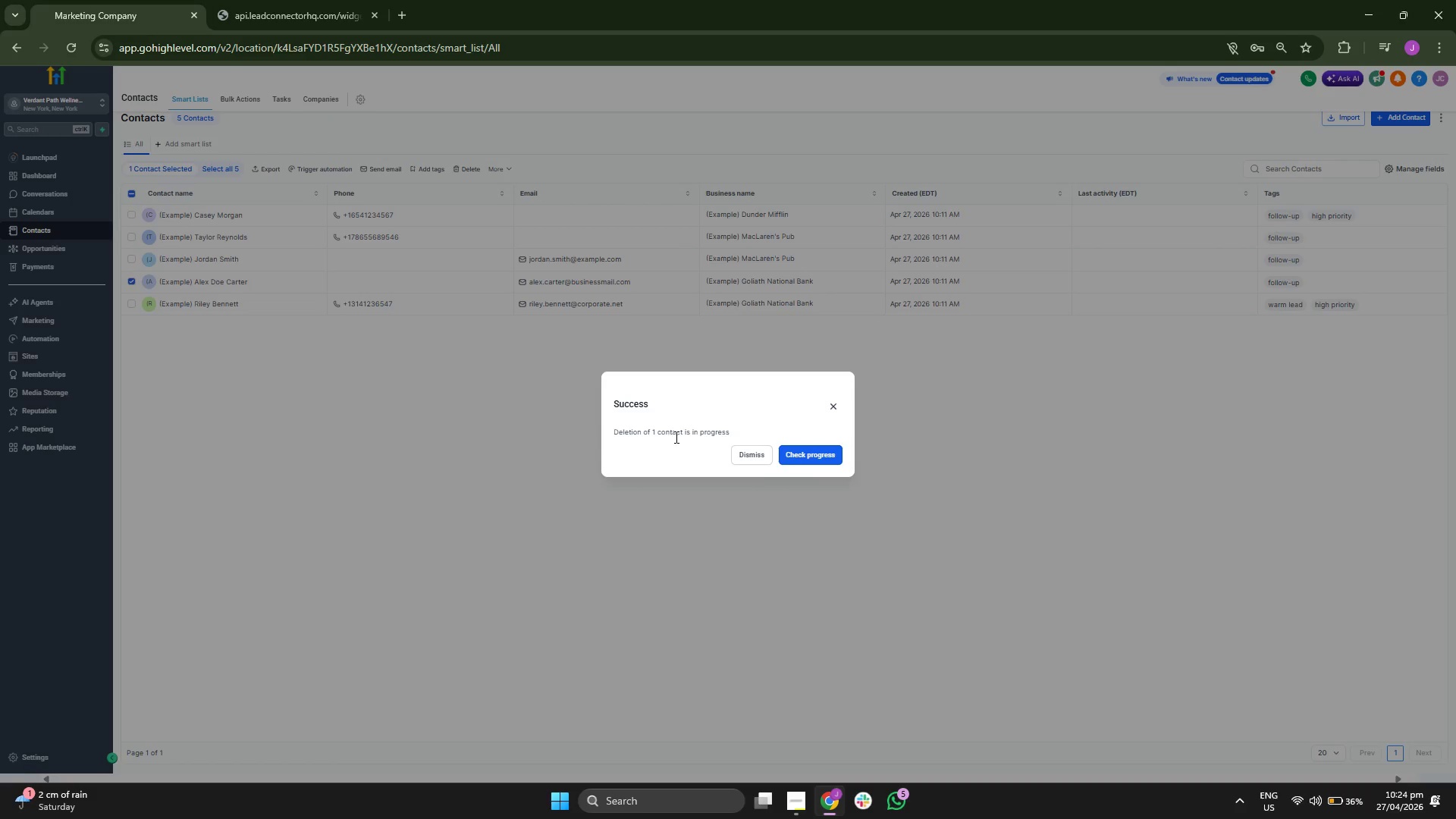 
left_click([748, 456])
 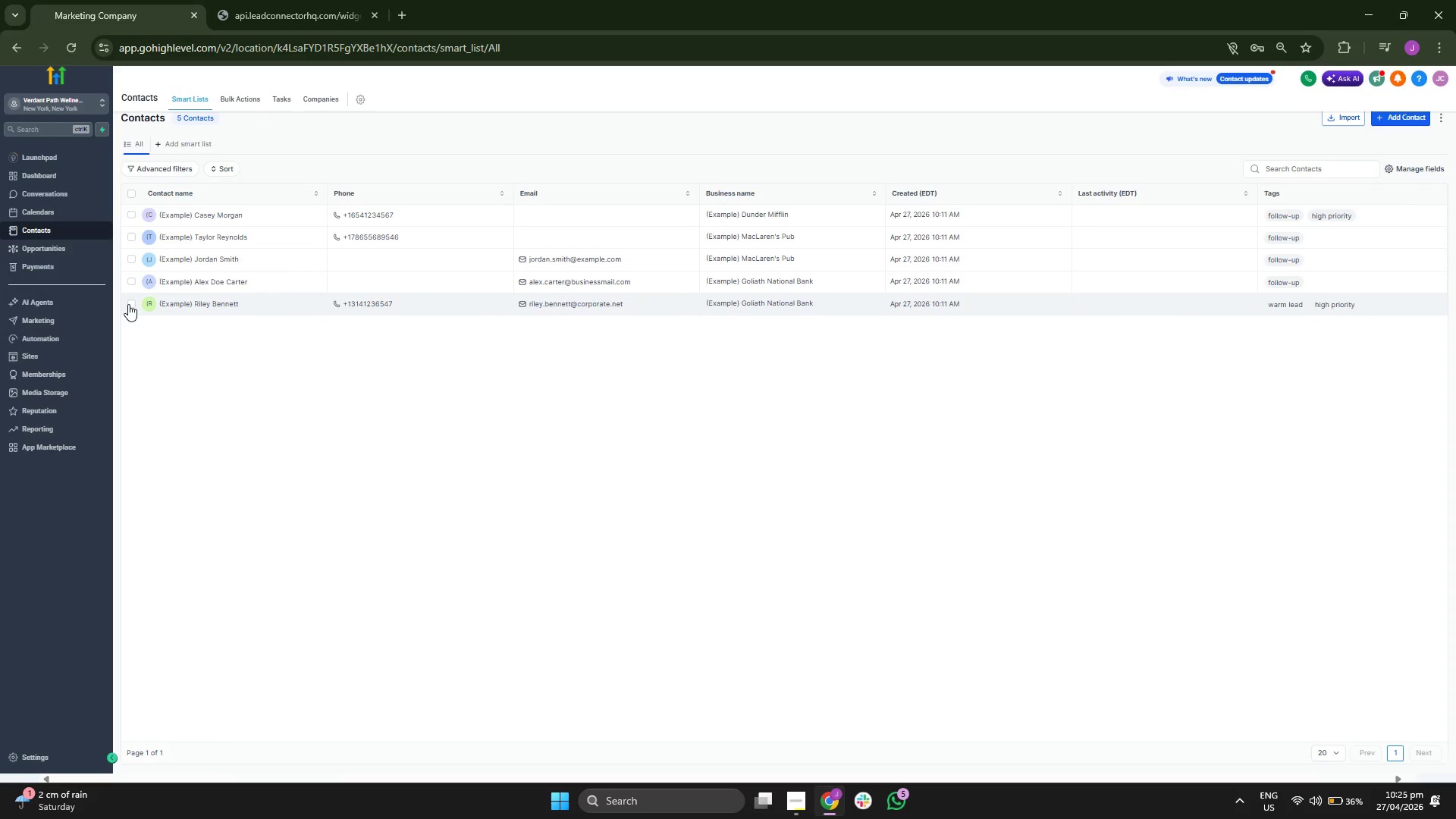 
left_click([128, 304])
 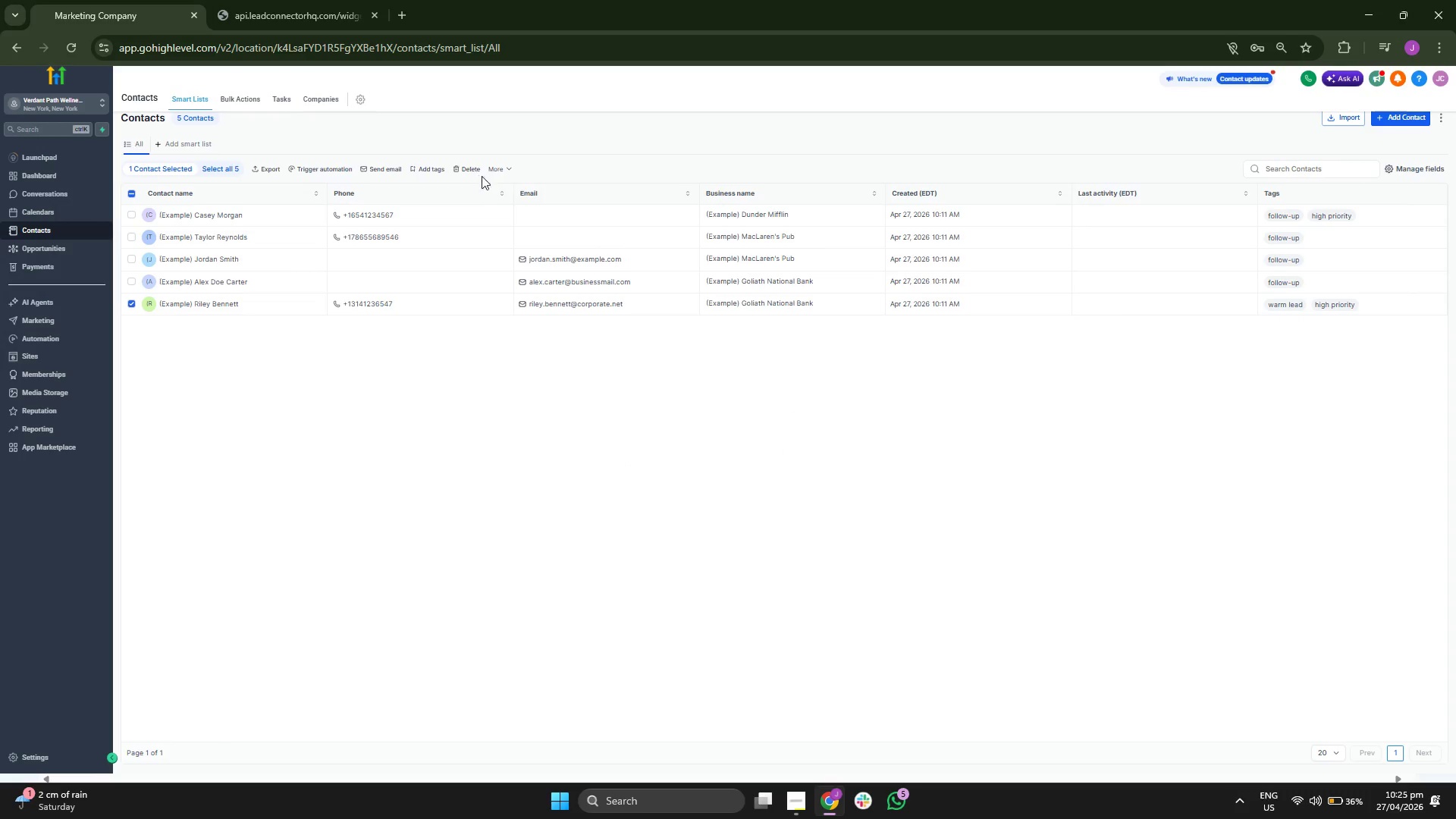 
left_click([502, 166])
 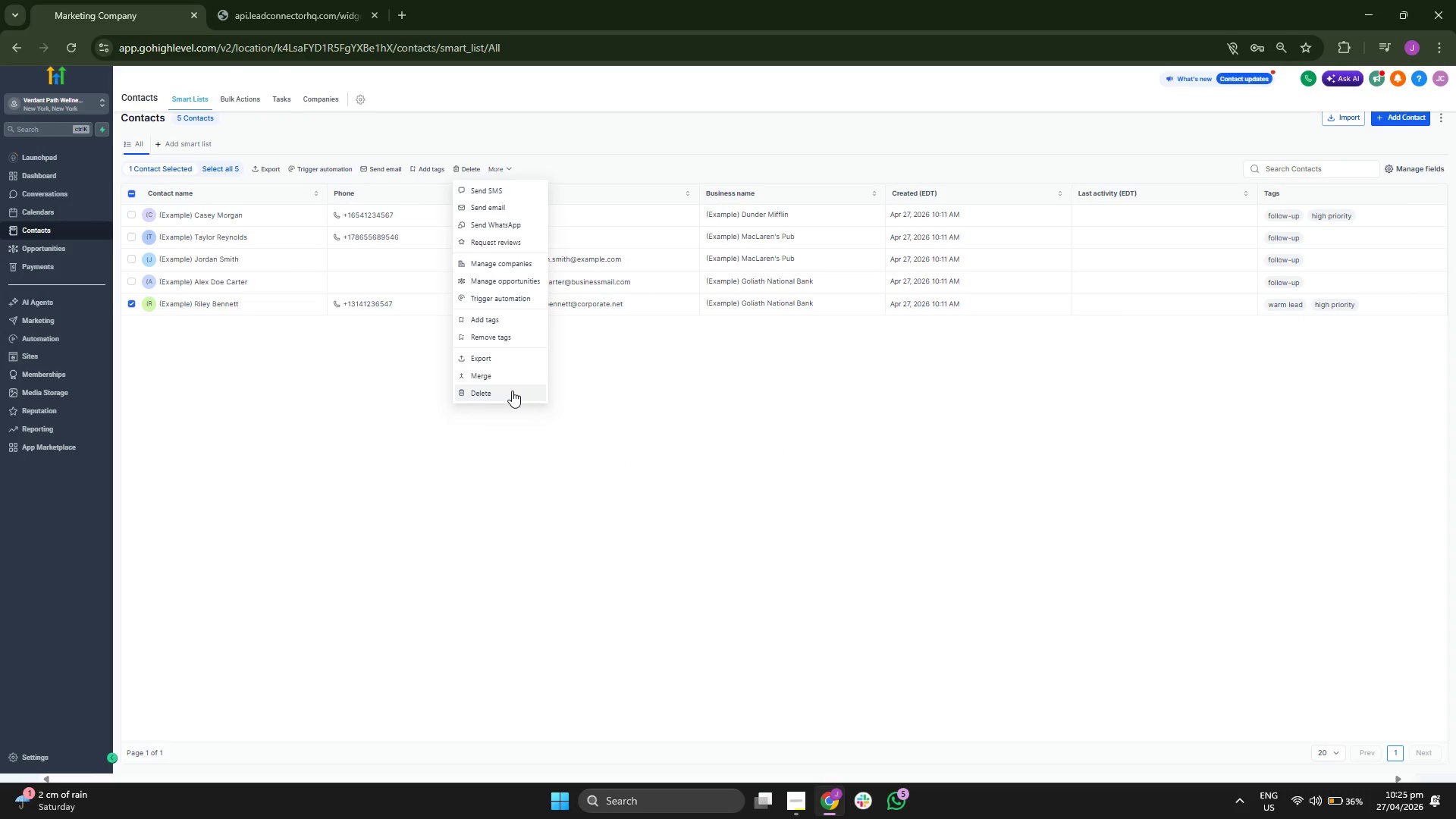 
left_click([512, 391])
 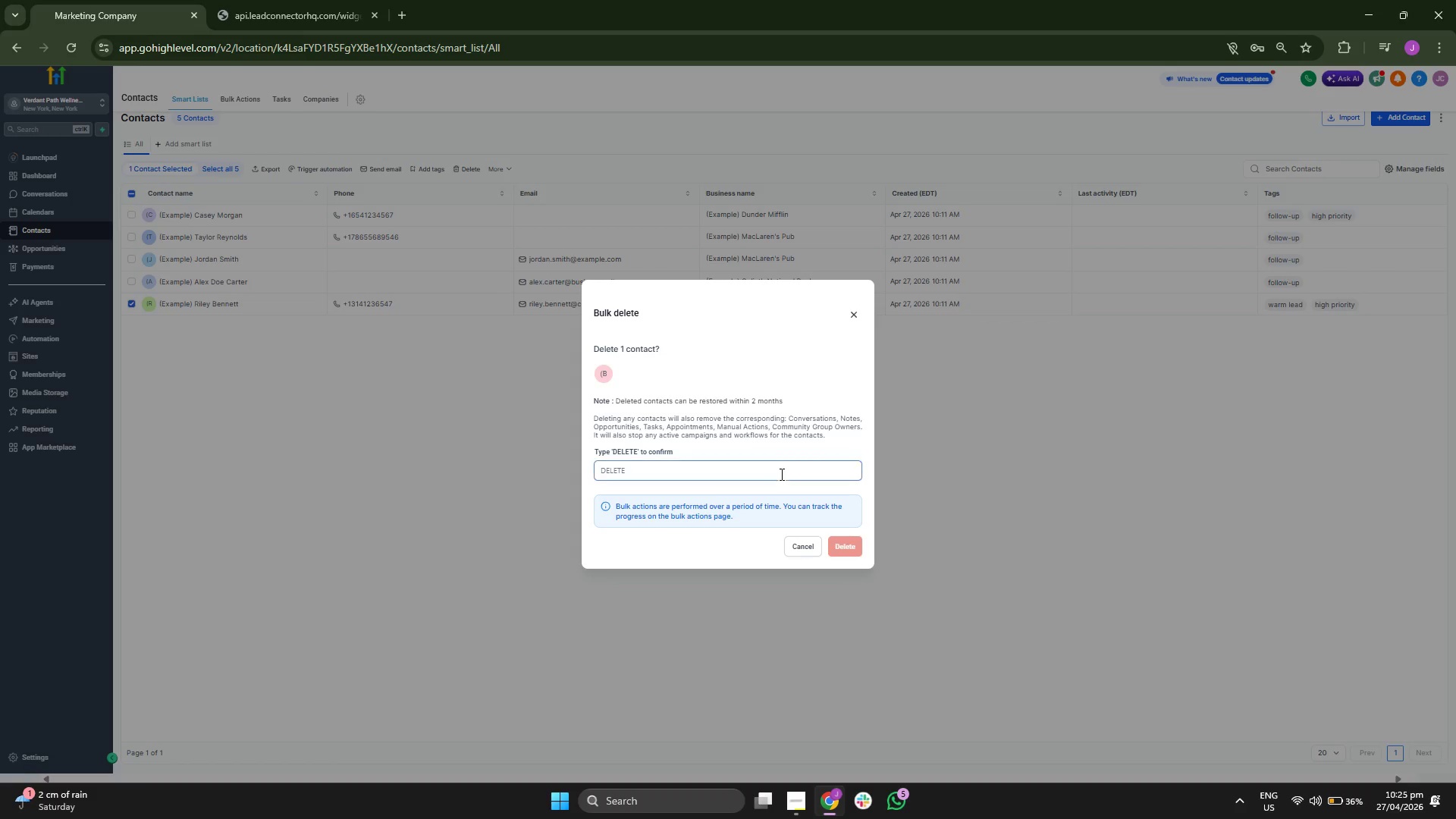 
type(DELETE)
 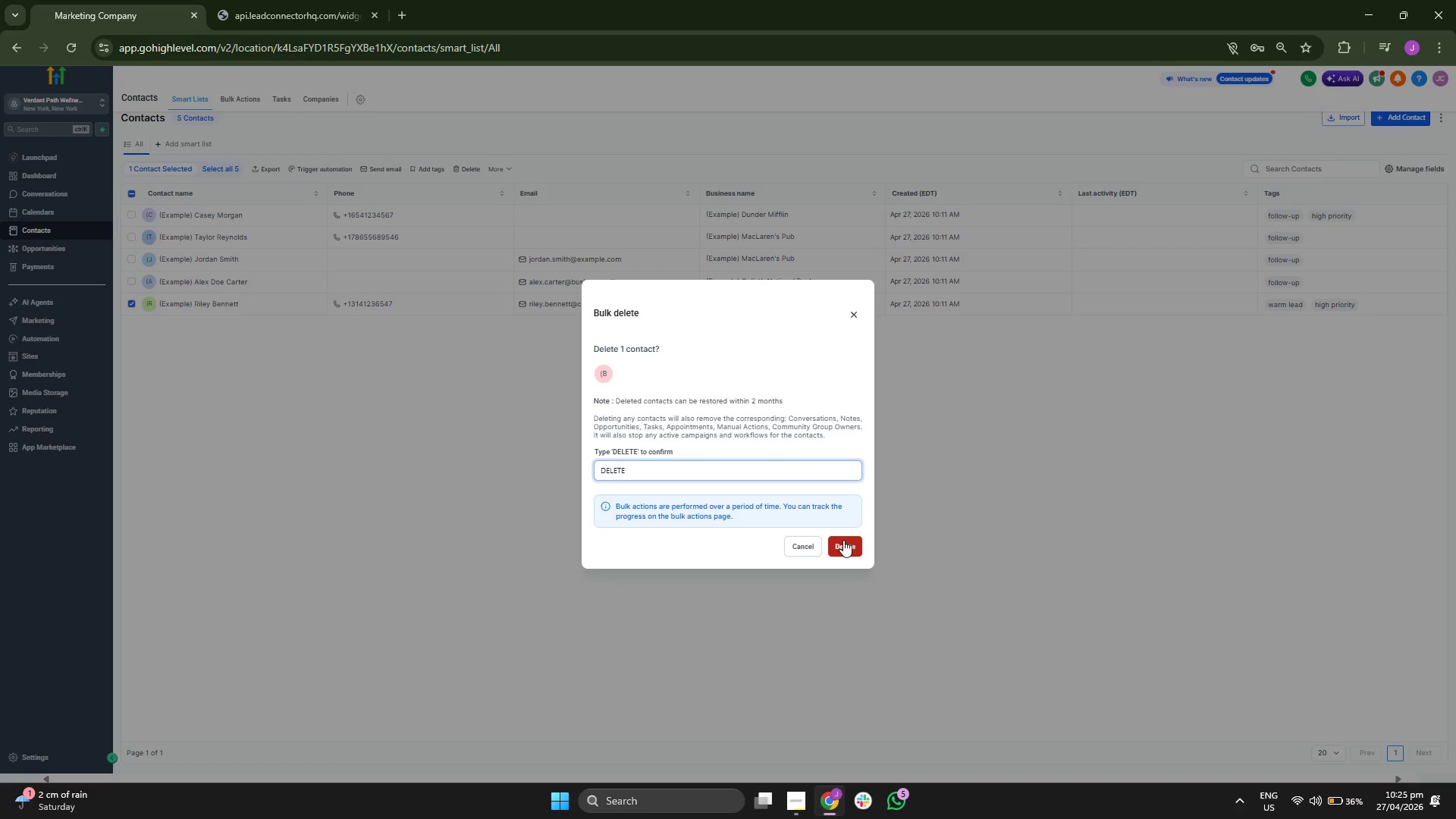 
left_click([843, 540])
 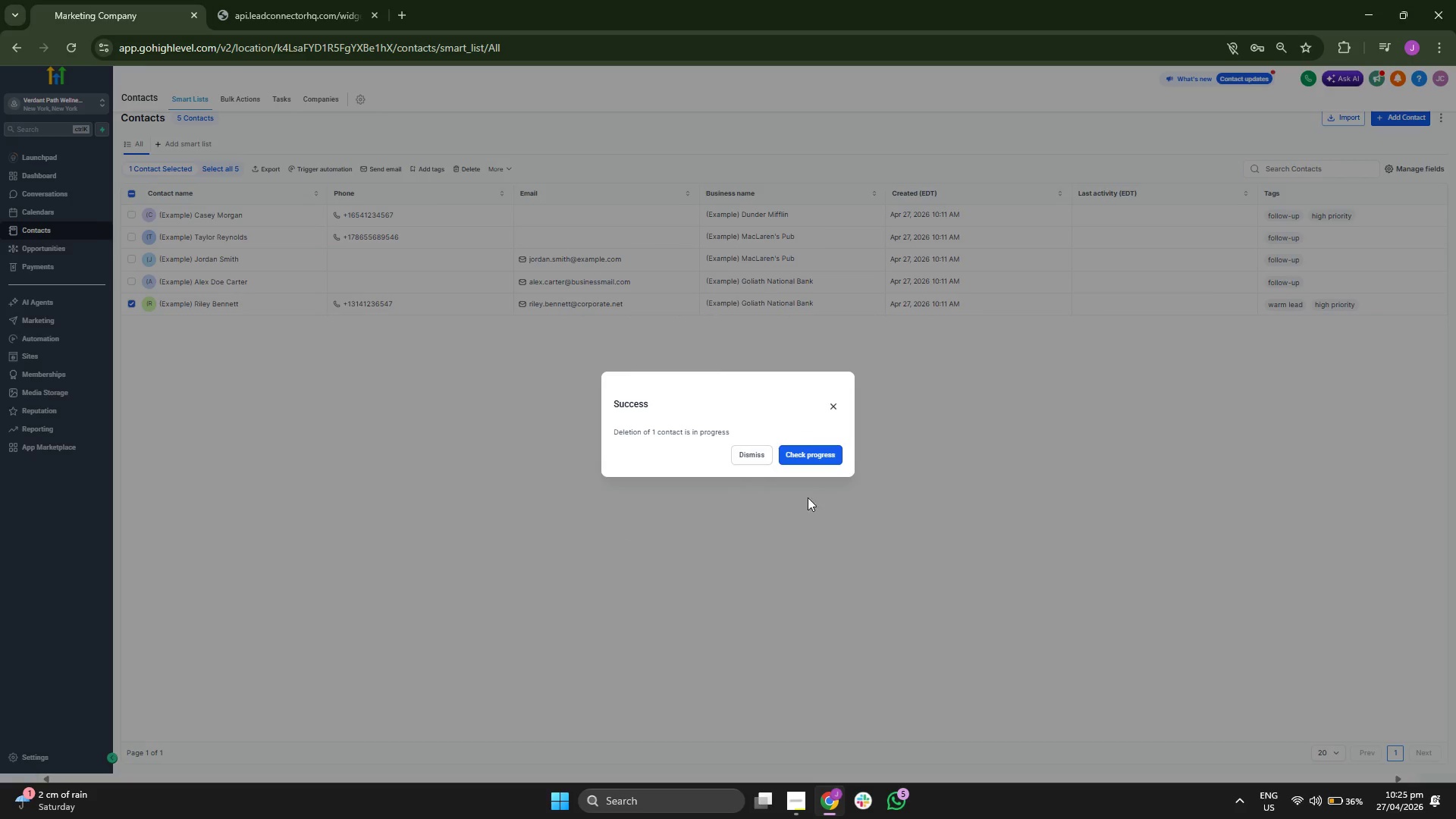 
left_click([755, 450])
 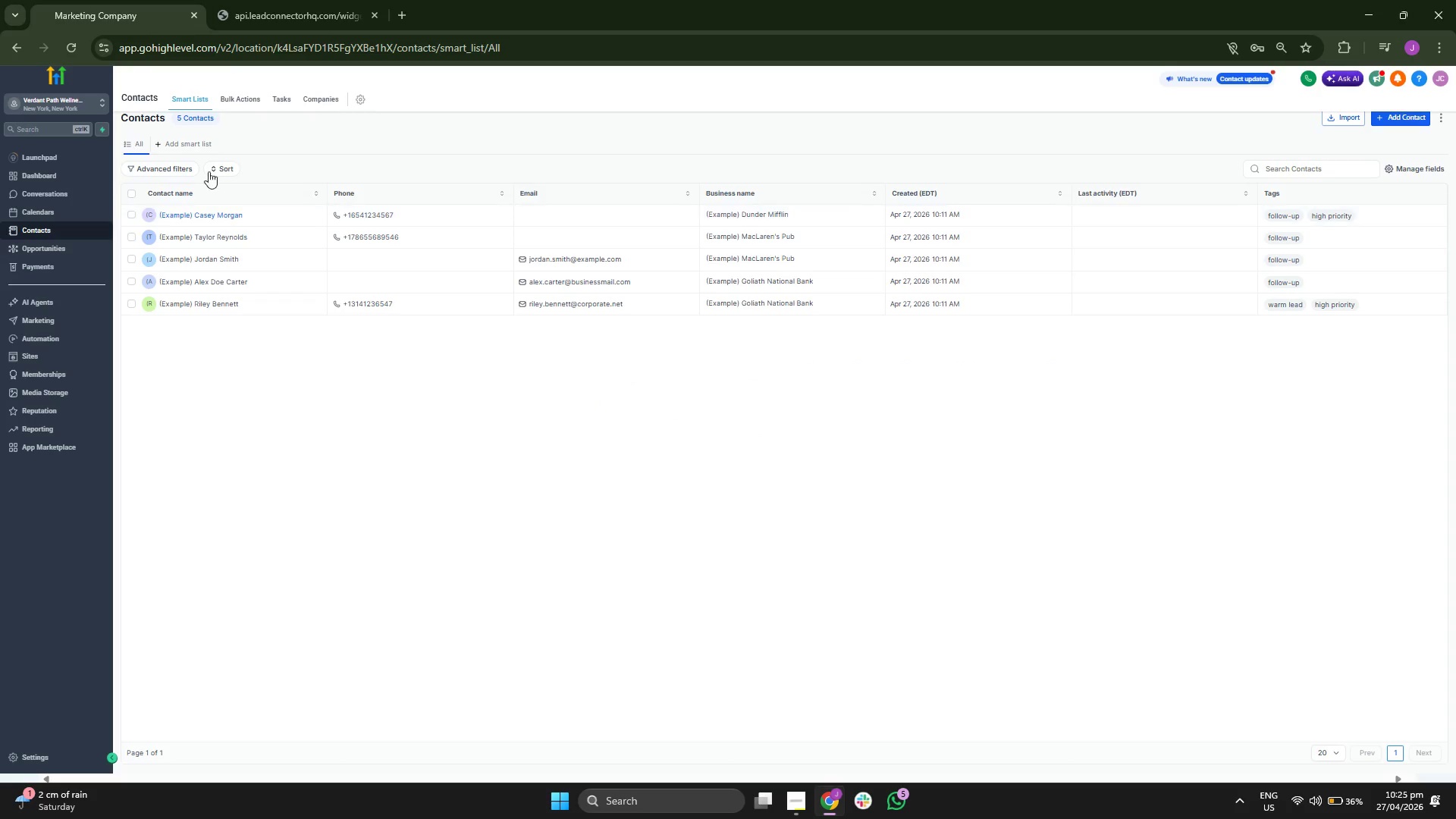 
left_click([231, 99])
 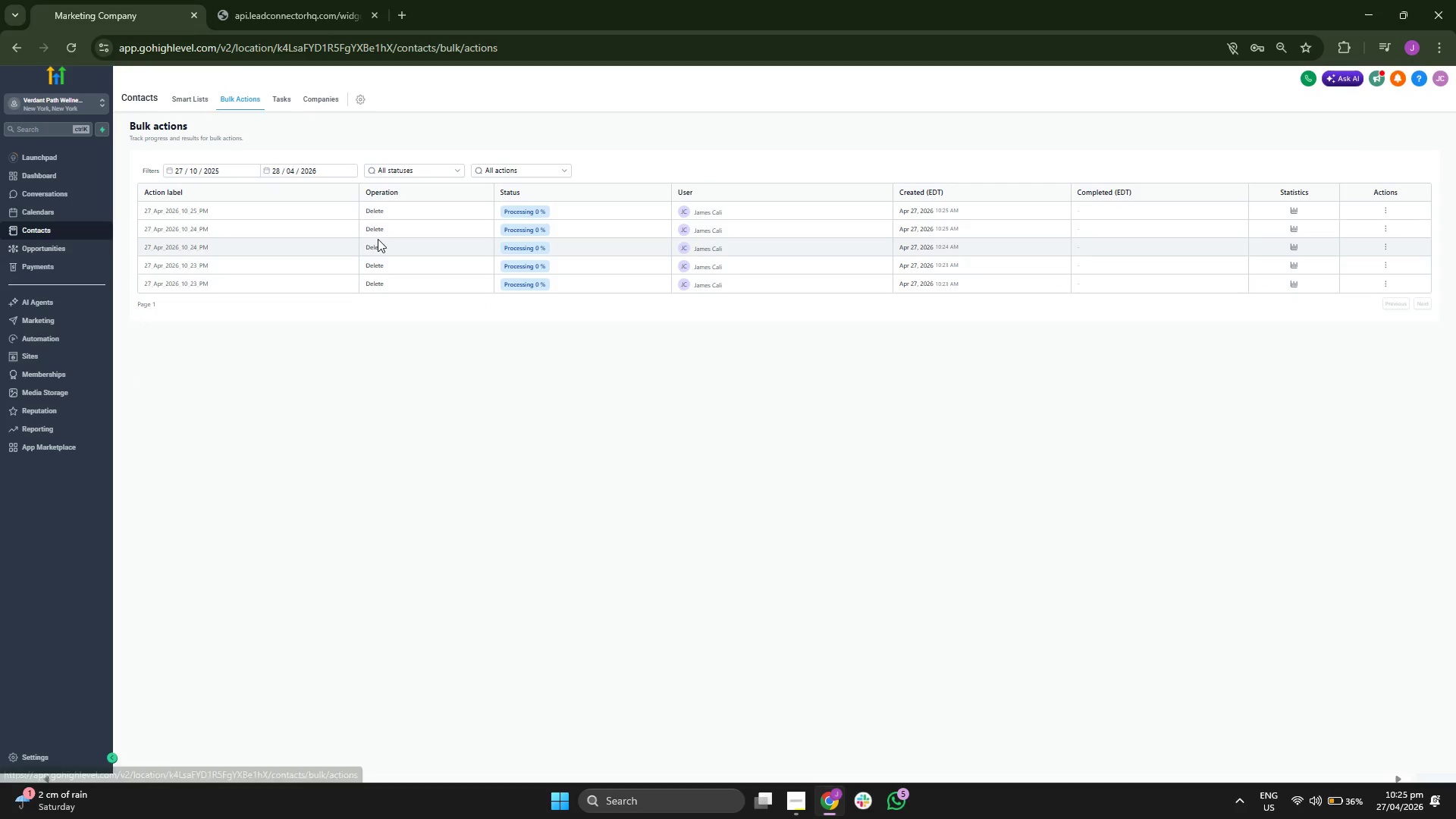 
left_click([205, 104])
 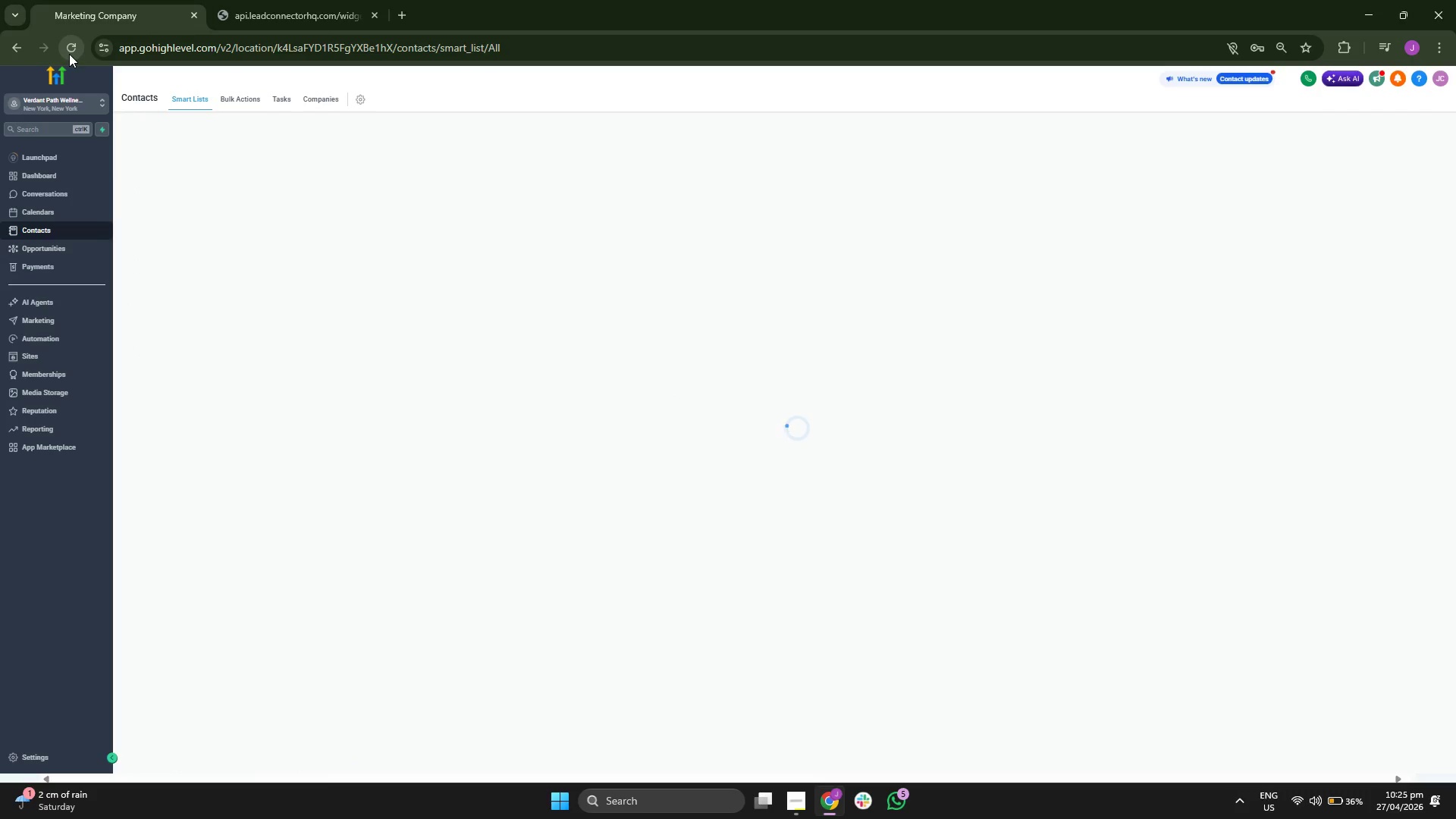 
mouse_move([187, 143])
 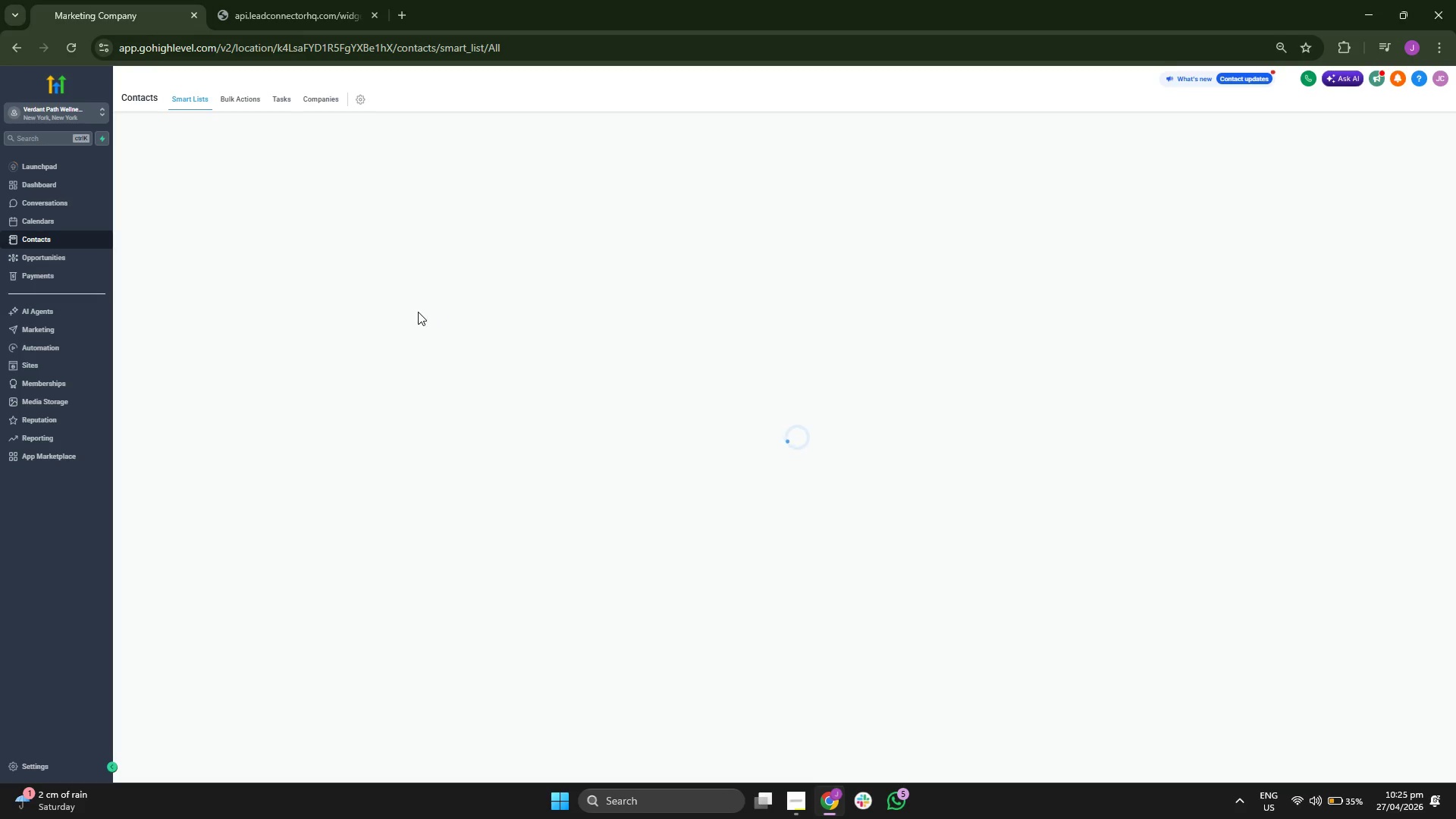 
wait(17.32)
 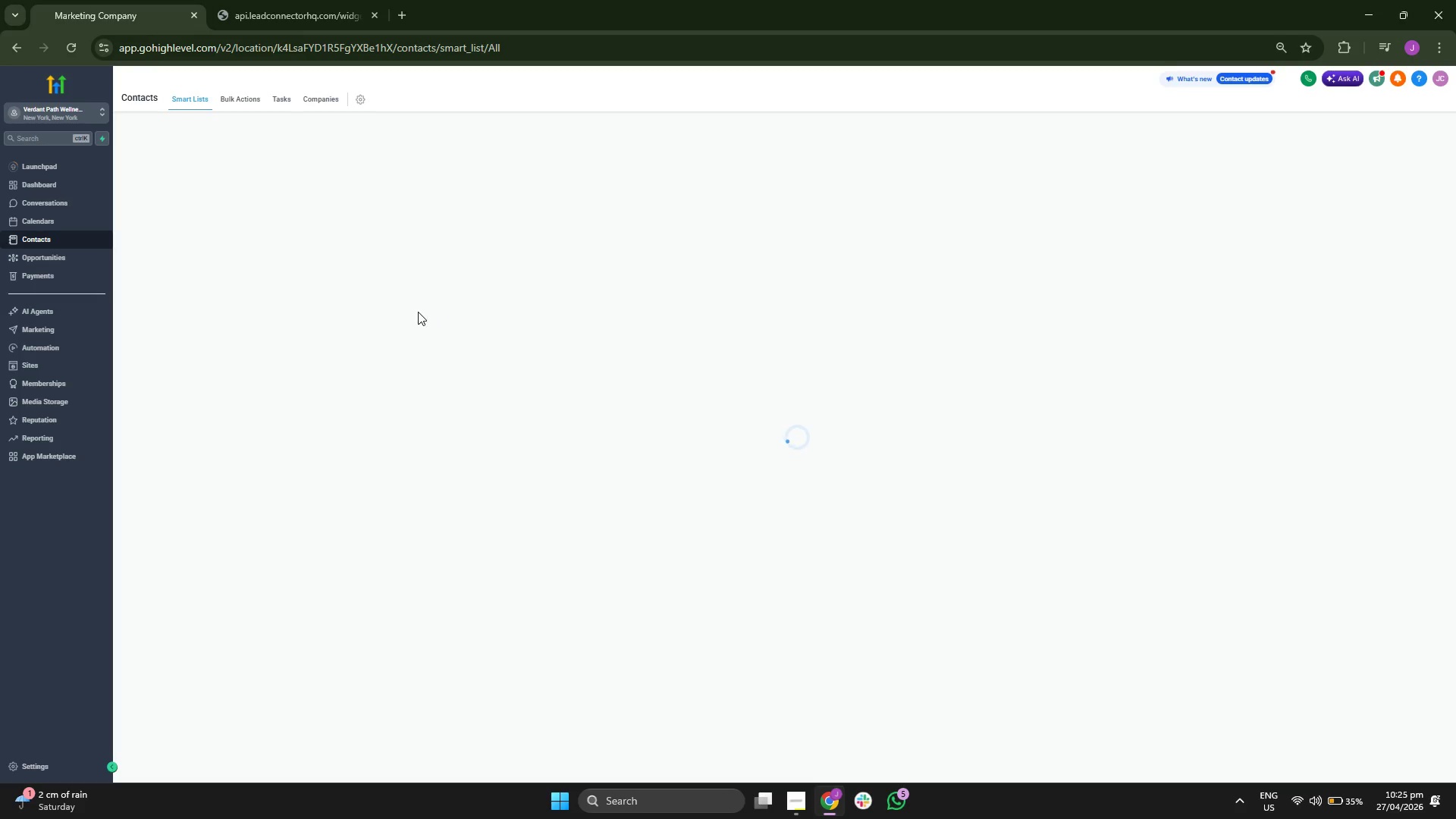 
mouse_move([267, 120])
 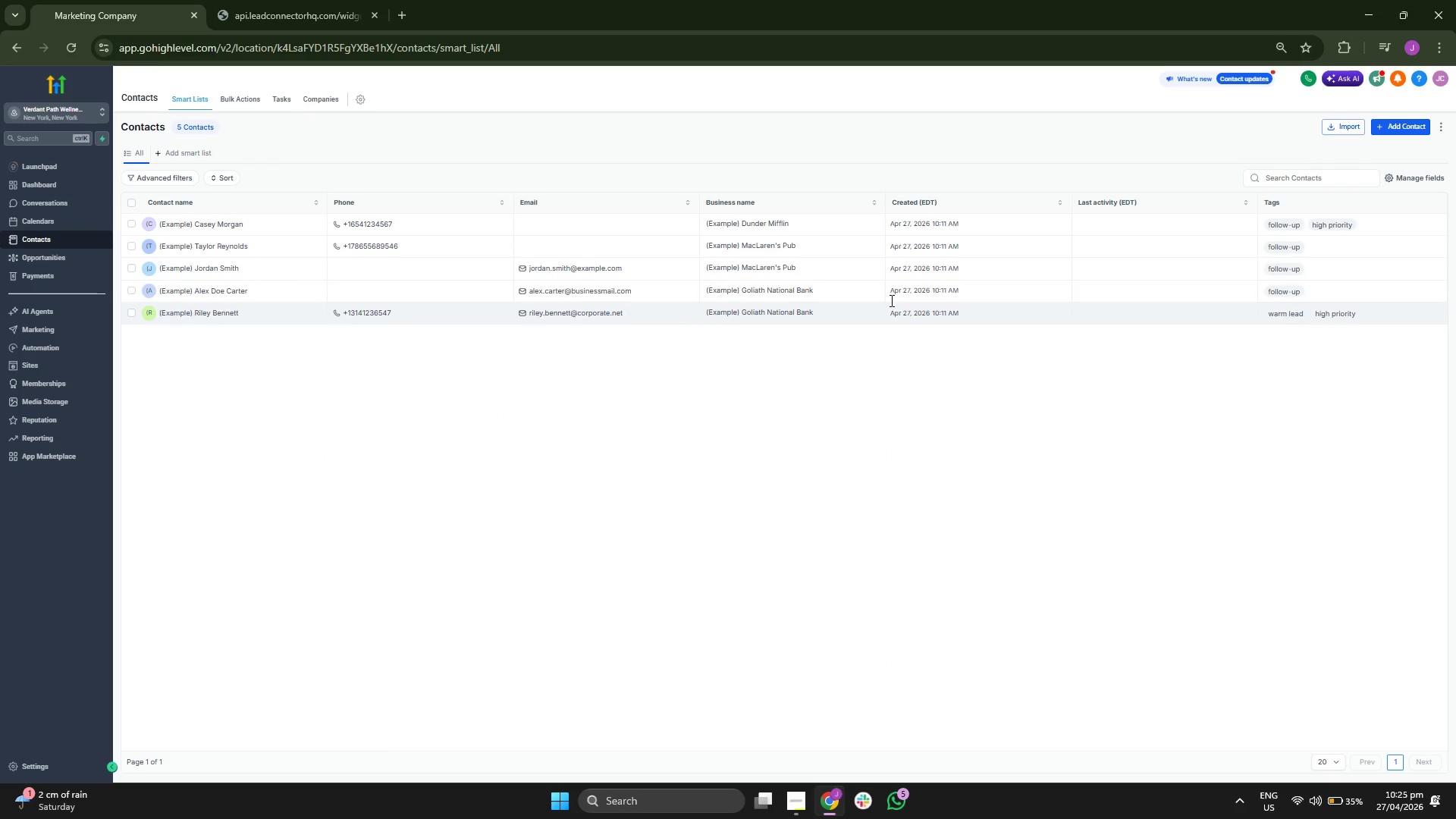 
wait(16.38)
 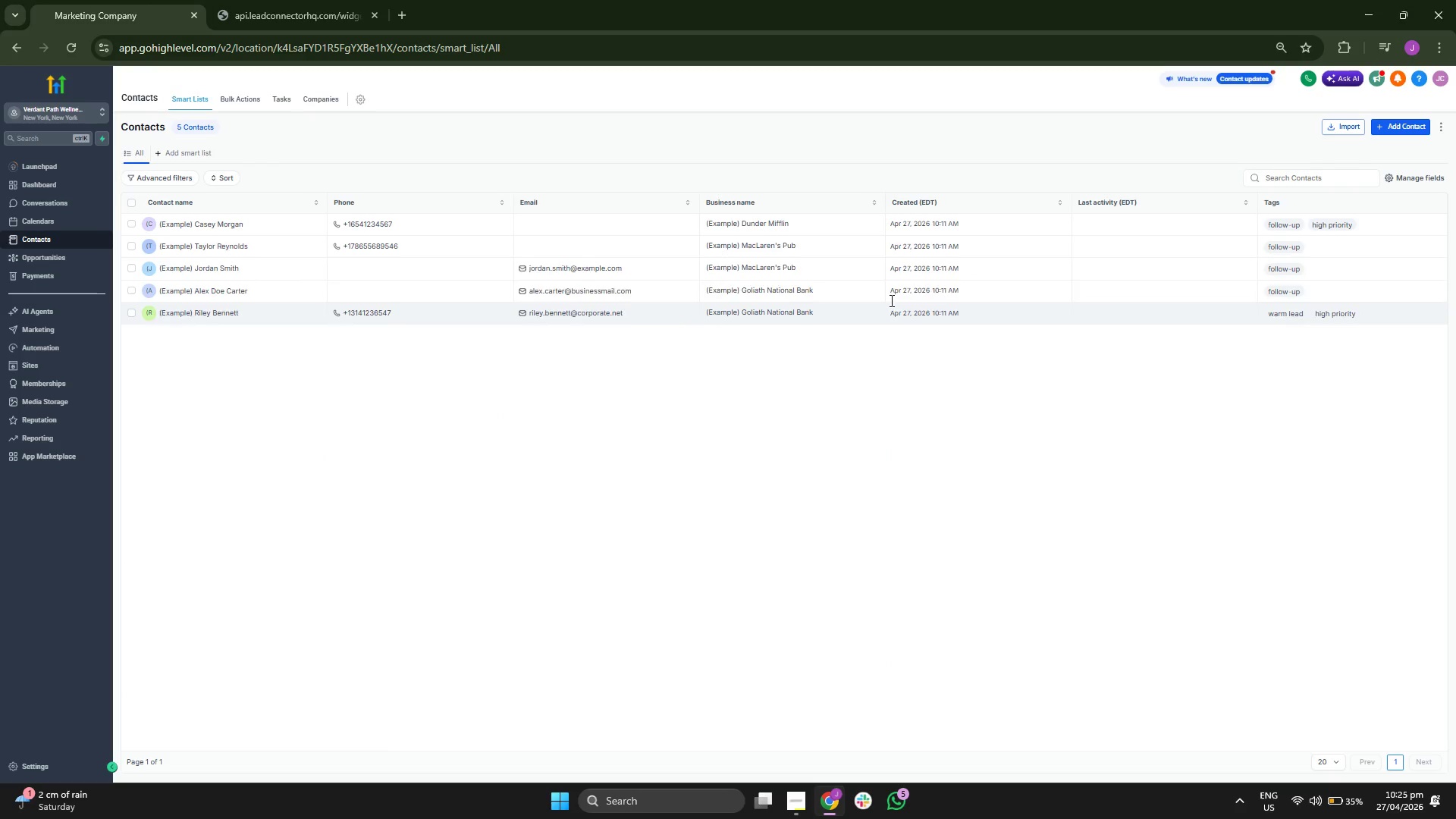 
left_click([46, 762])
 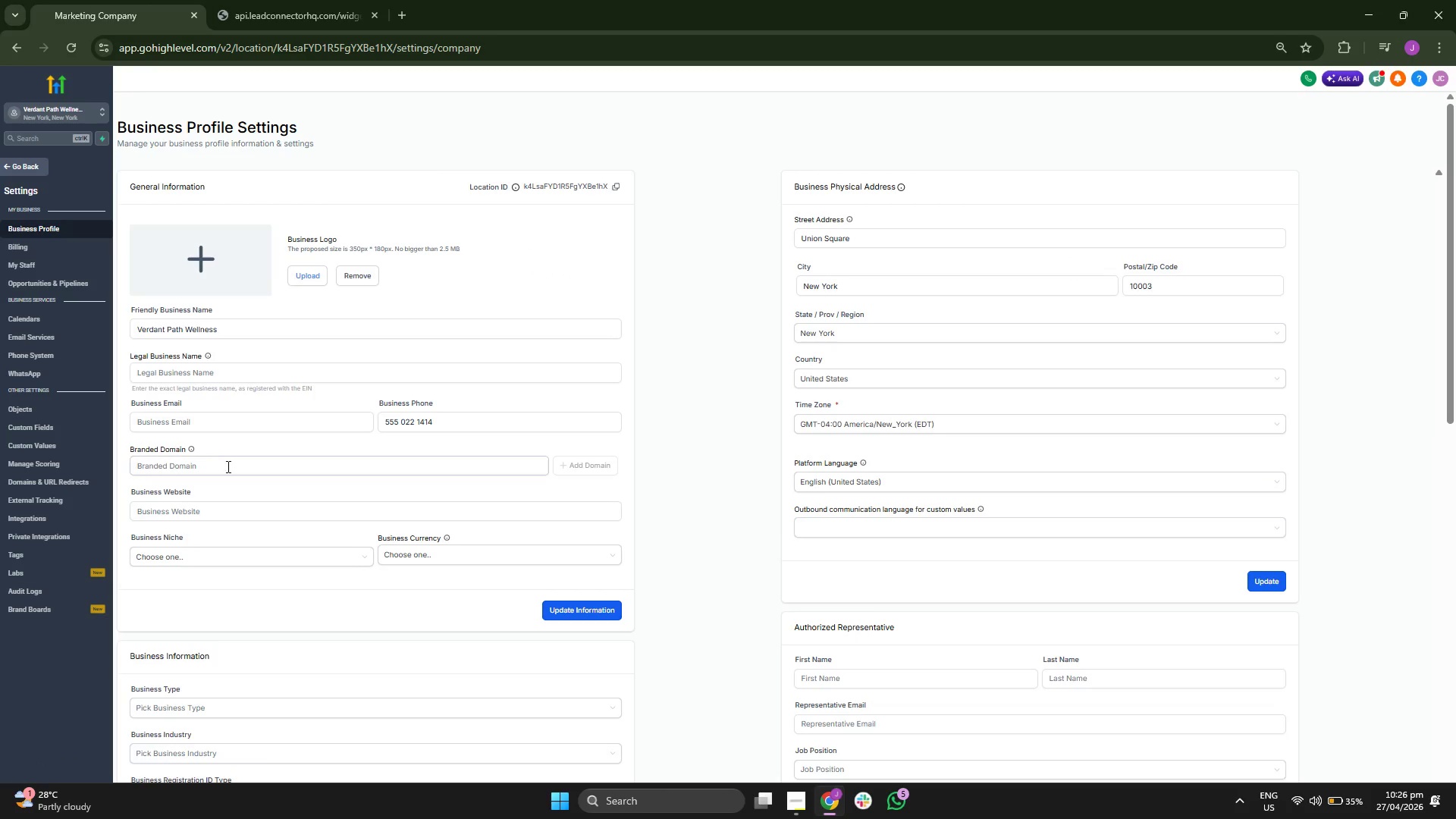 
wait(7.42)
 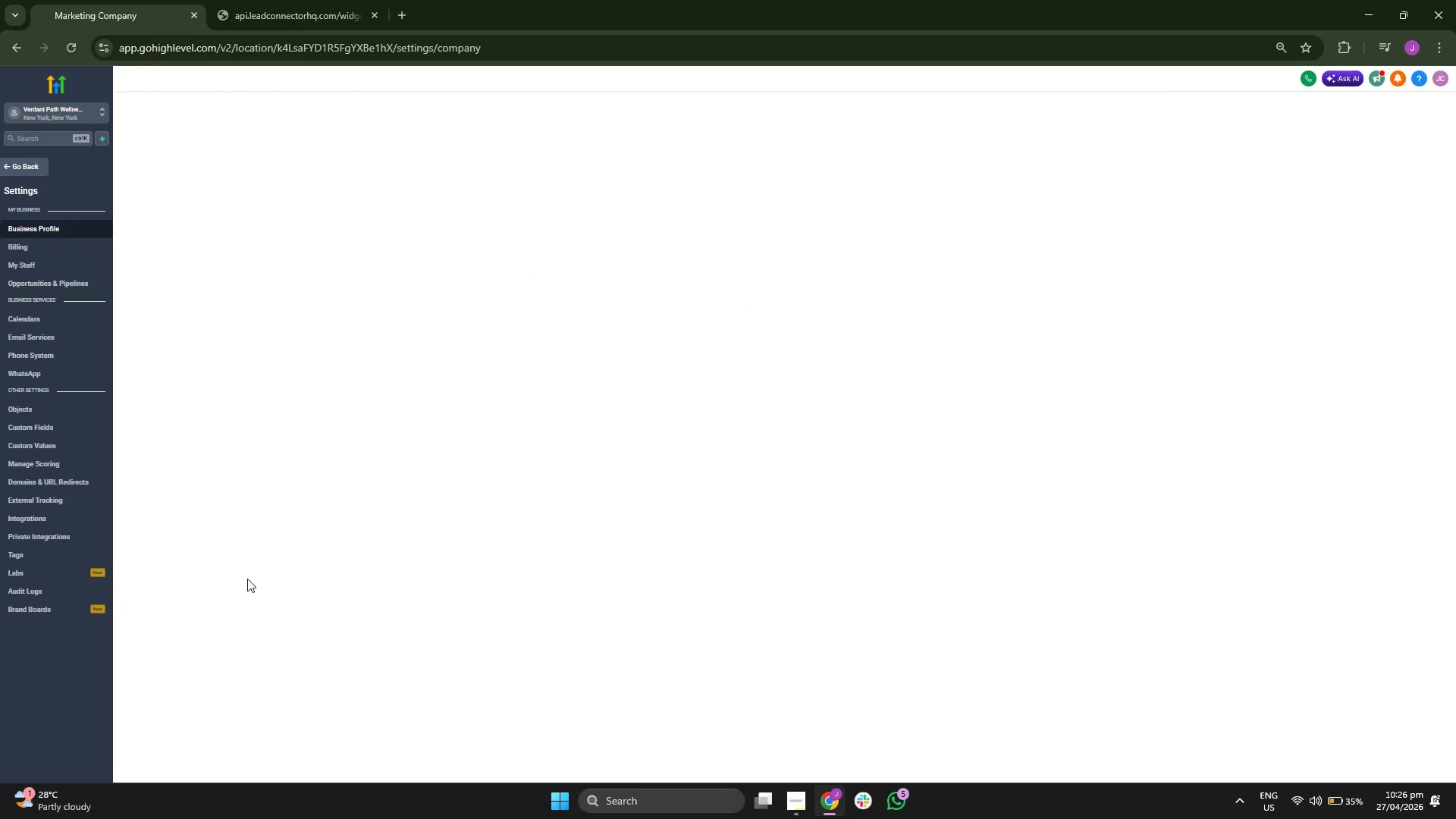 
scroll: coordinate [710, 400], scroll_direction: down, amount: 5.0
 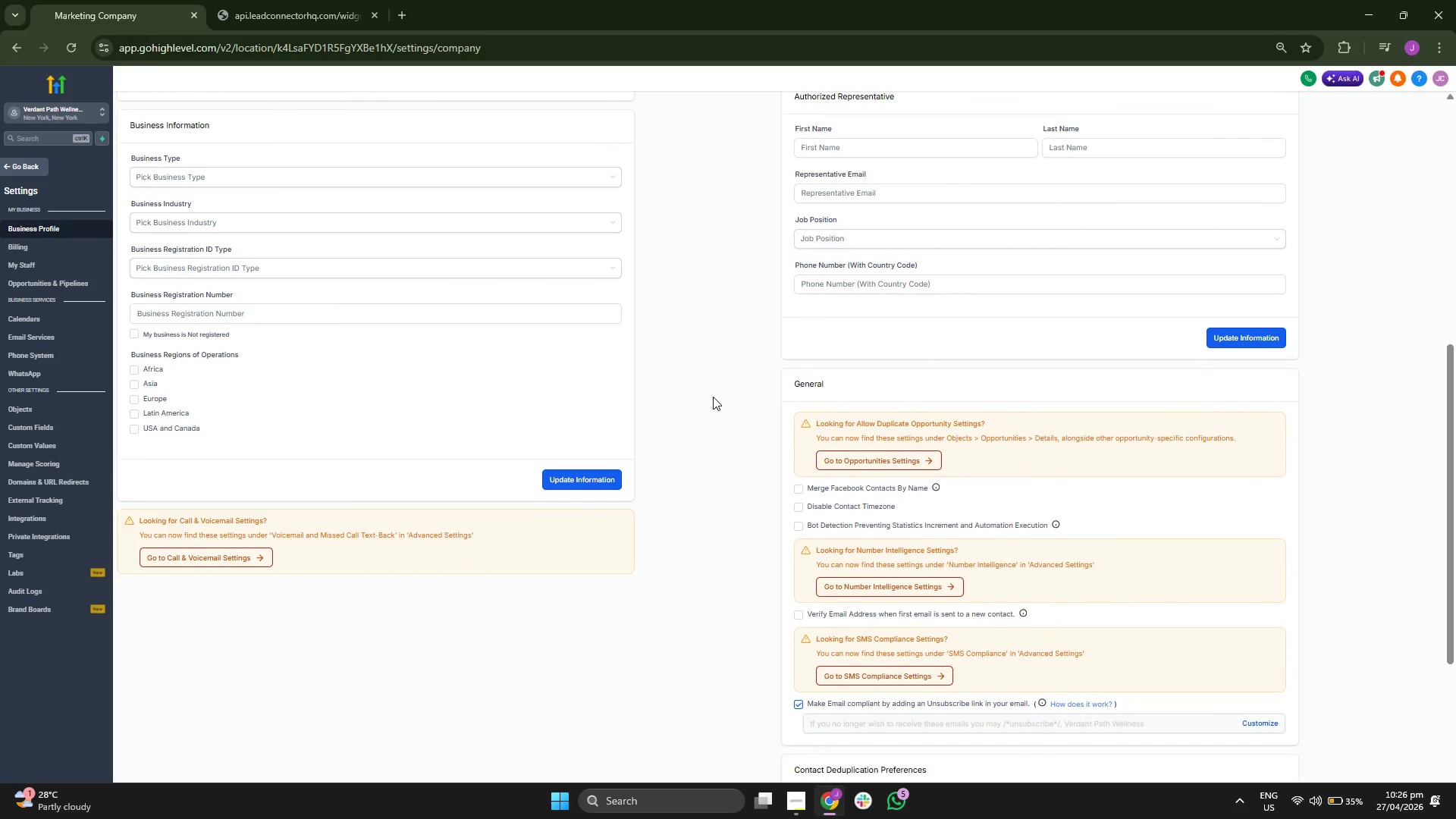 
scroll: coordinate [711, 400], scroll_direction: up, amount: 10.0
 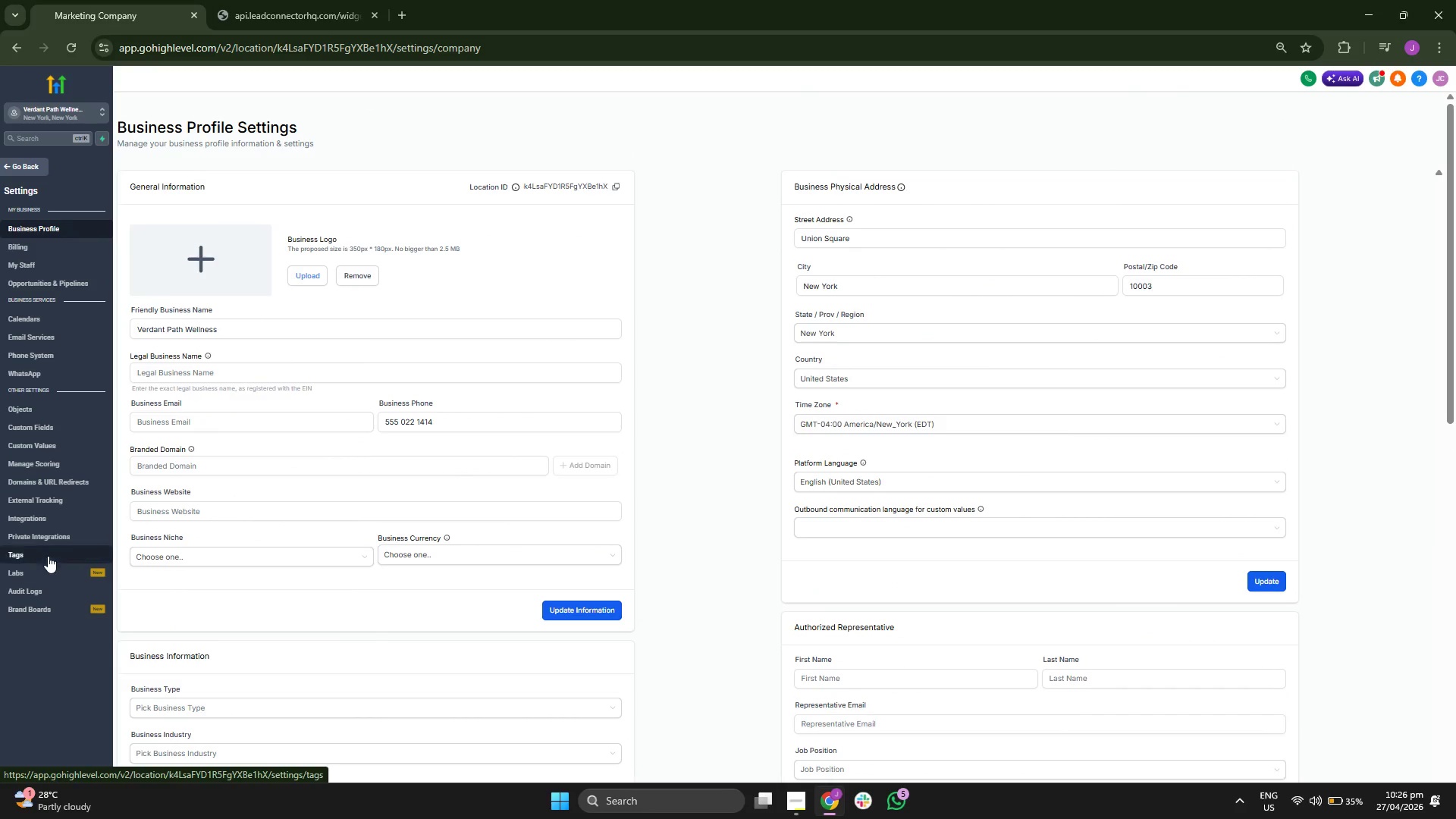 
left_click([49, 557])
 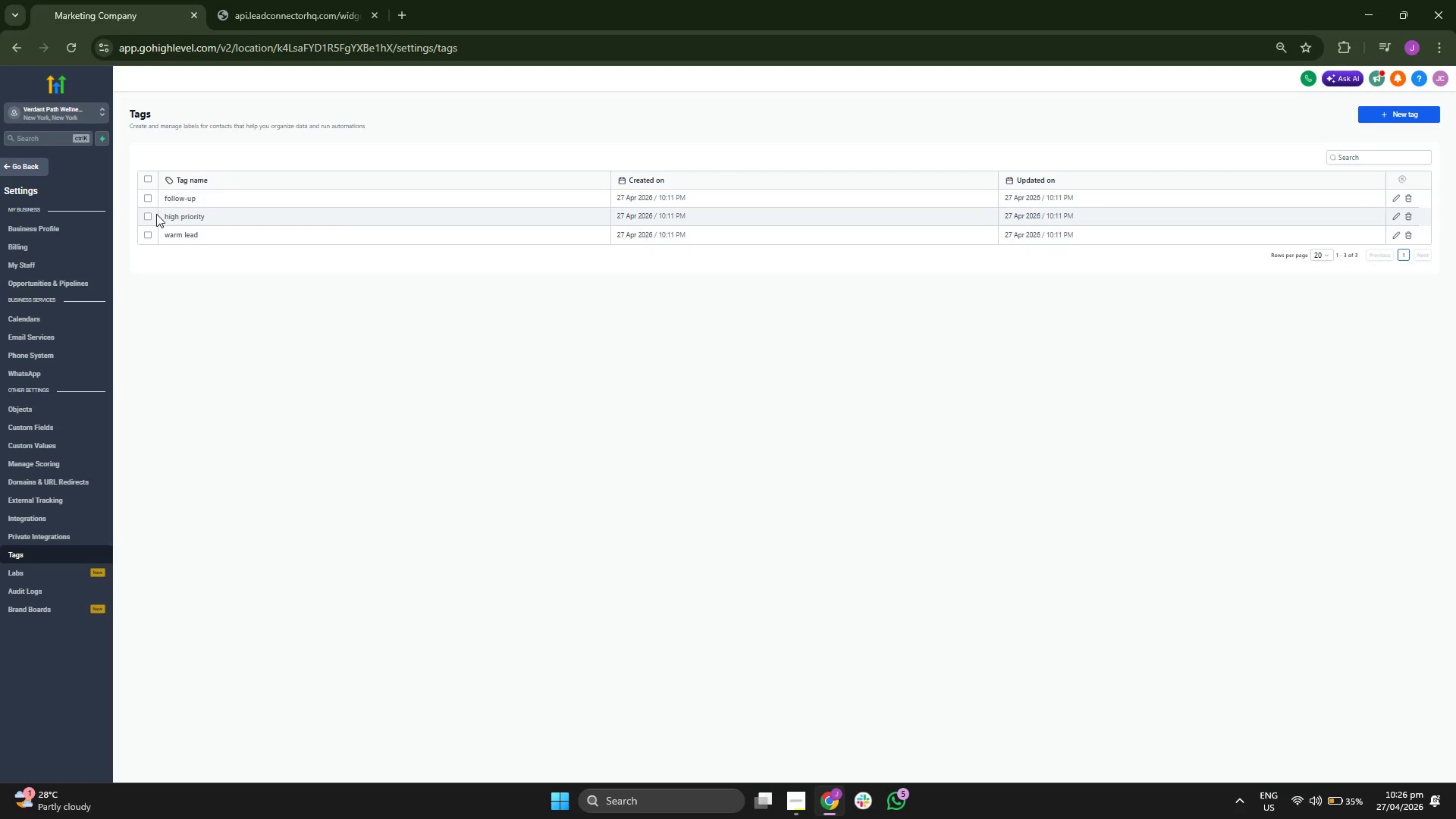 
left_click([146, 195])
 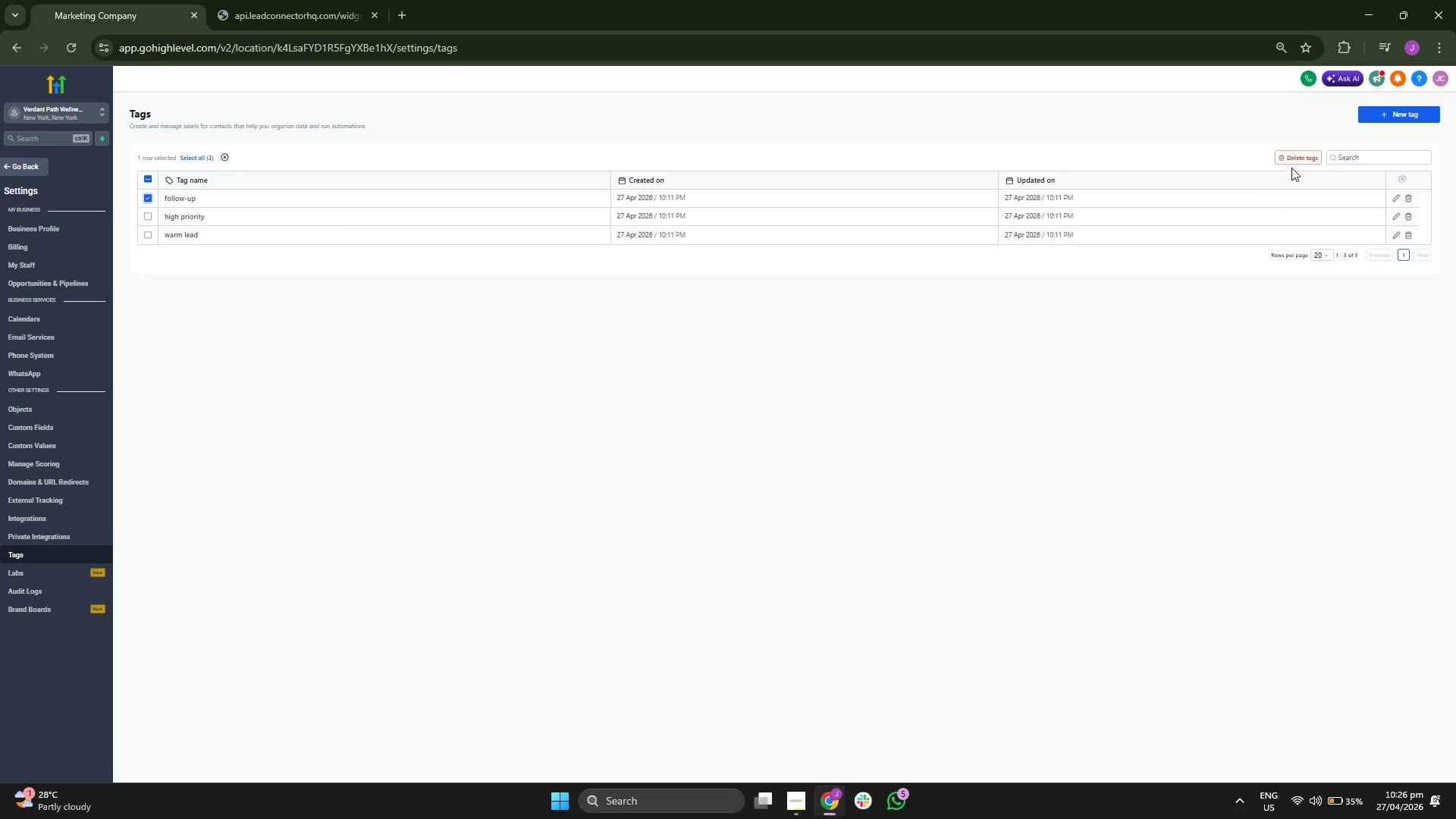 
left_click([1295, 162])
 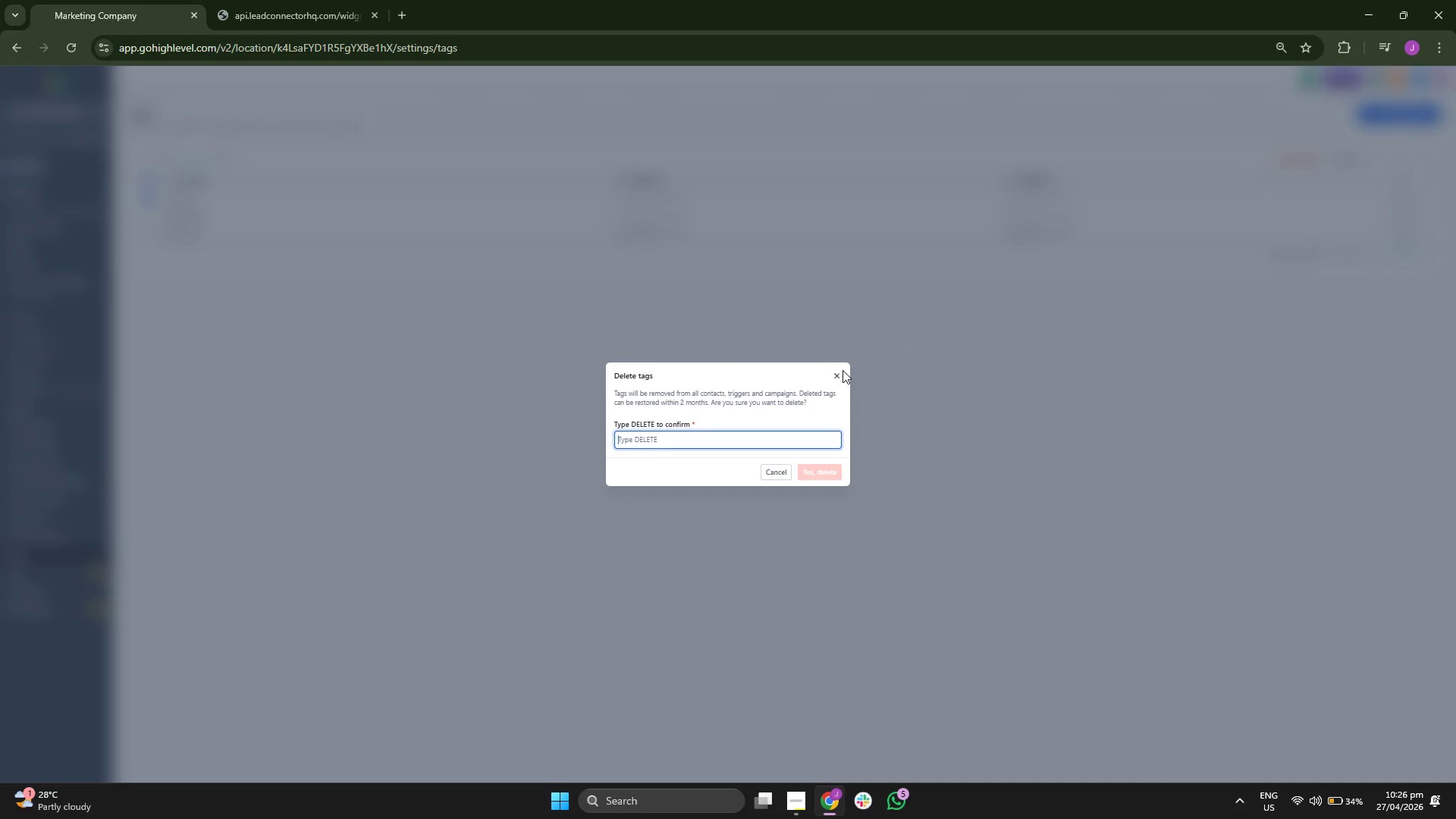 
type(DELET)
 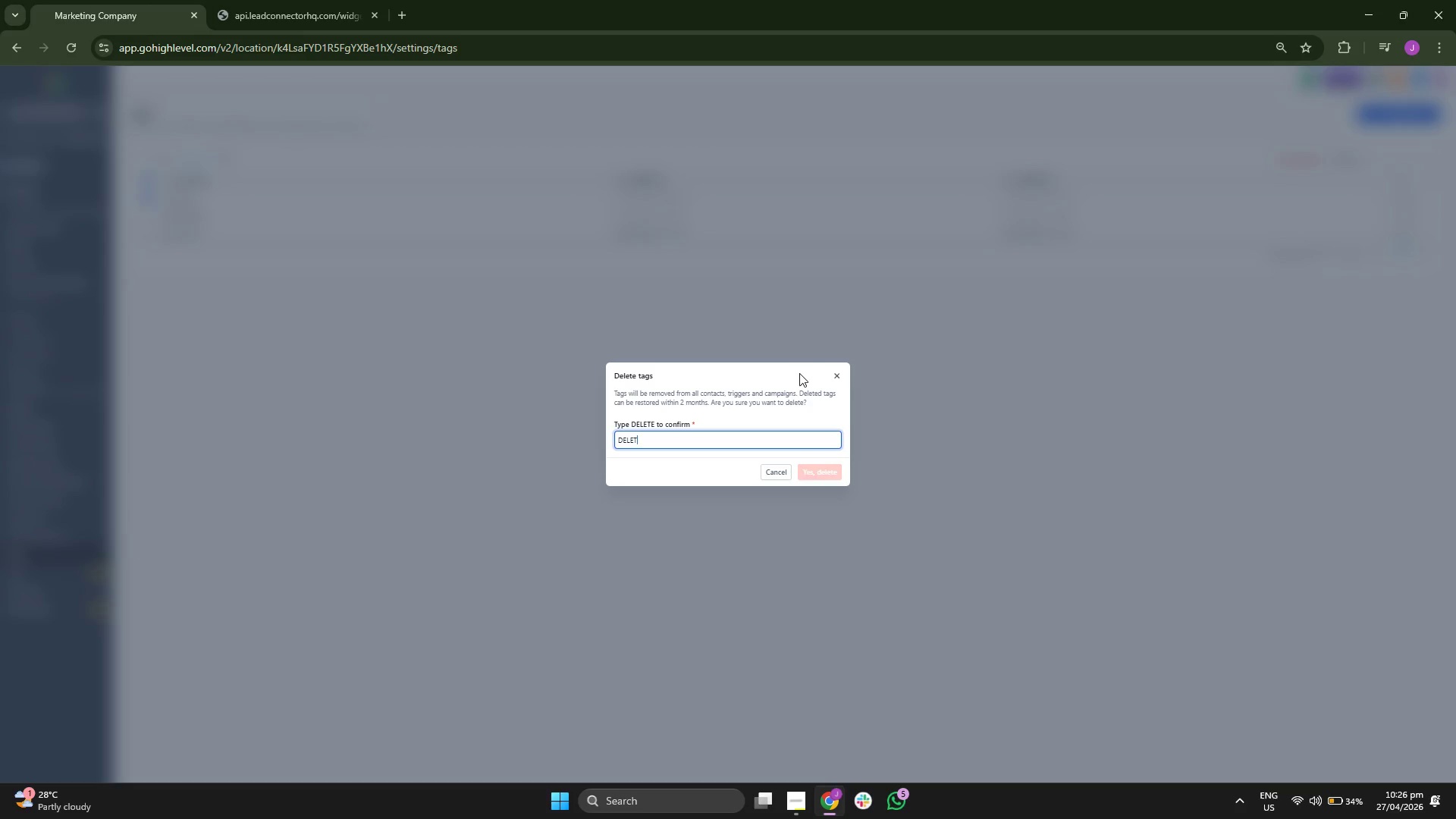 
key(E)
 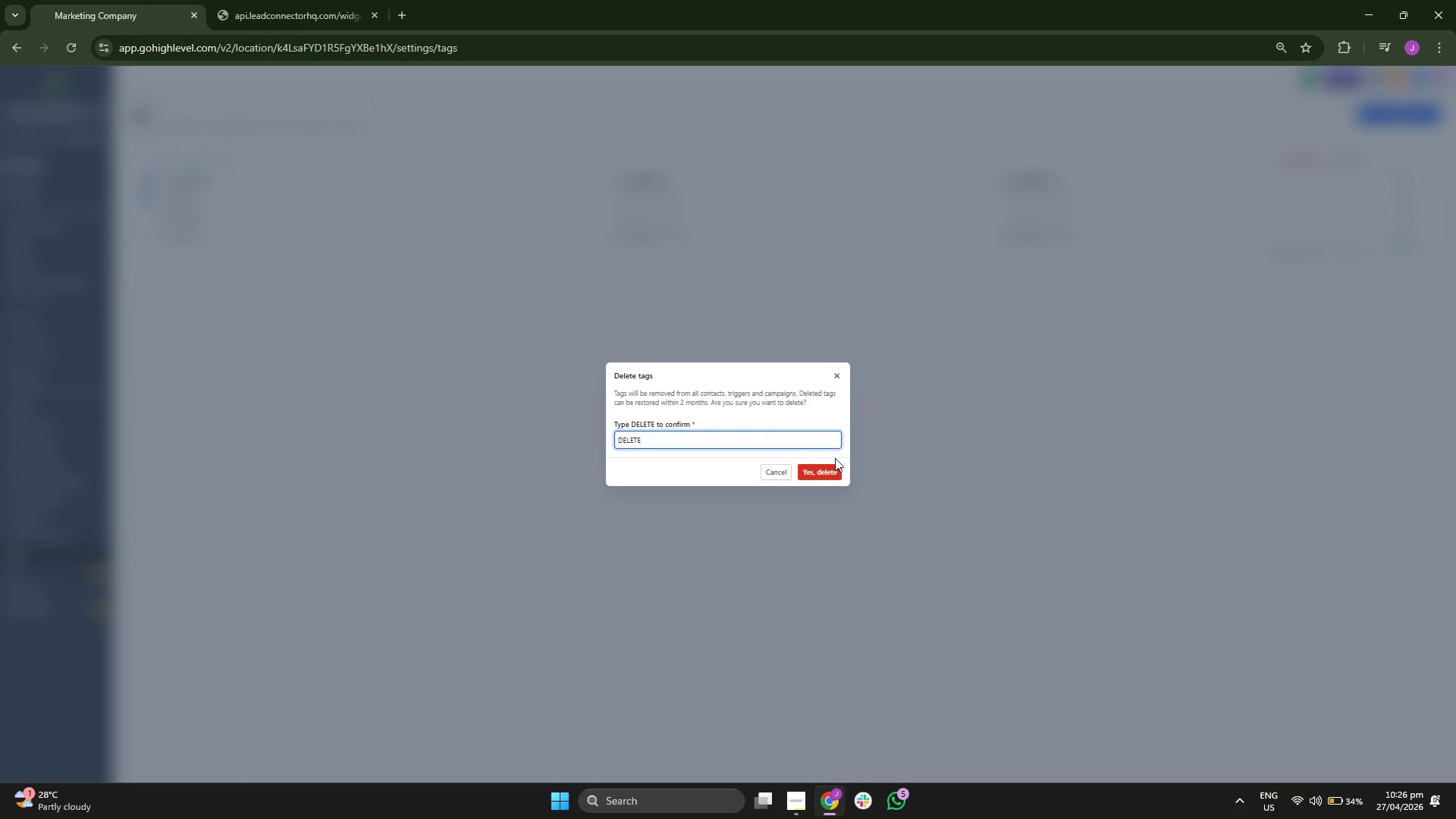 
left_click([831, 466])
 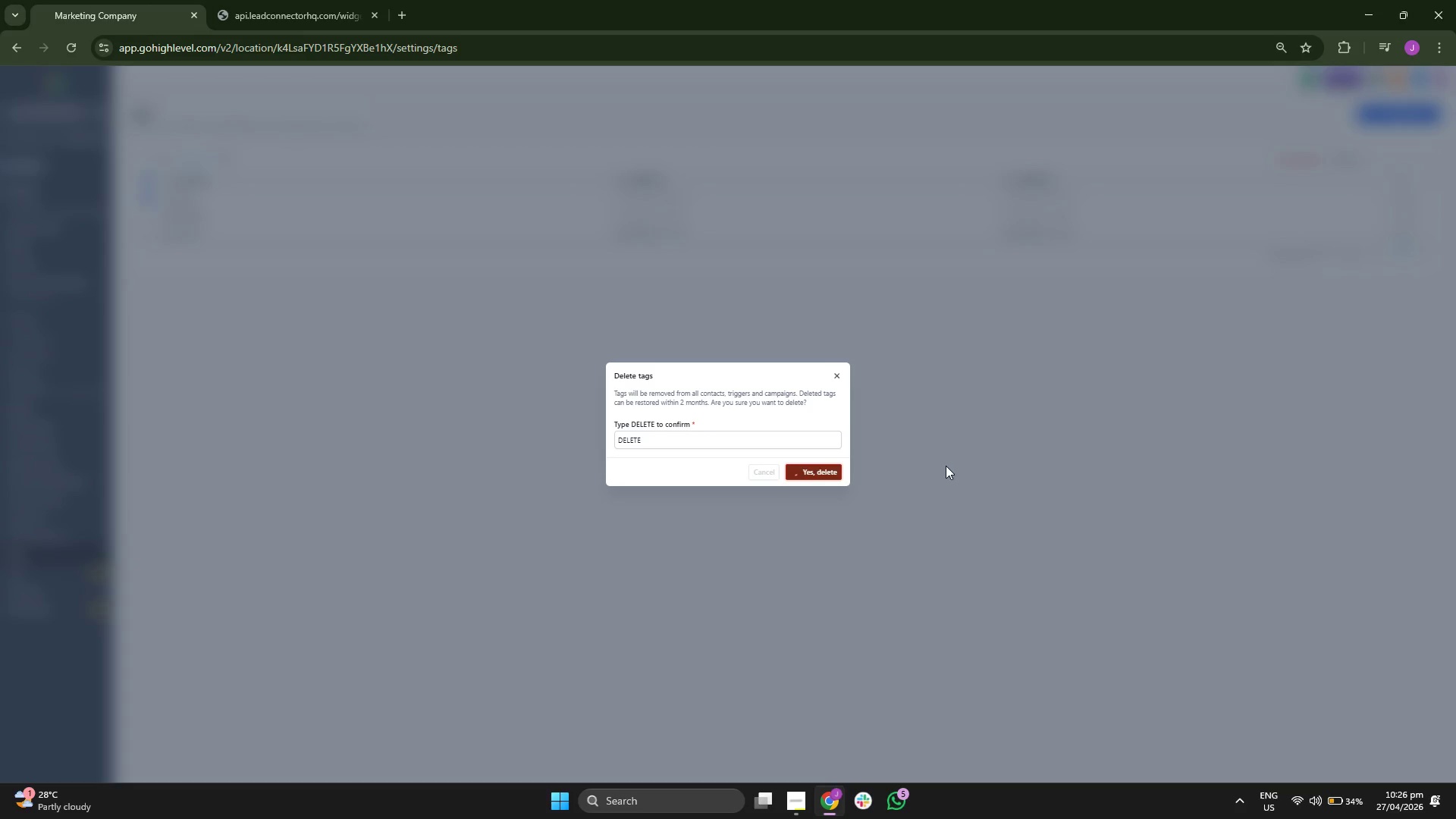 
wait(8.41)
 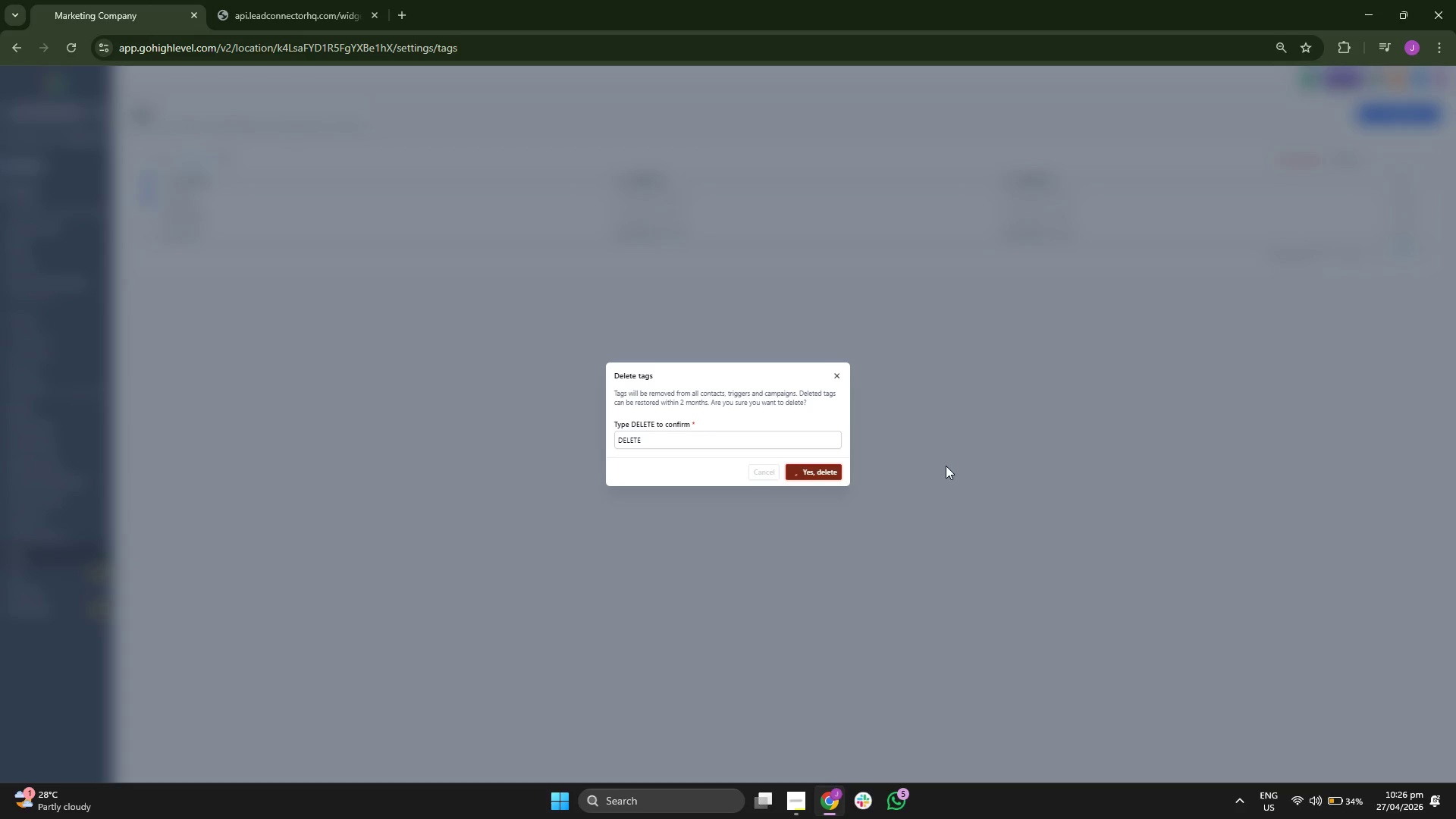 
left_click([147, 200])
 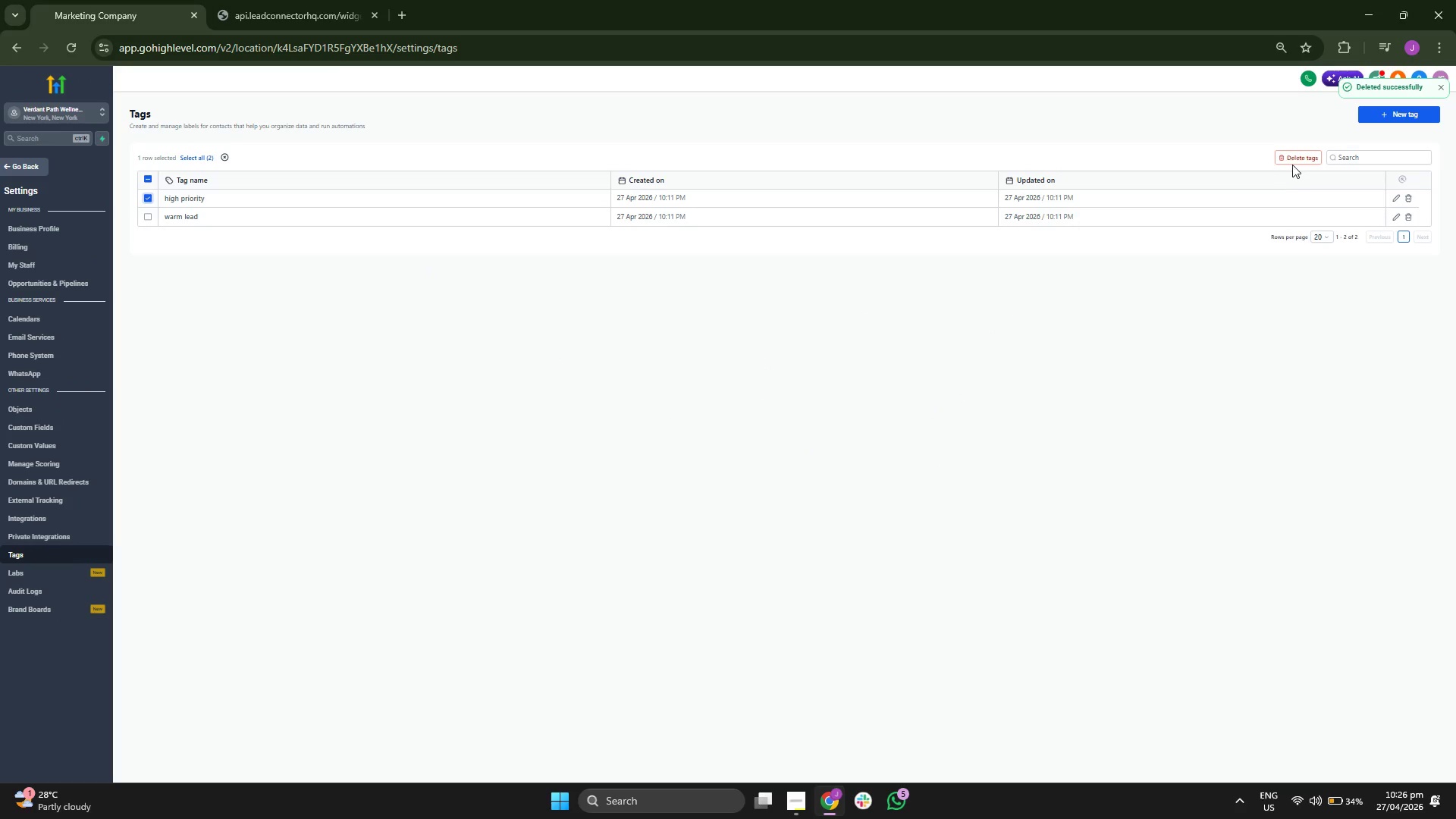 
left_click([1294, 160])
 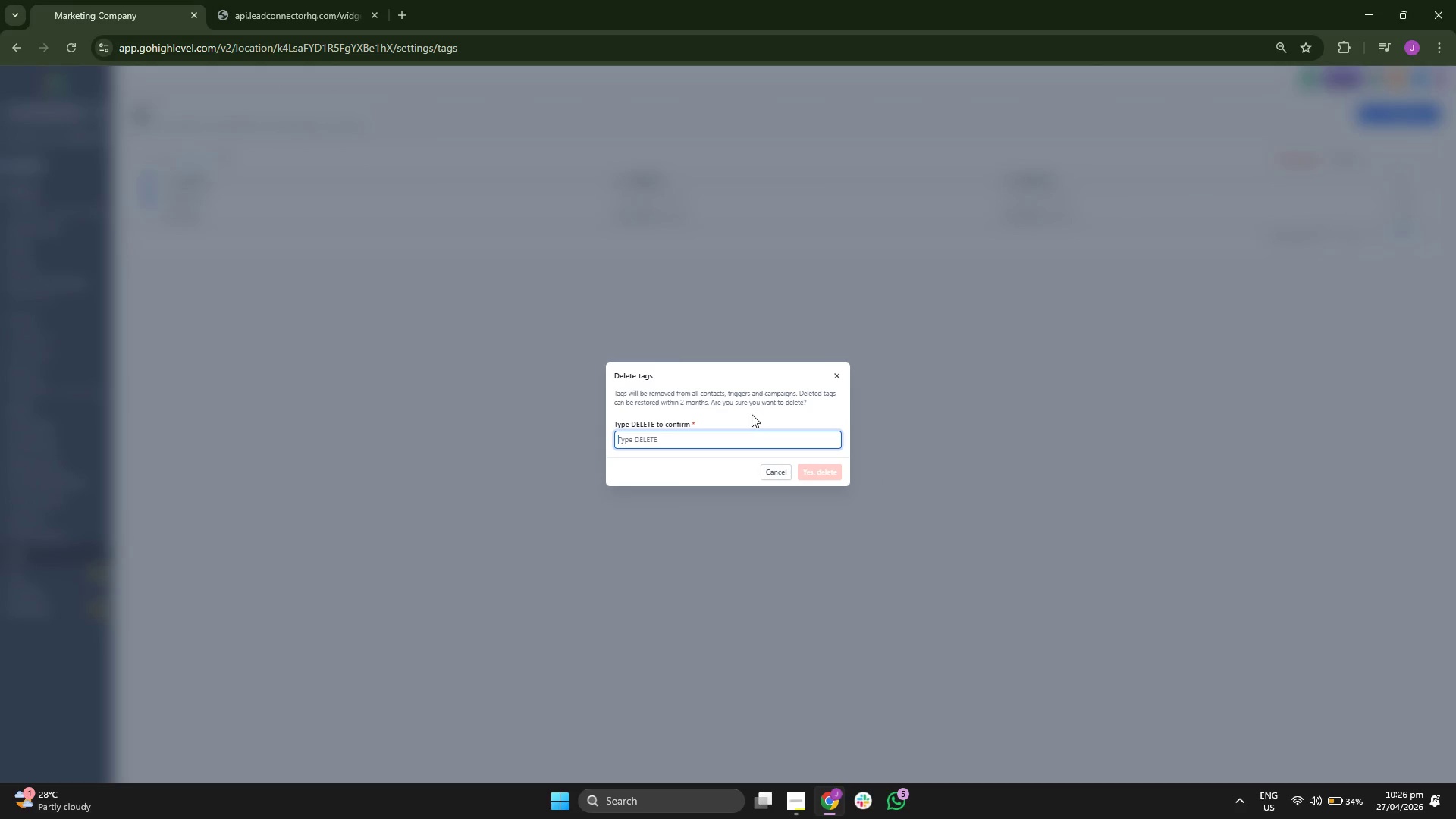 
type(DELET)
 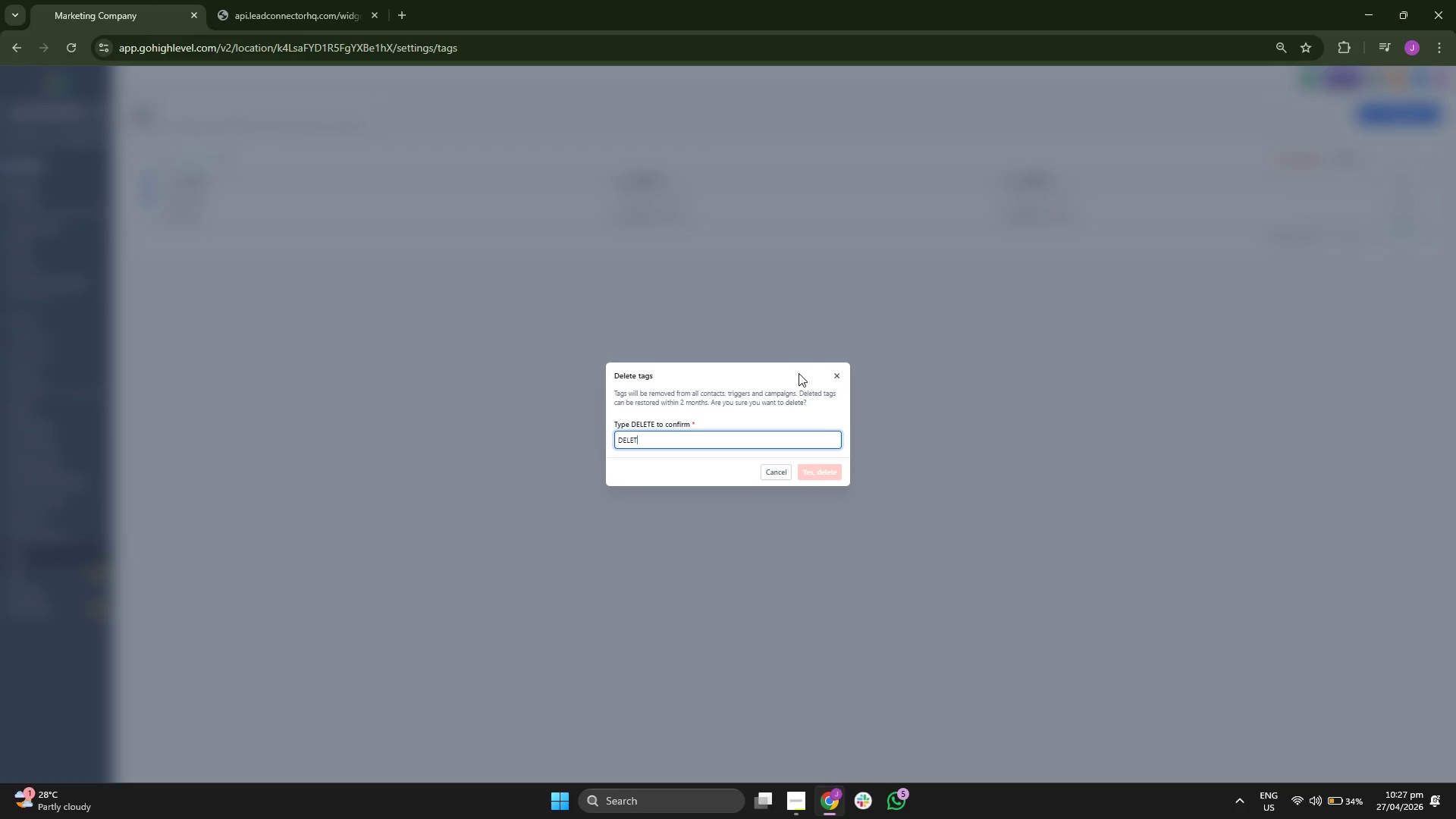 
key(E)
 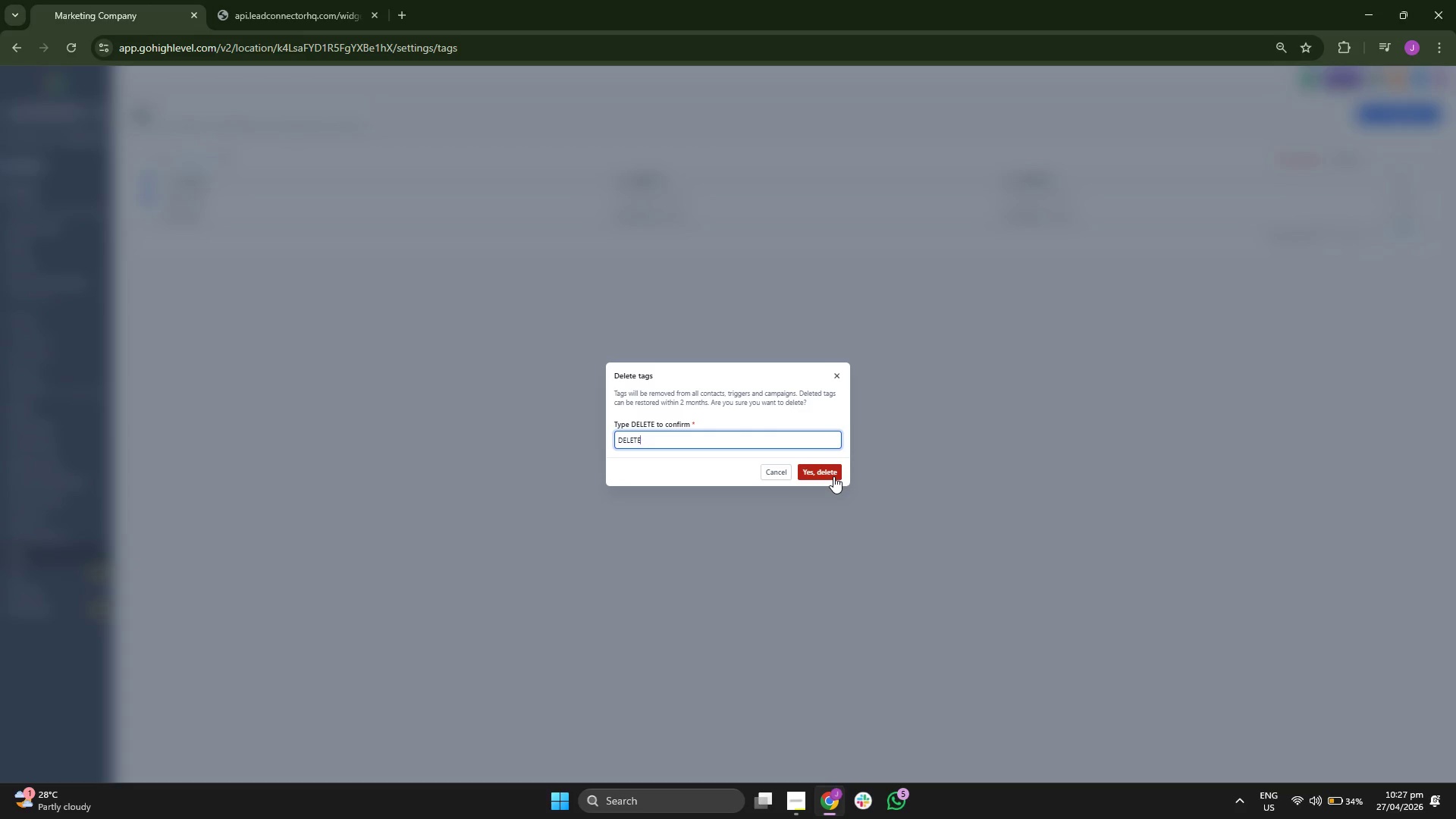 
left_click([833, 476])
 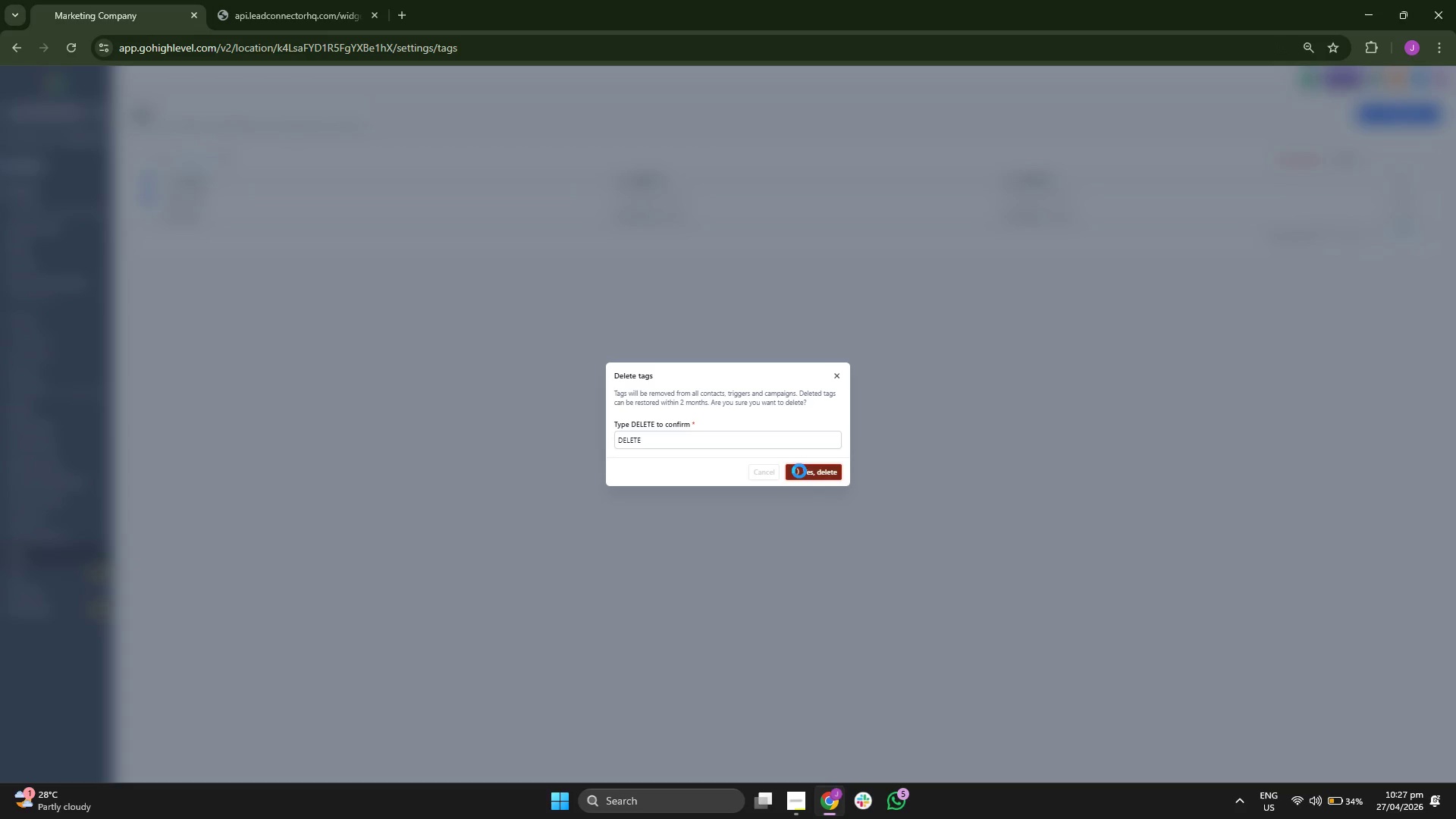 
wait(21.58)
 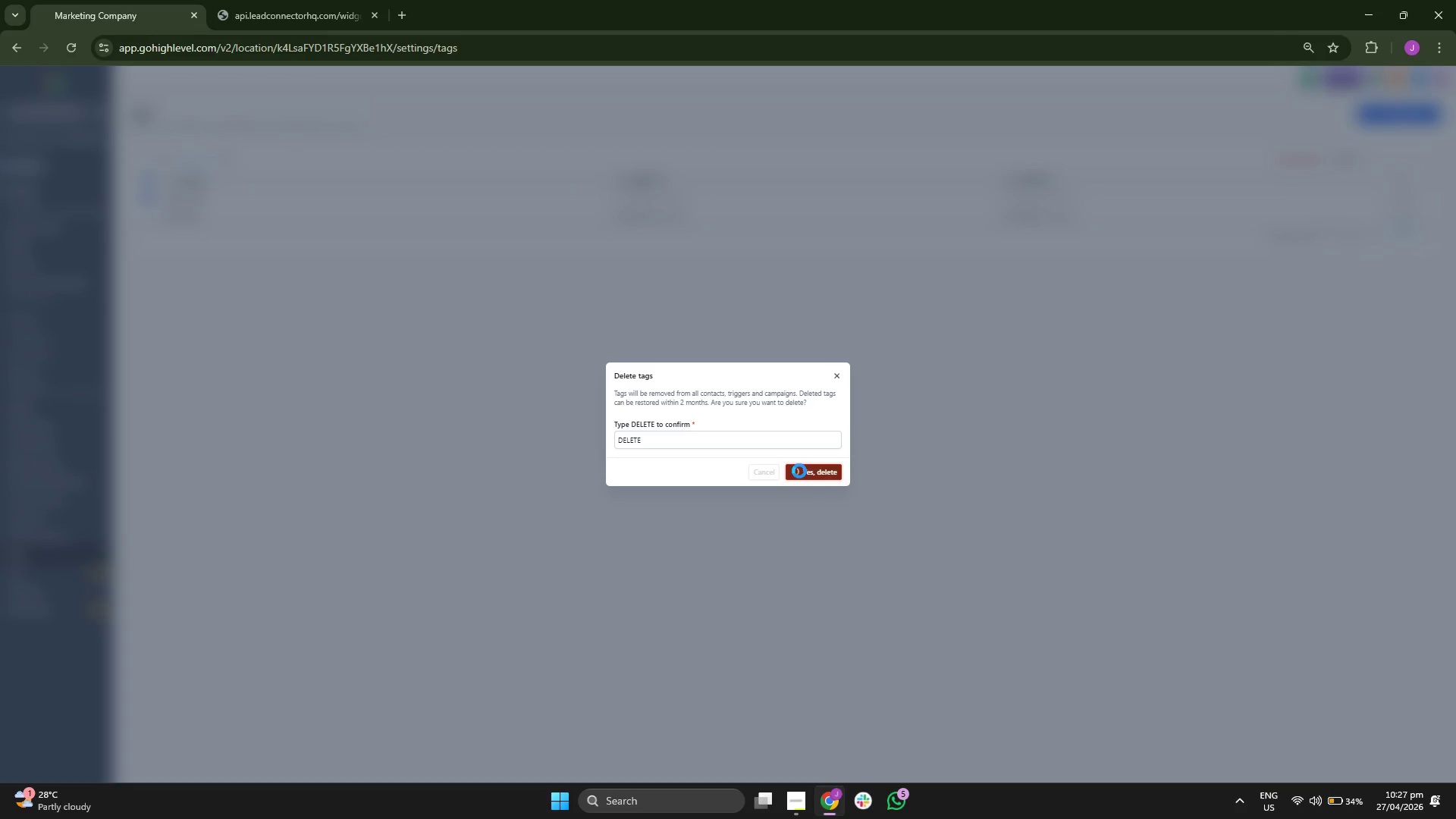 
left_click([146, 196])
 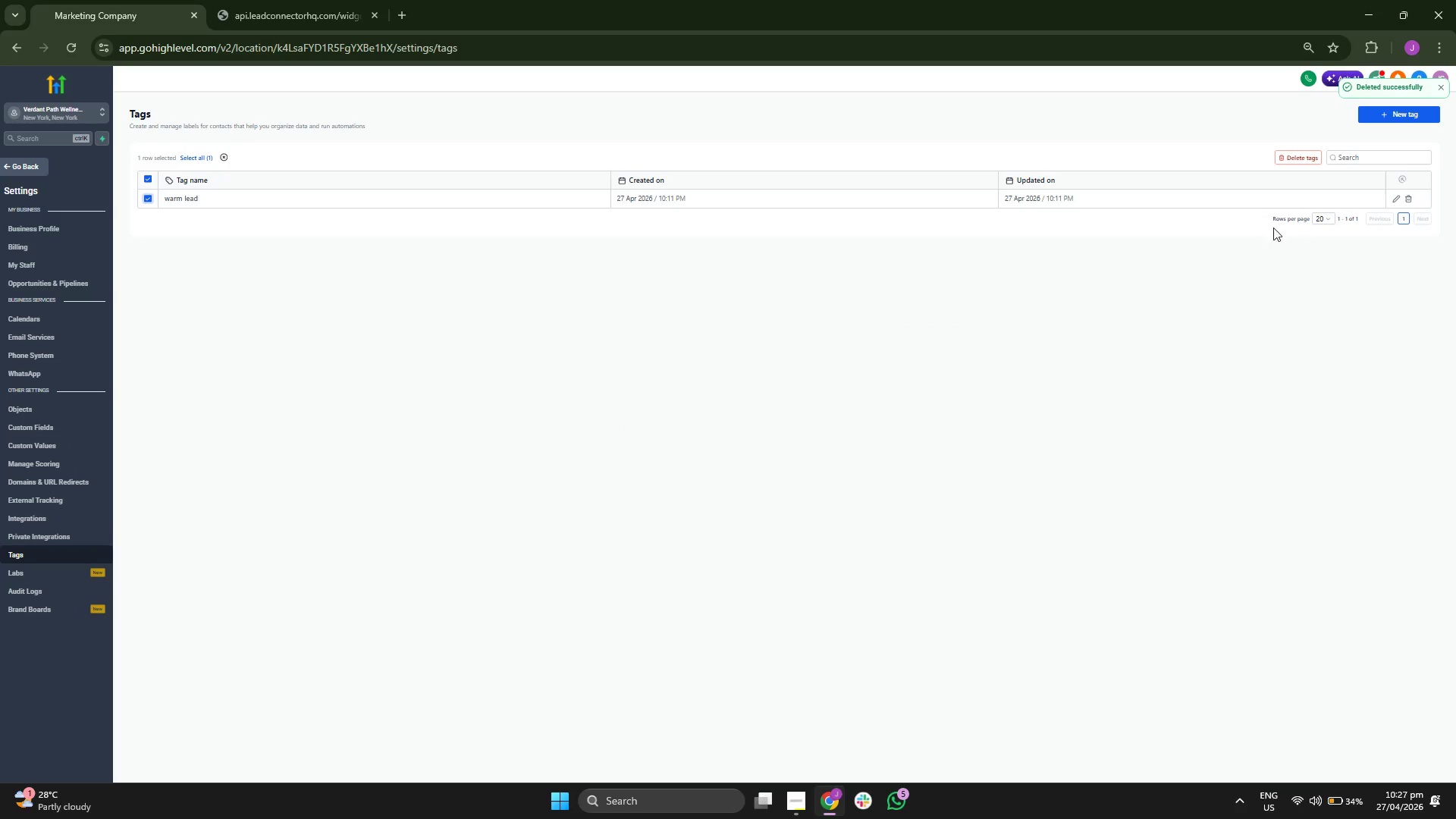 
left_click([1302, 157])
 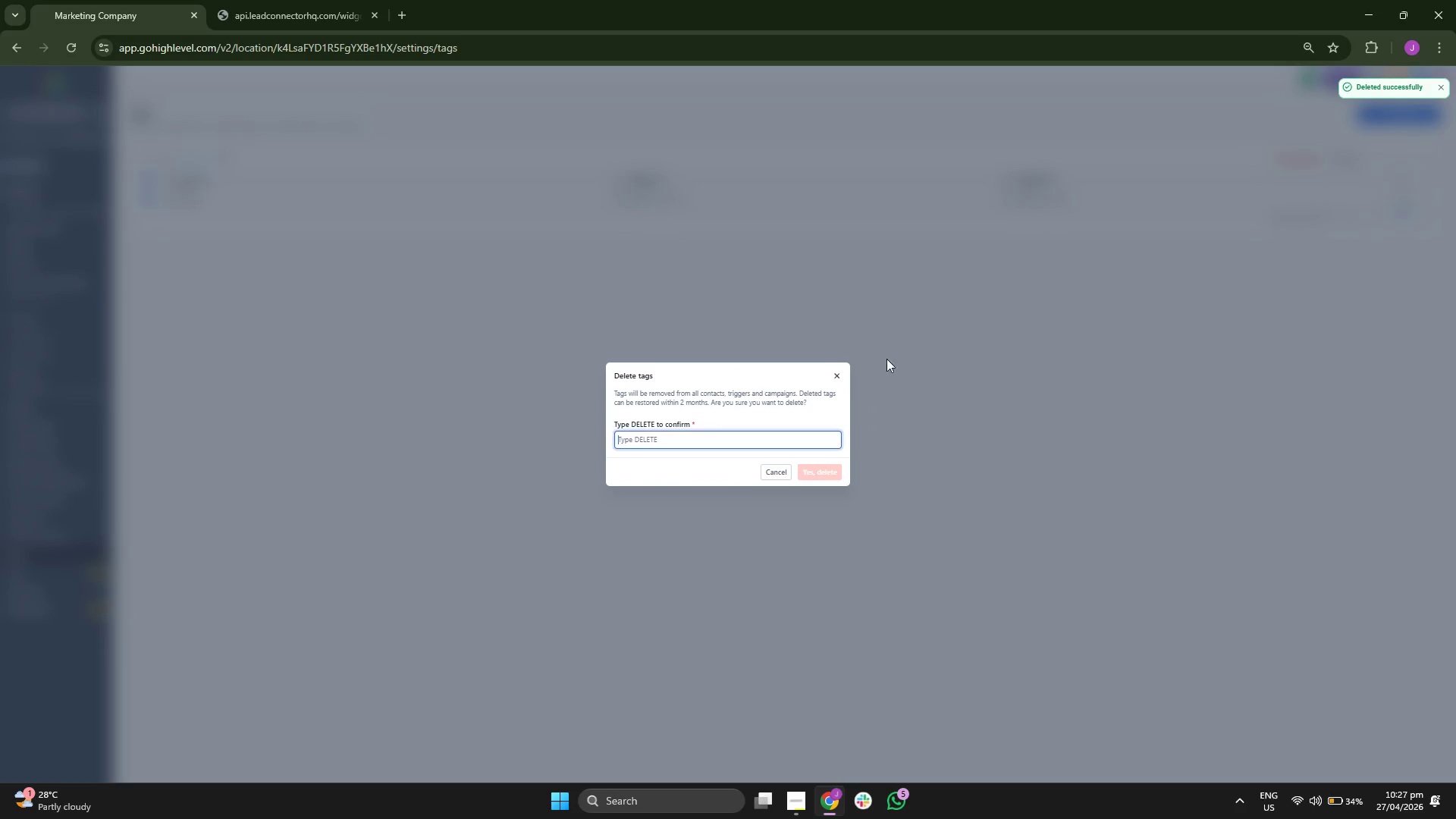 
key(D)
 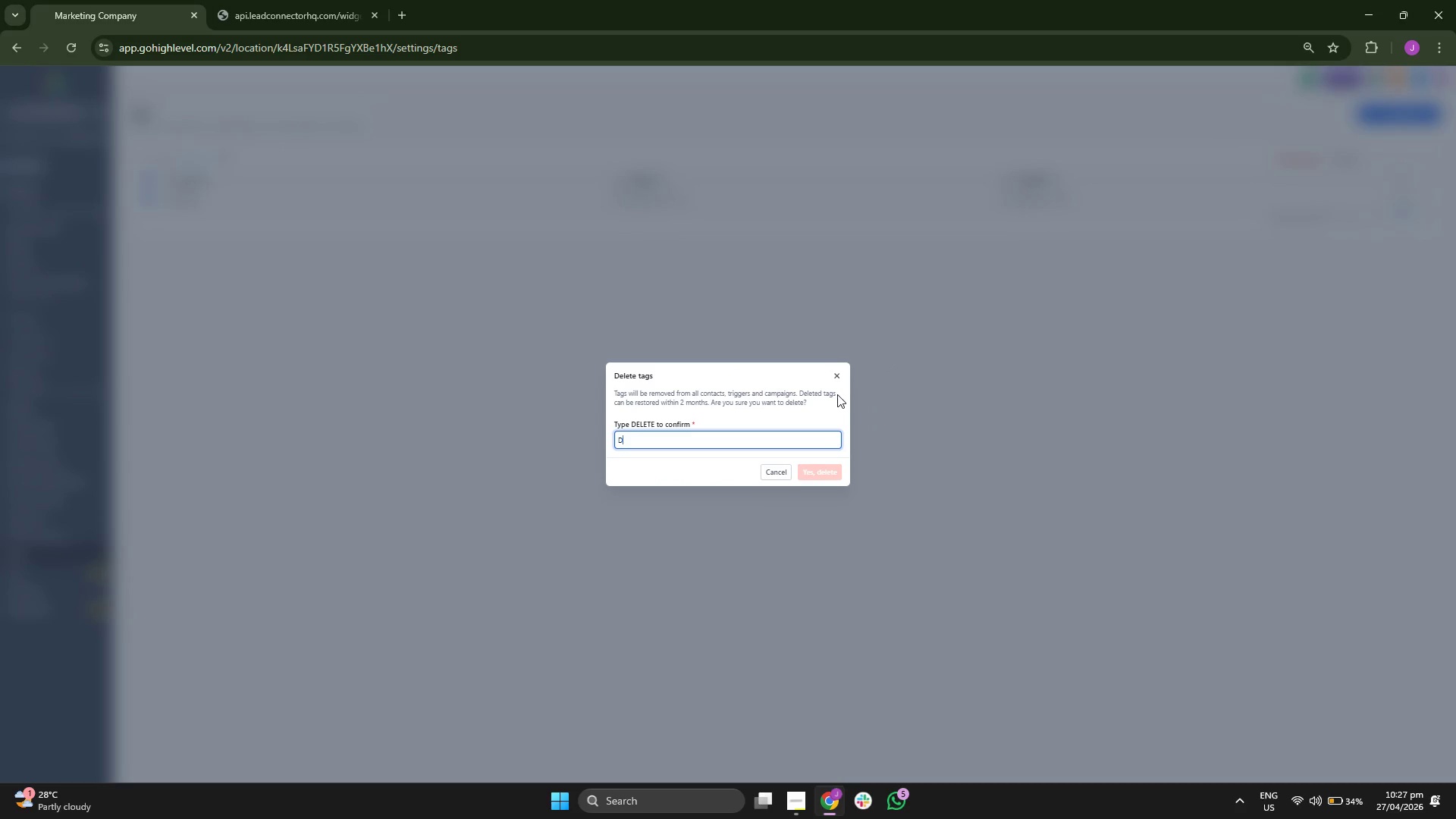 
type(ELETE)
 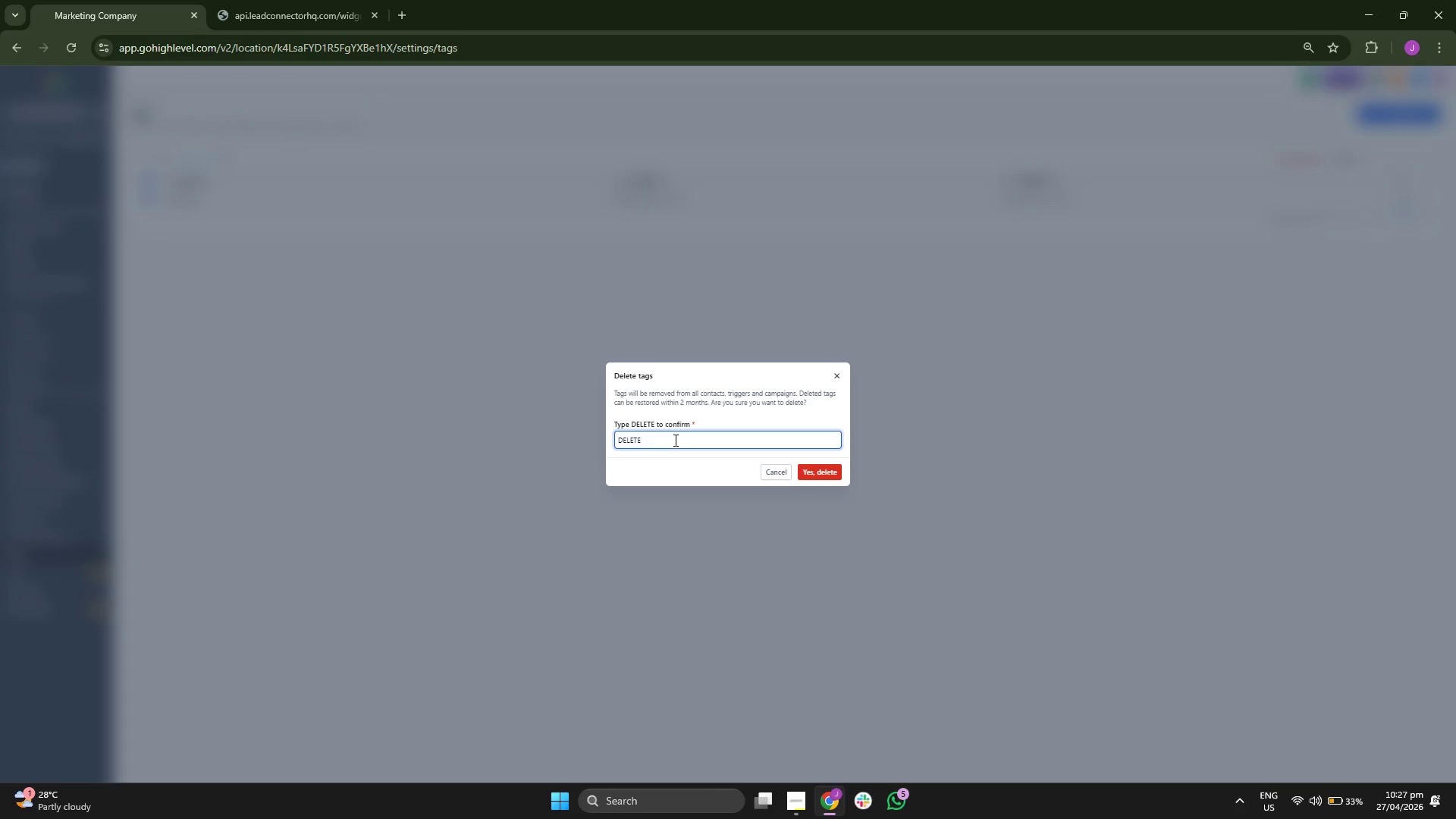 
left_click([679, 472])
 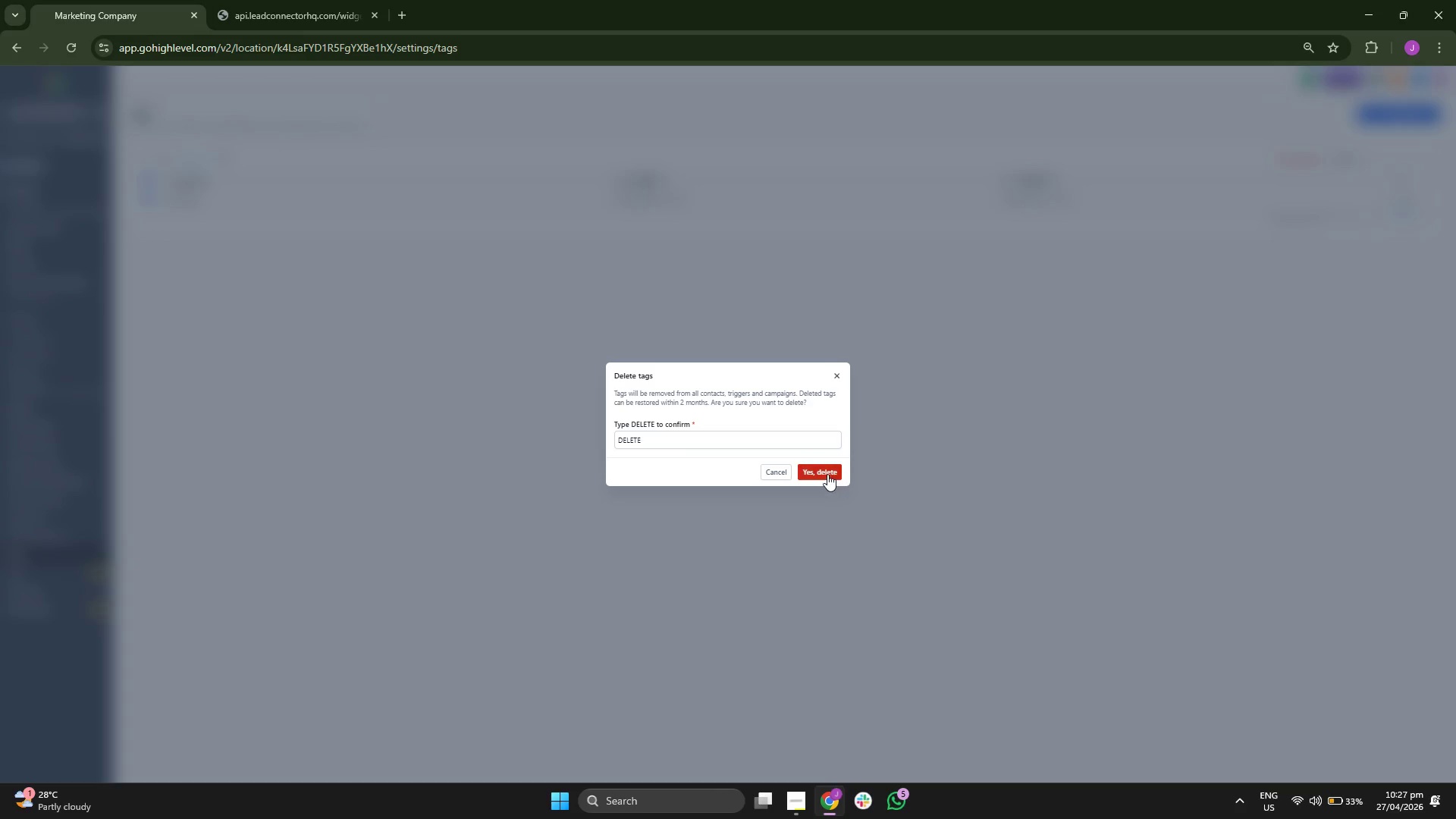 
left_click([827, 474])
 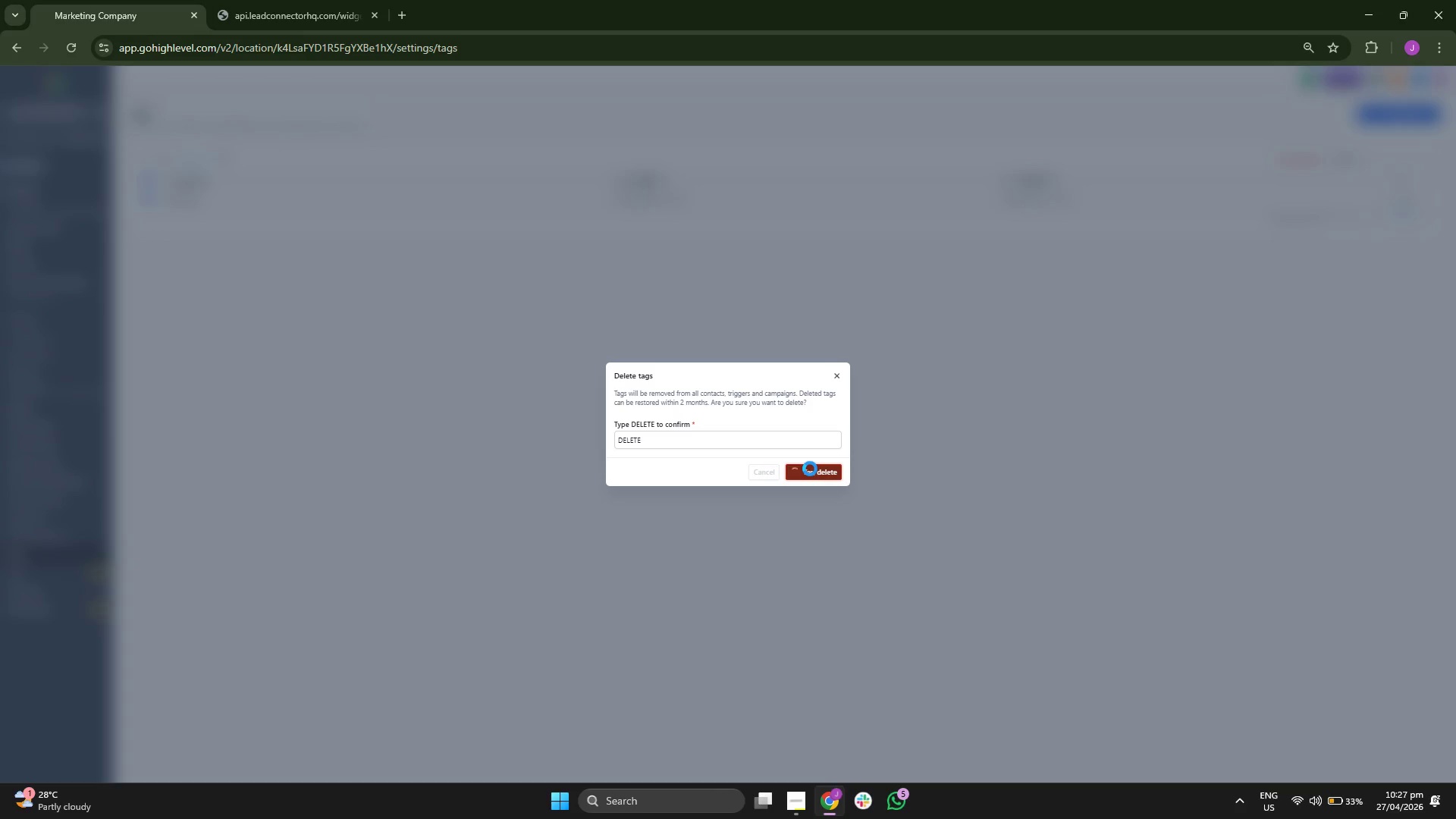 
wait(8.14)
 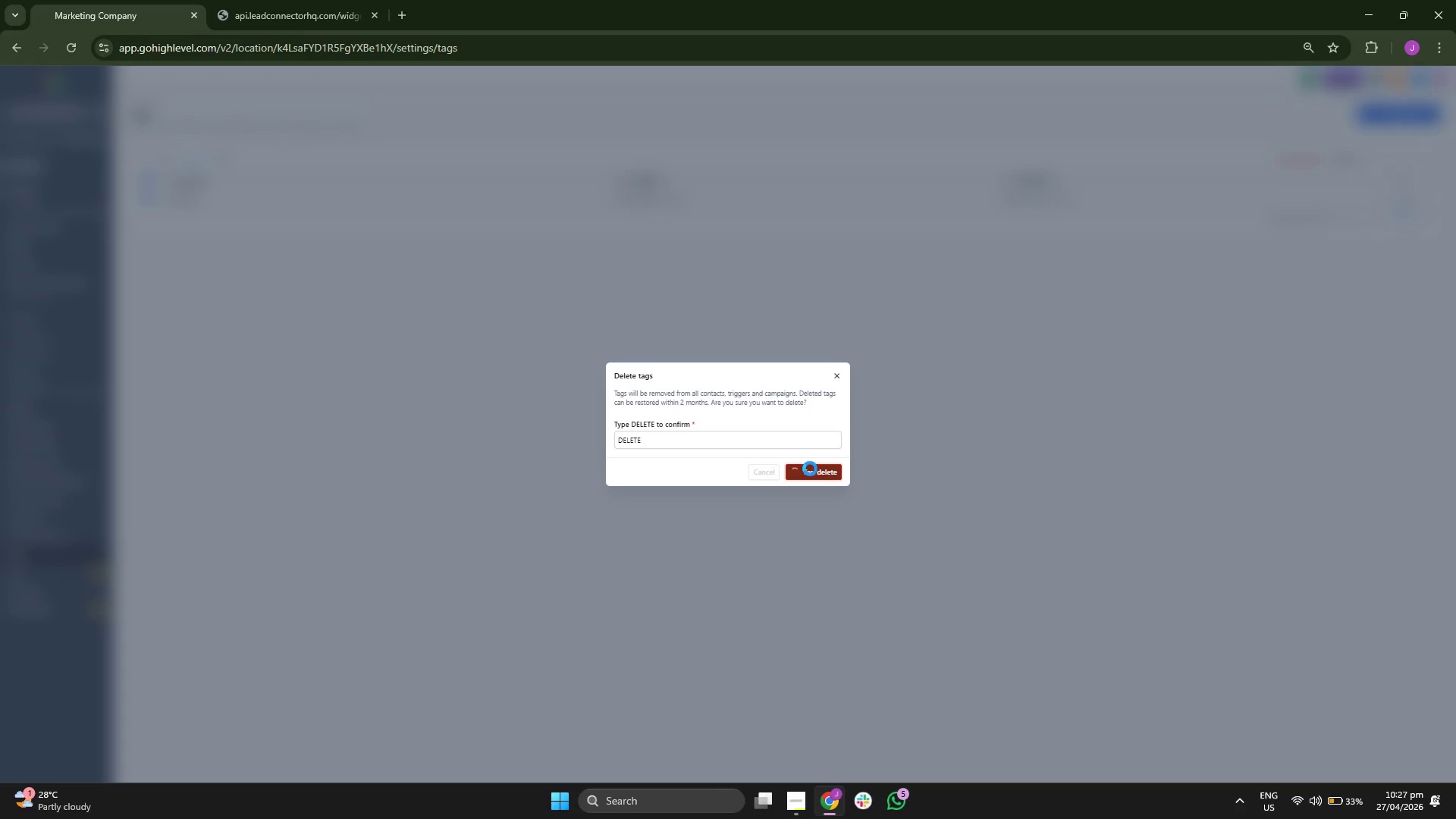 
left_click([33, 159])
 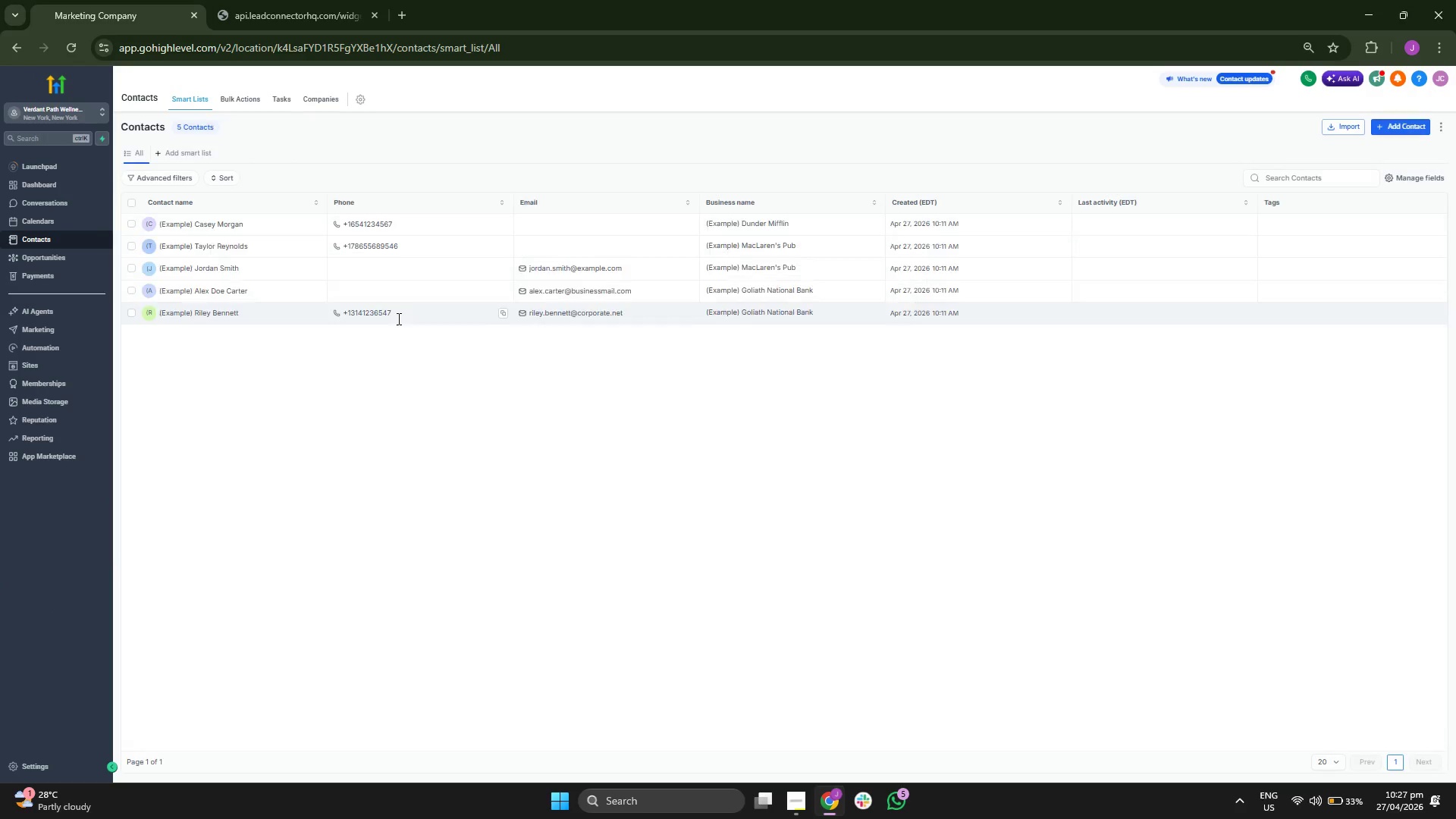 
mouse_move([256, 128])
 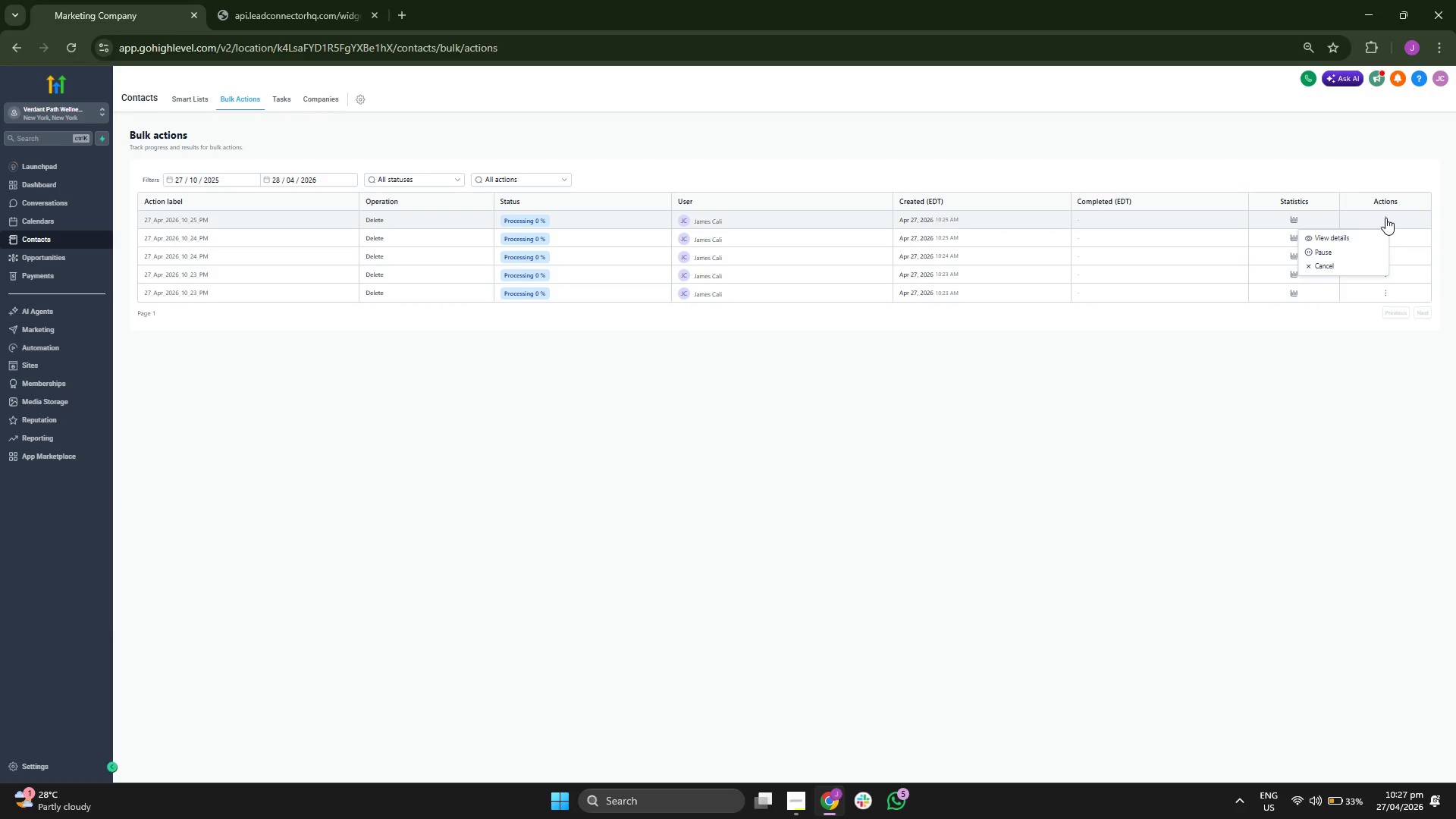 
left_click([1331, 261])
 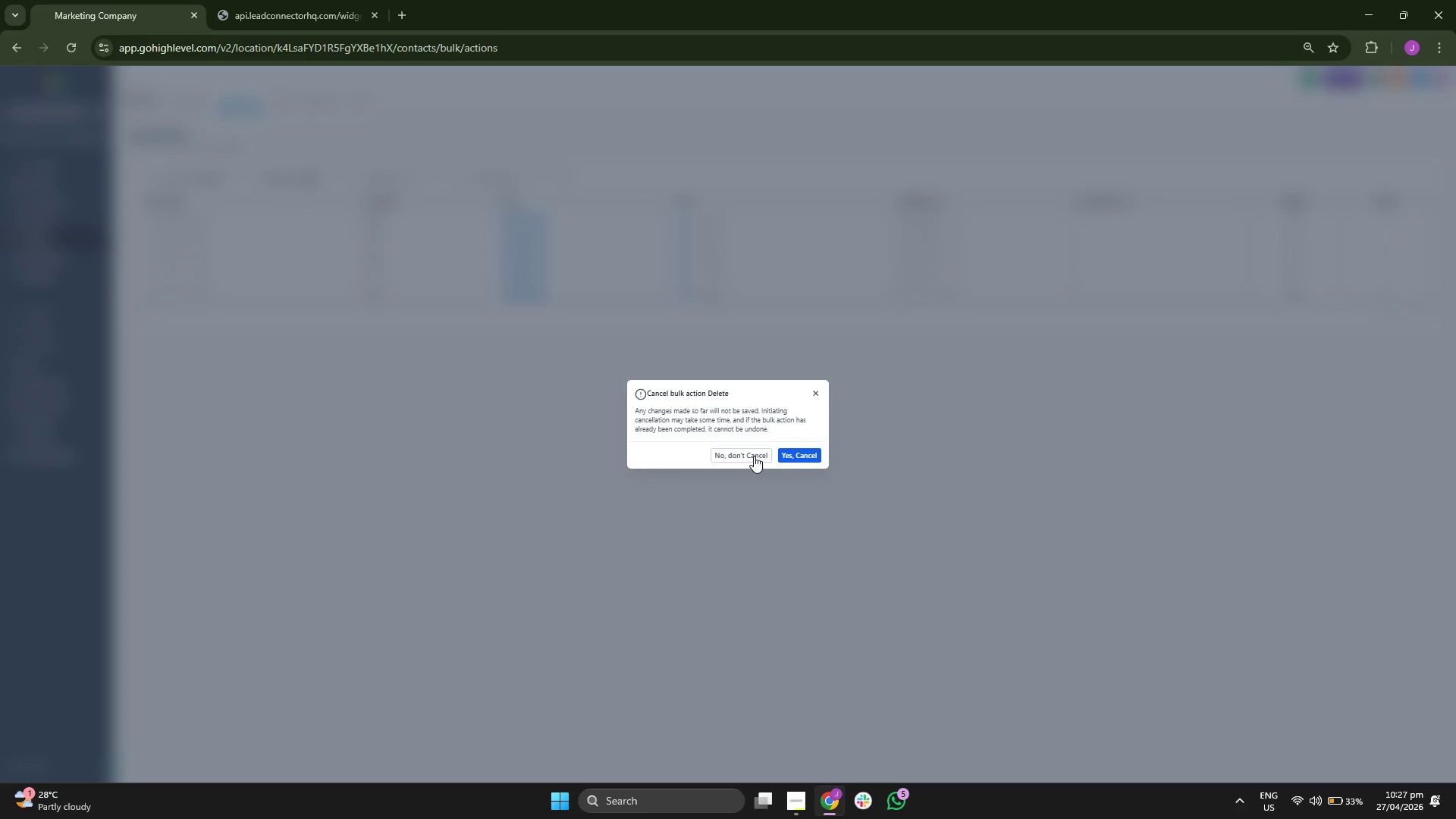 
left_click([795, 457])
 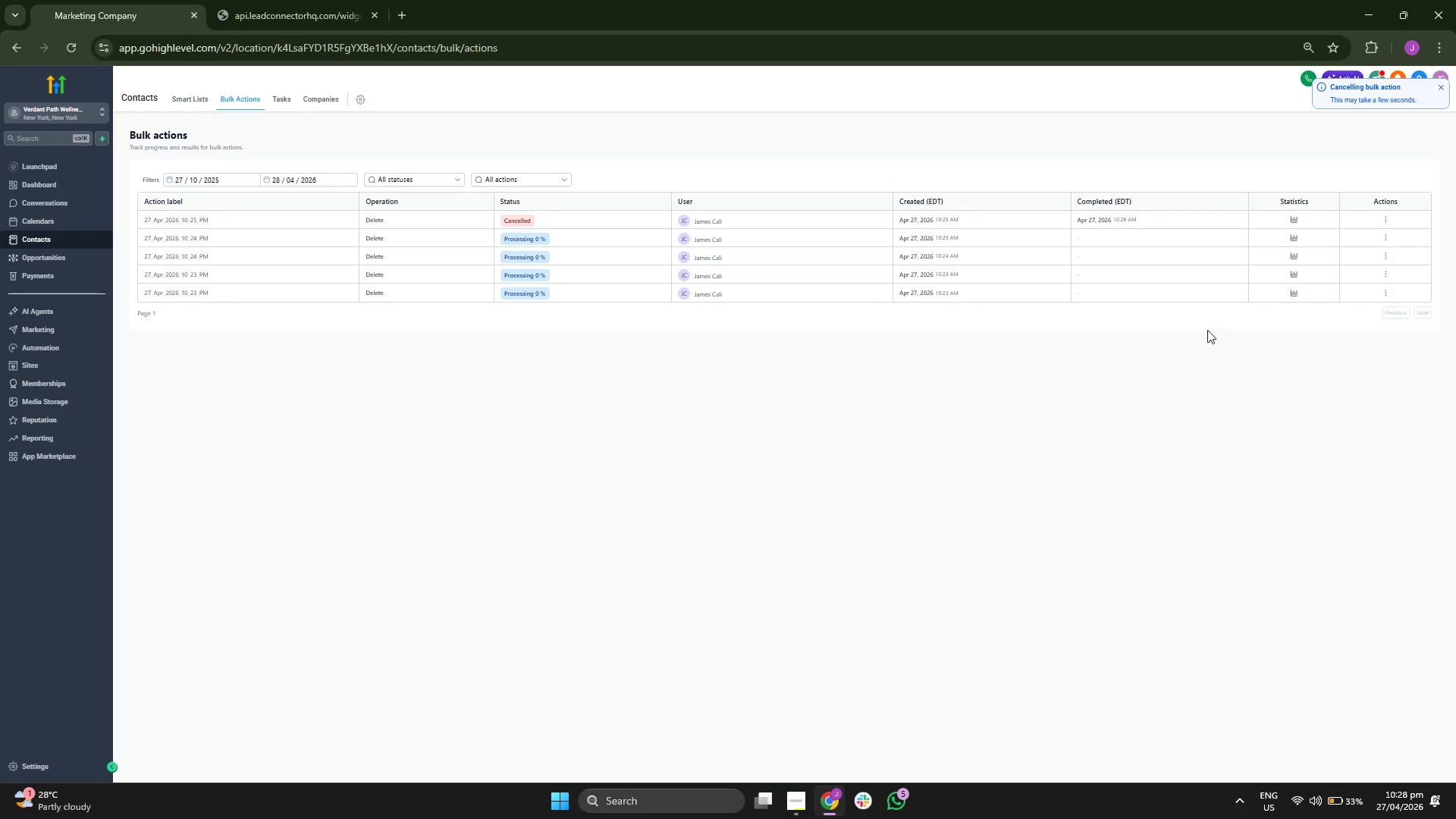 
left_click([1385, 233])
 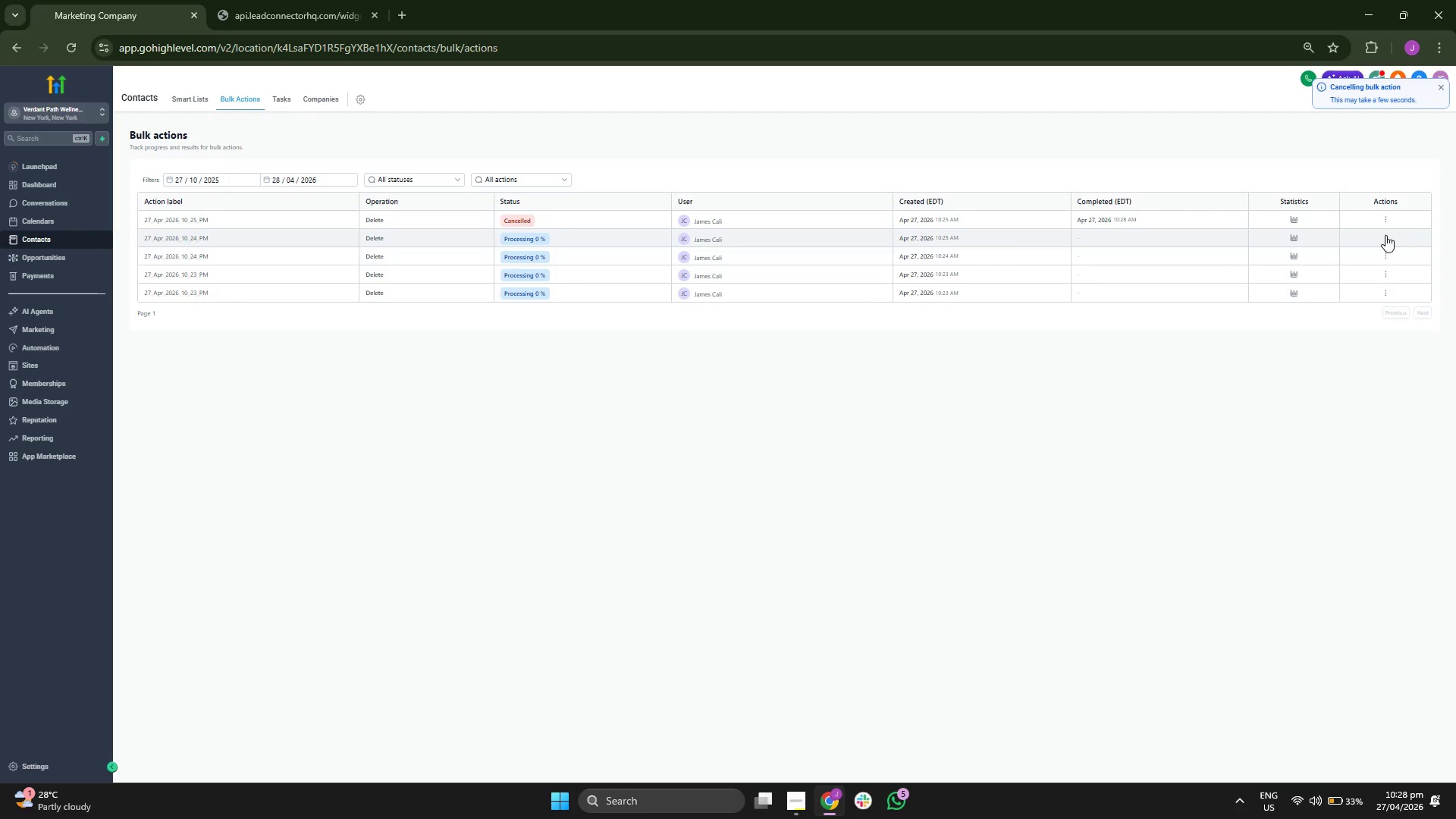 
left_click([1385, 235])
 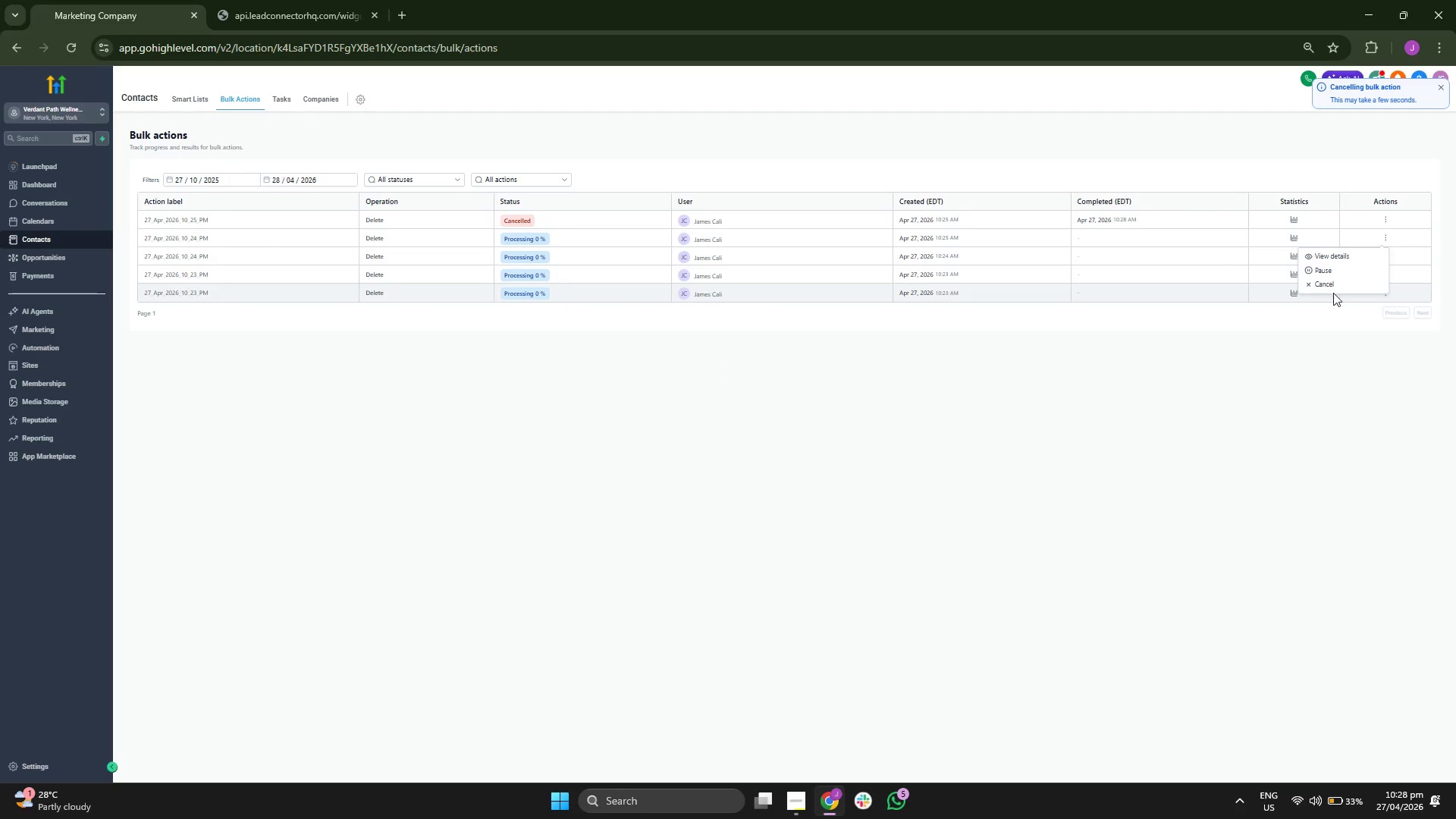 
left_click([1336, 284])
 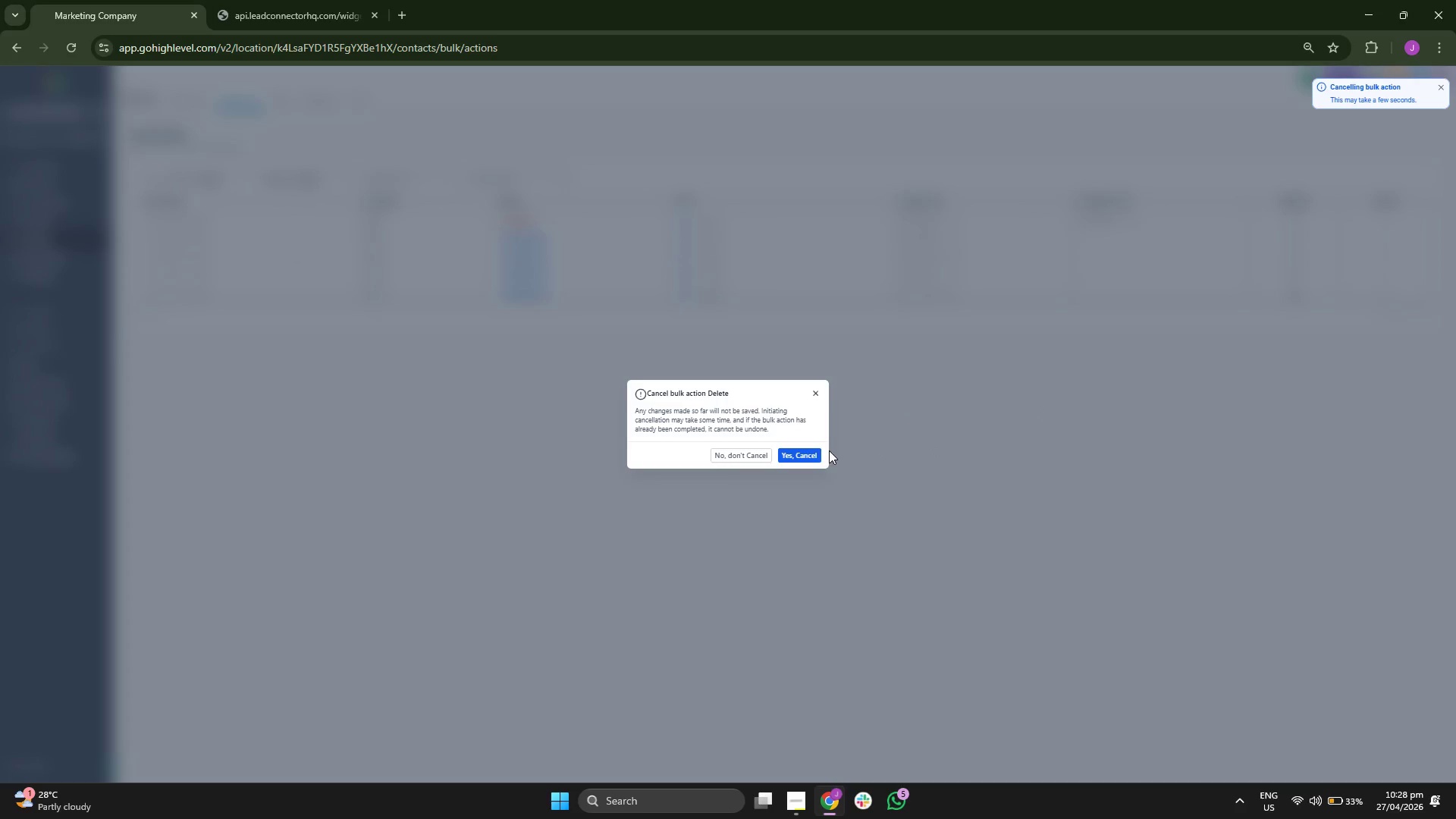 
left_click([805, 453])
 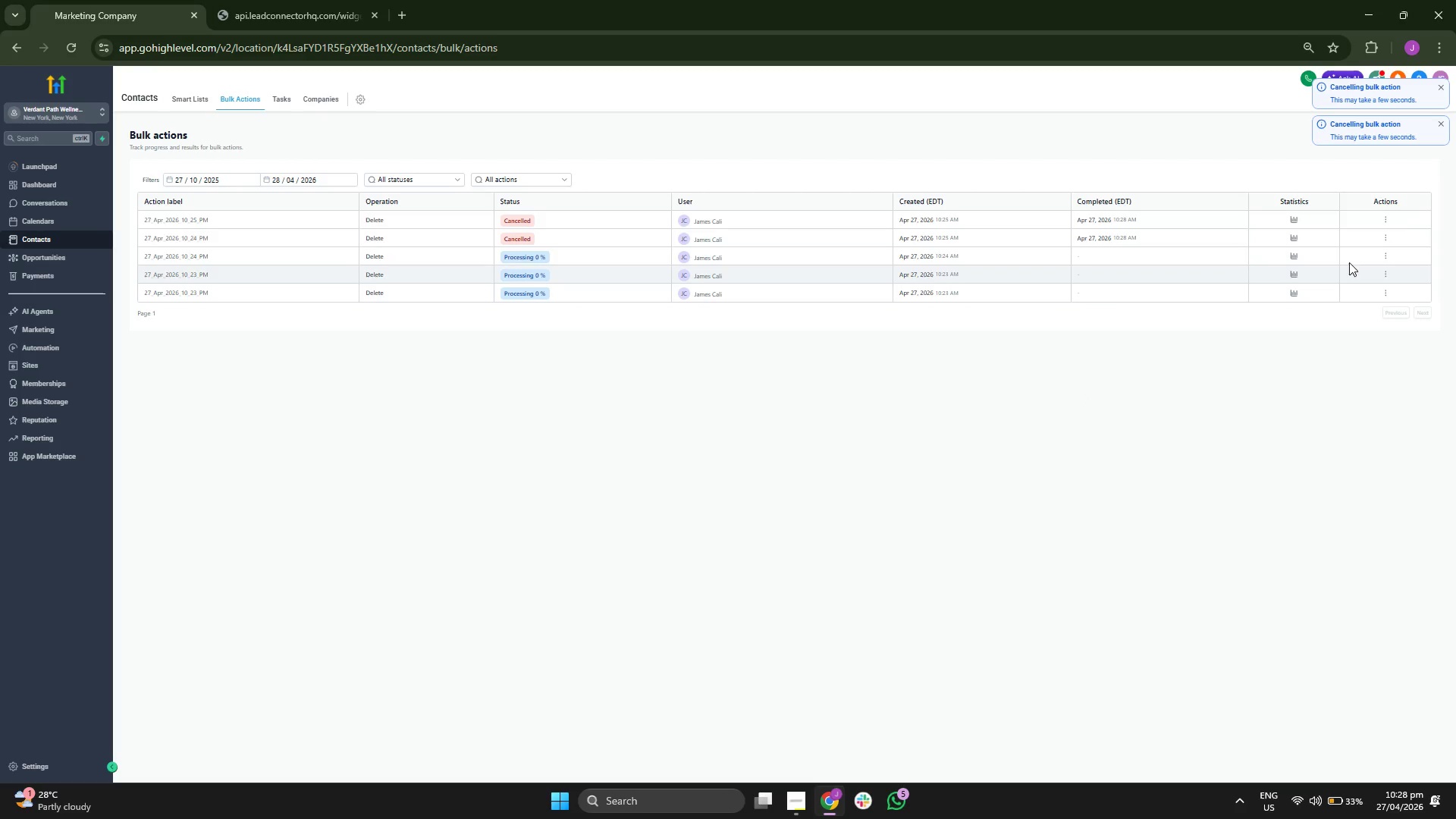 
left_click([1386, 257])
 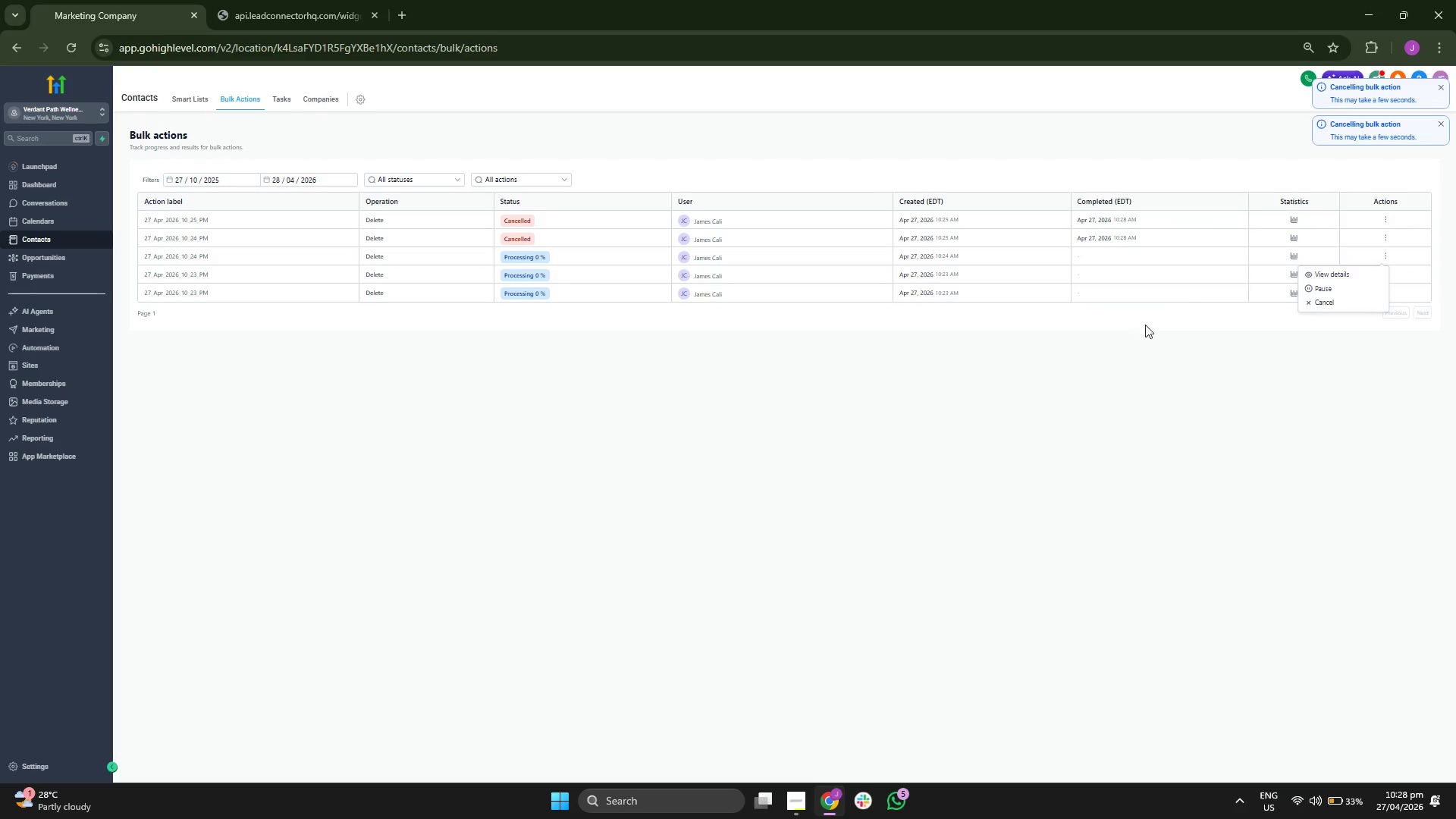 
left_click([1333, 300])
 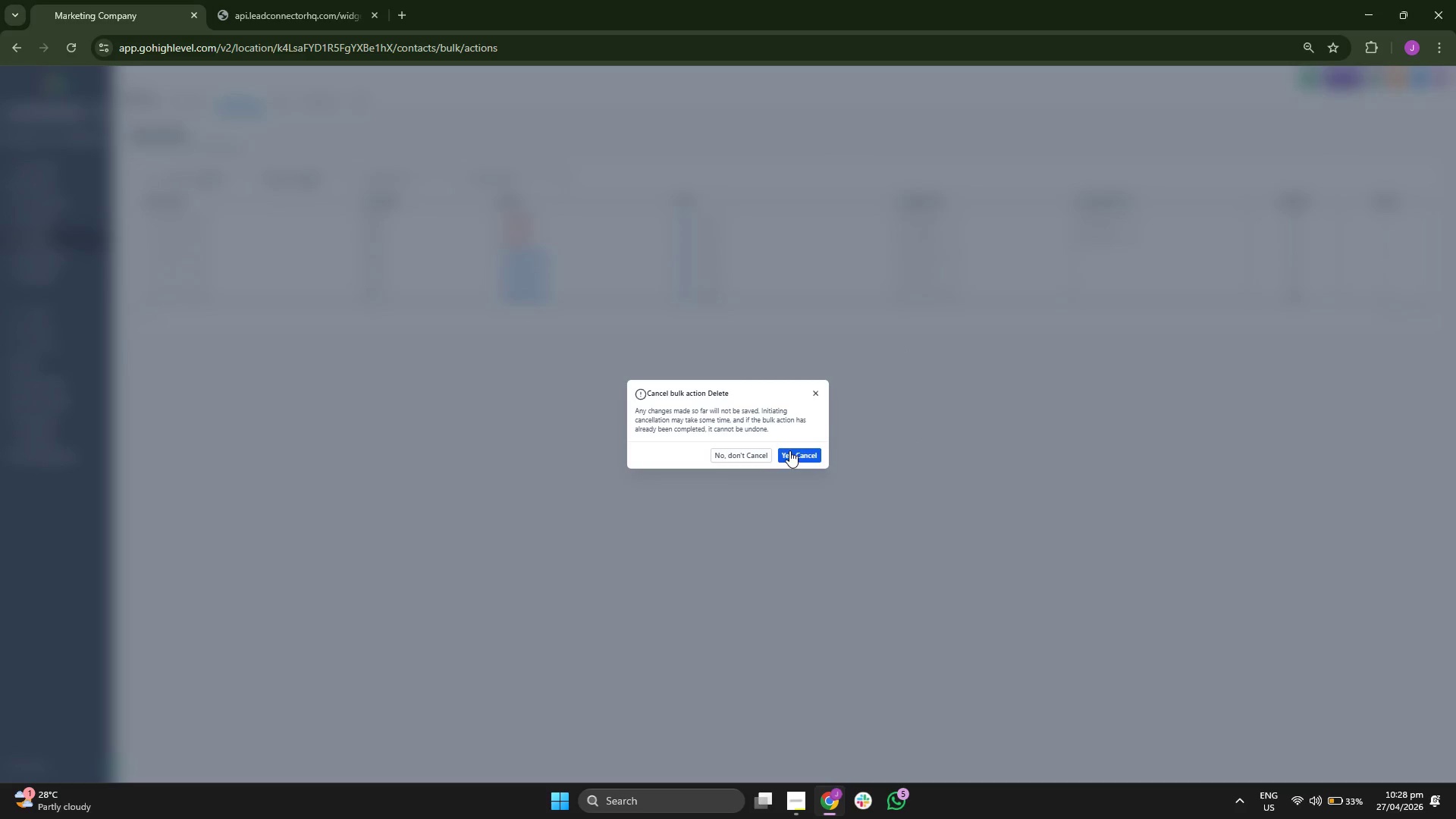 
left_click([812, 454])
 